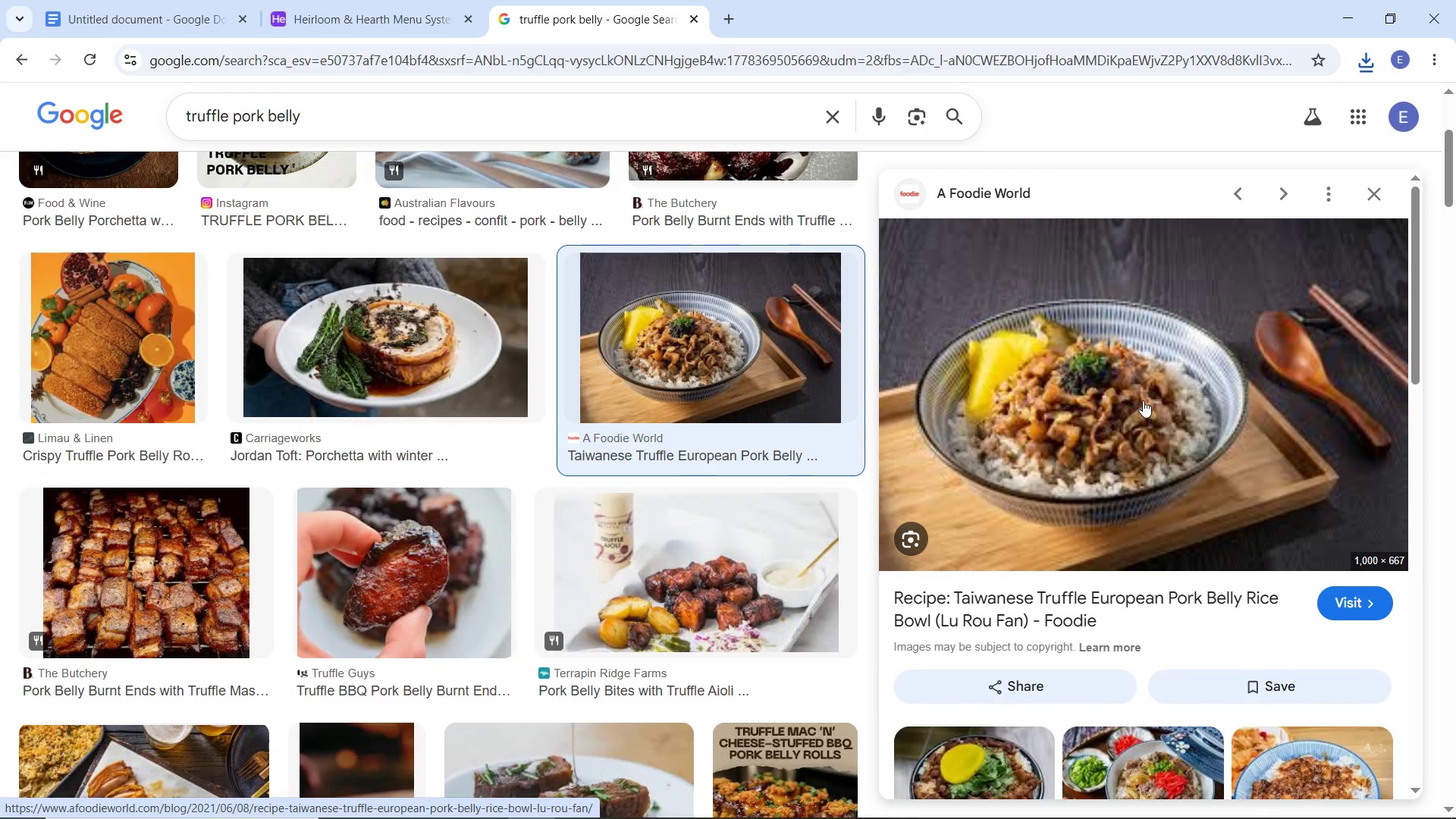 
wait(8.72)
 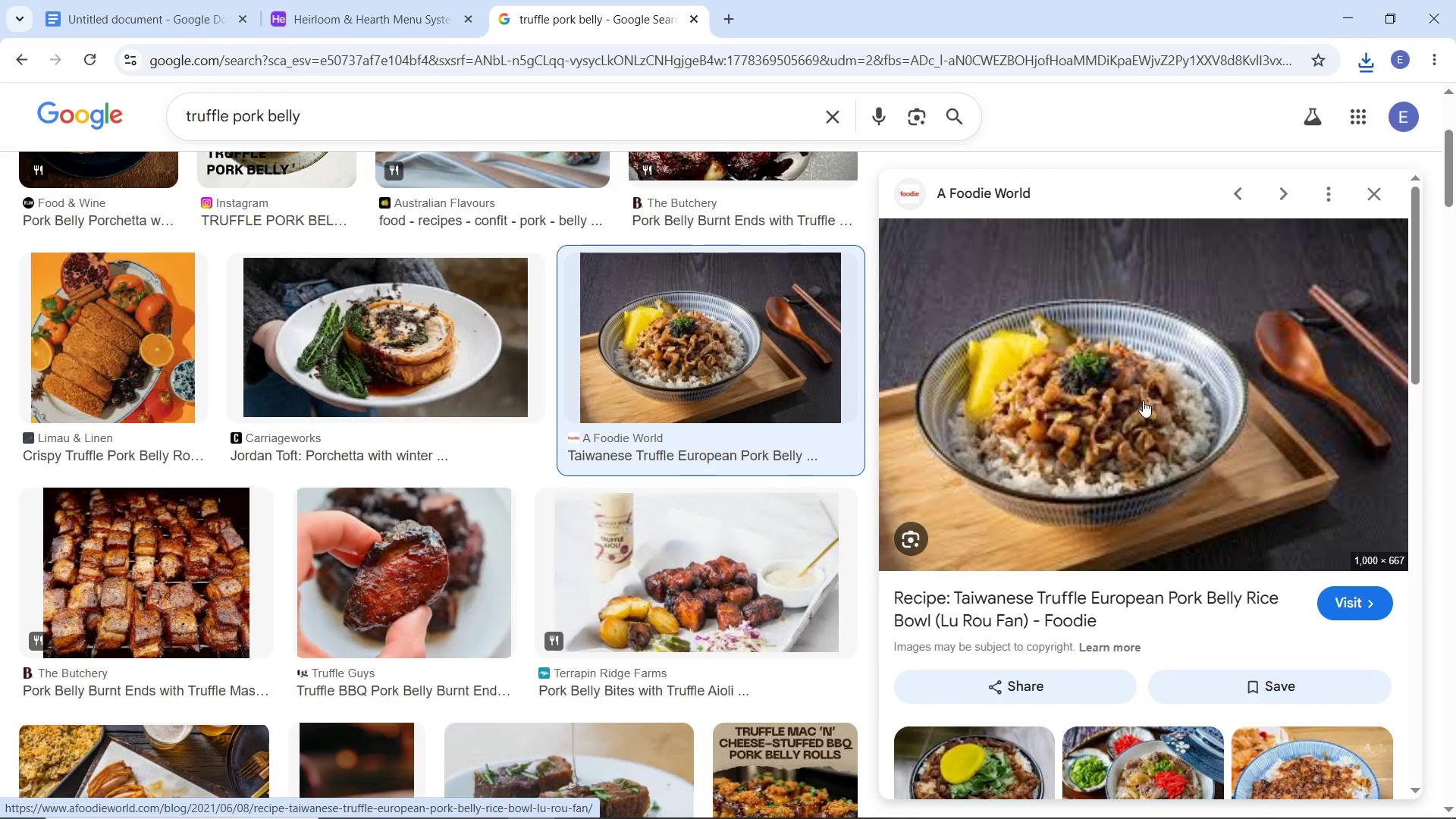 
scroll: coordinate [410, 538], scroll_direction: down, amount: 14.0
 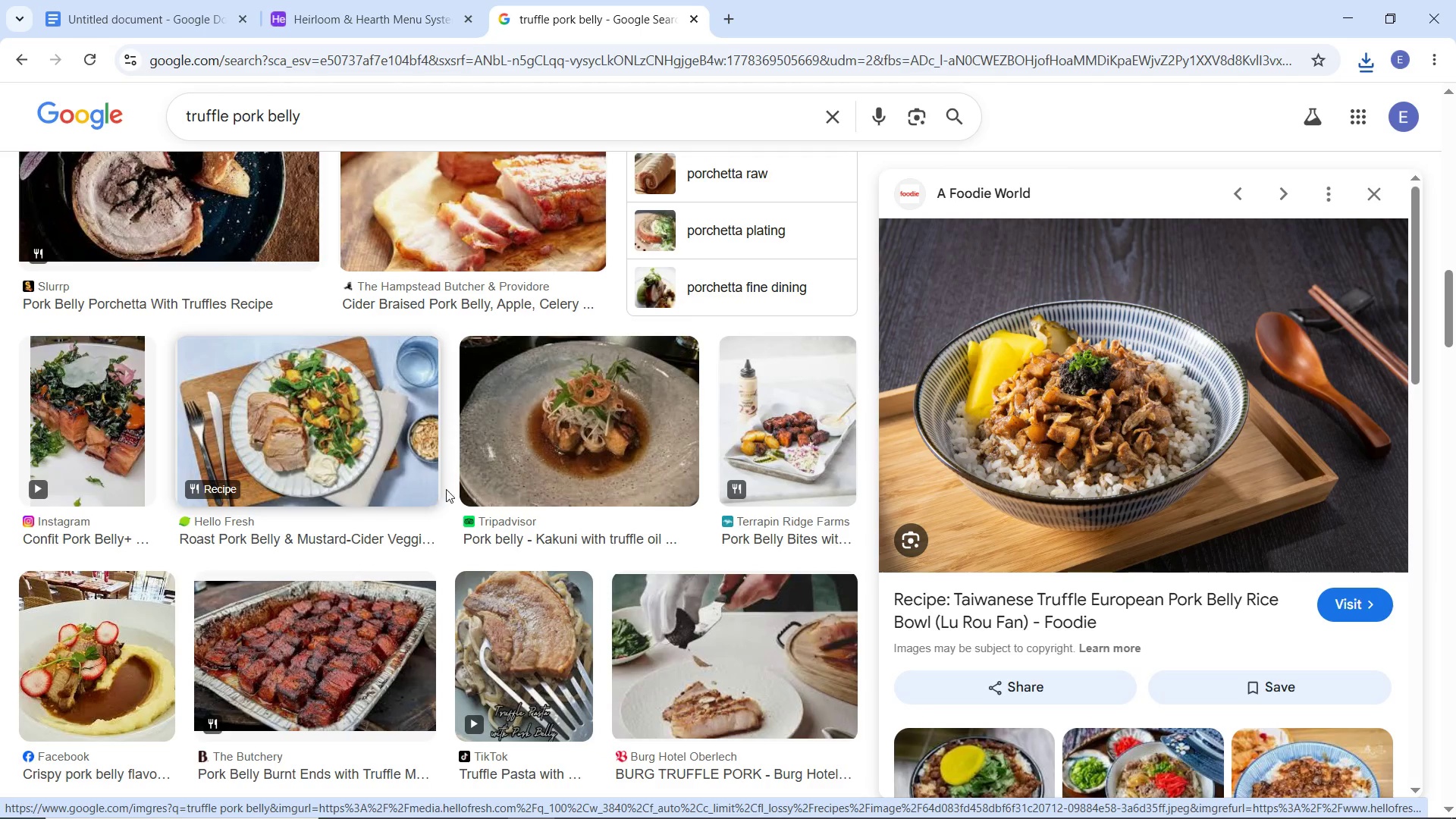 
scroll: coordinate [554, 478], scroll_direction: up, amount: 11.0
 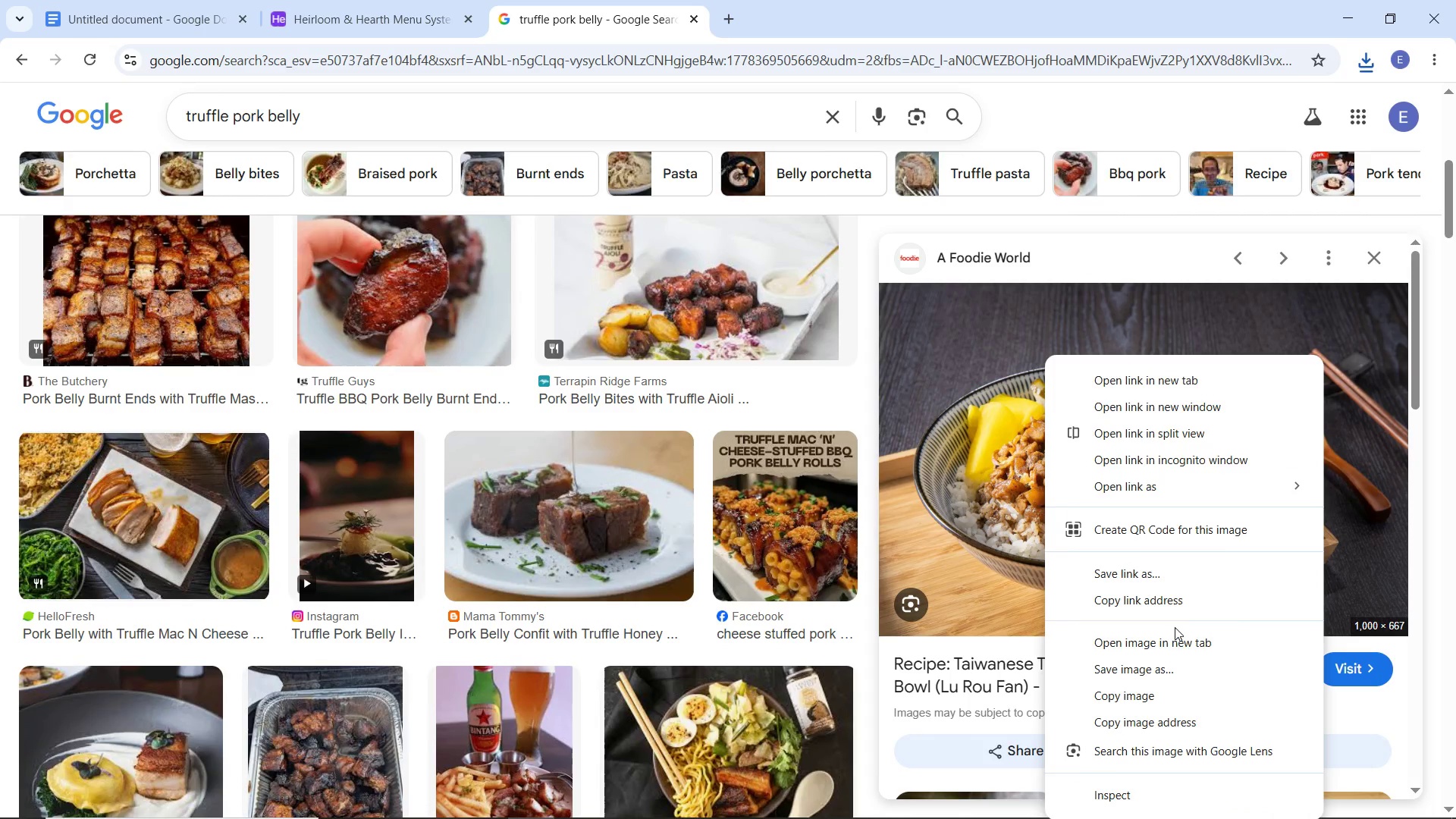 
left_click([1177, 643])
 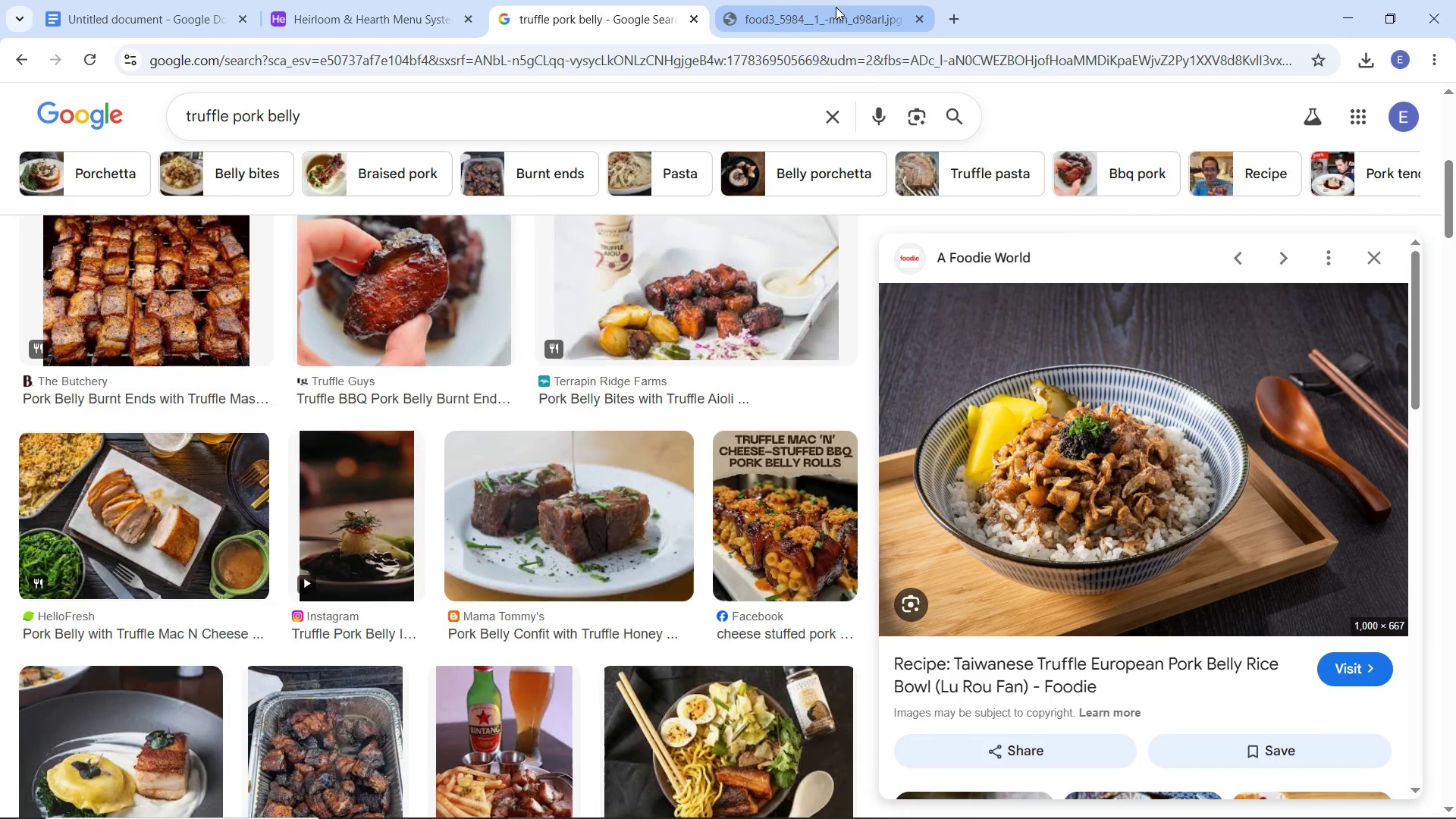 
left_click([835, 3])
 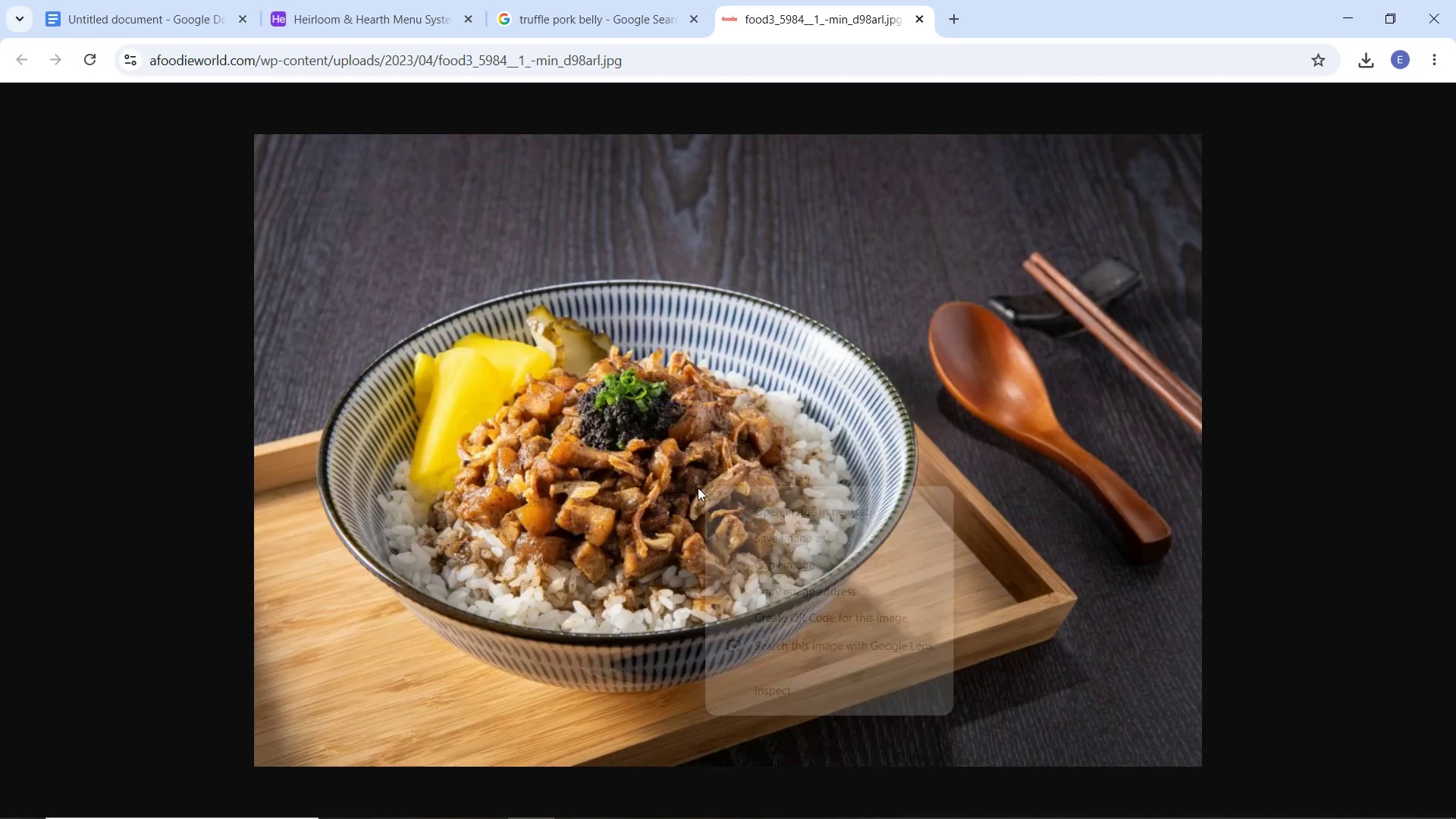 
right_click([704, 486])
 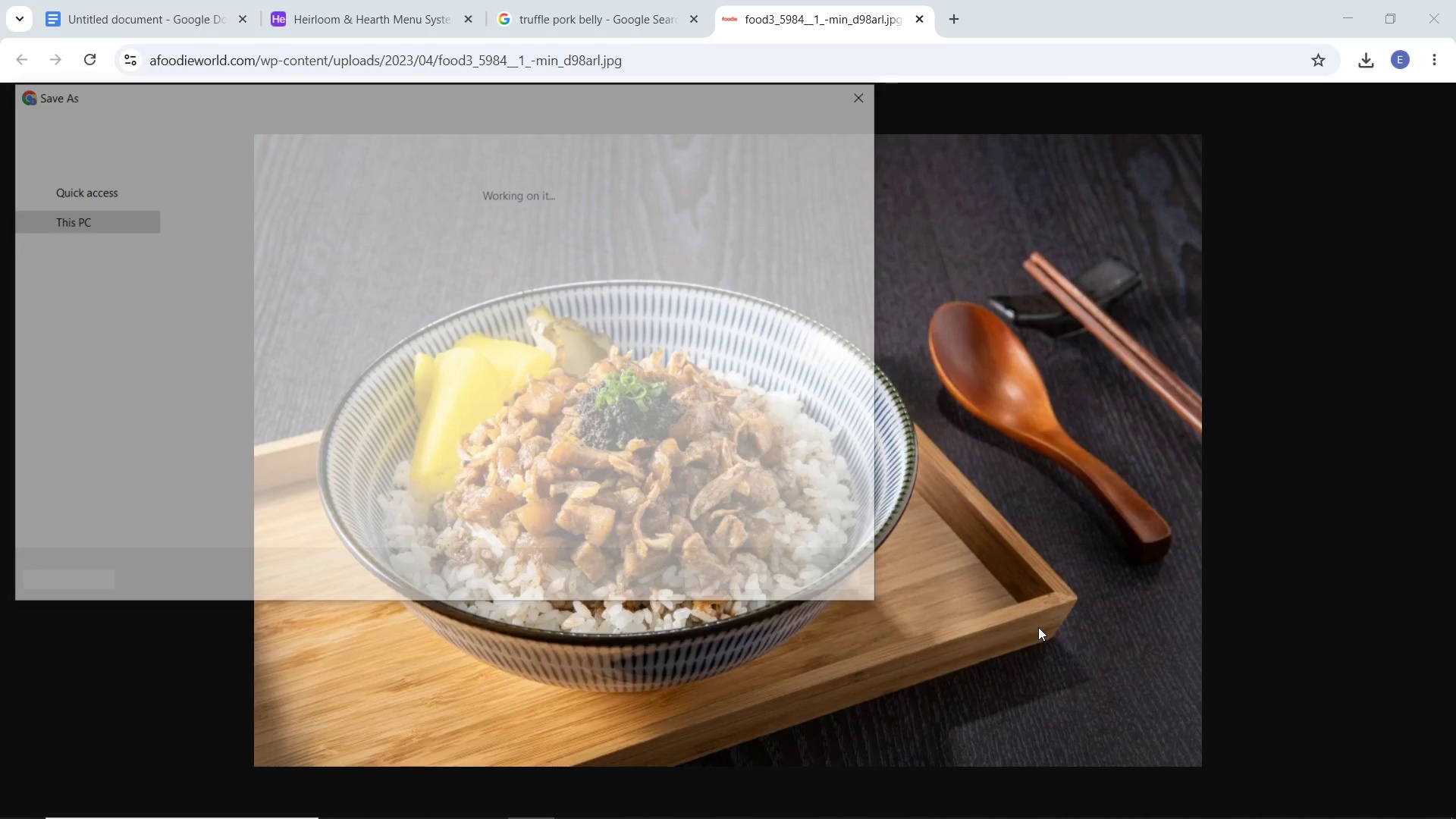 
left_click([745, 591])
 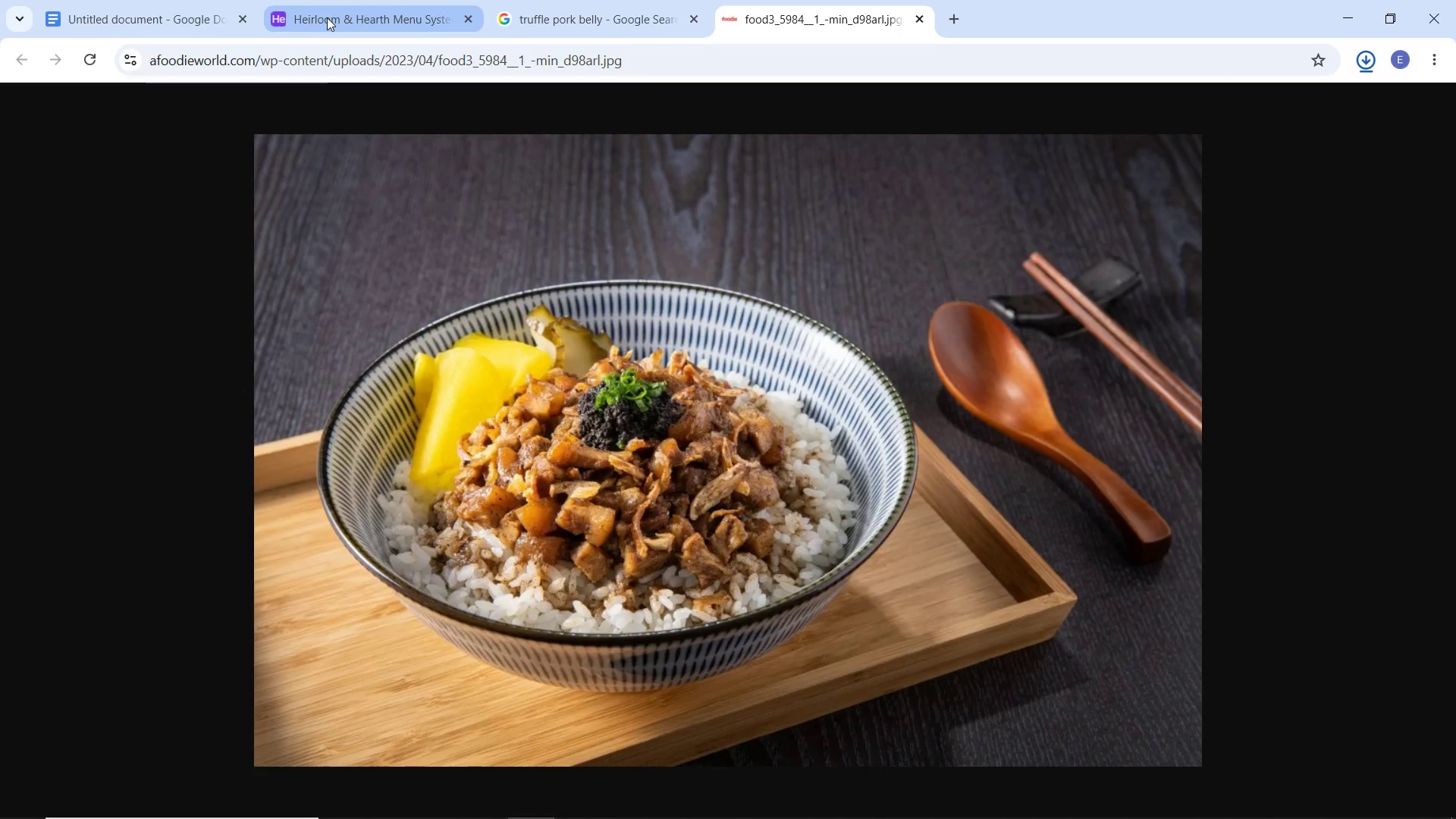 
left_click([327, 17])
 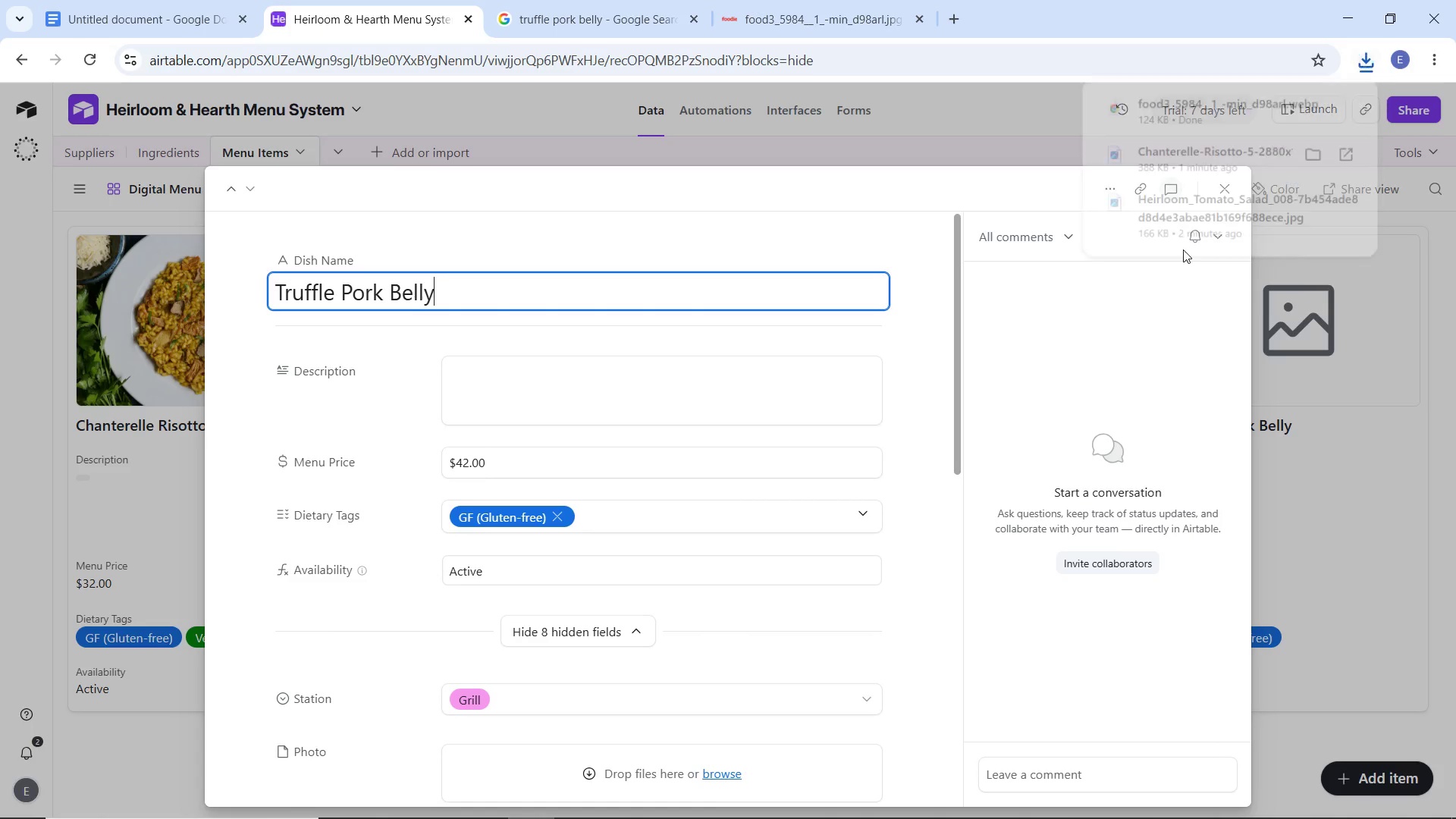 
scroll: coordinate [905, 408], scroll_direction: down, amount: 2.0
 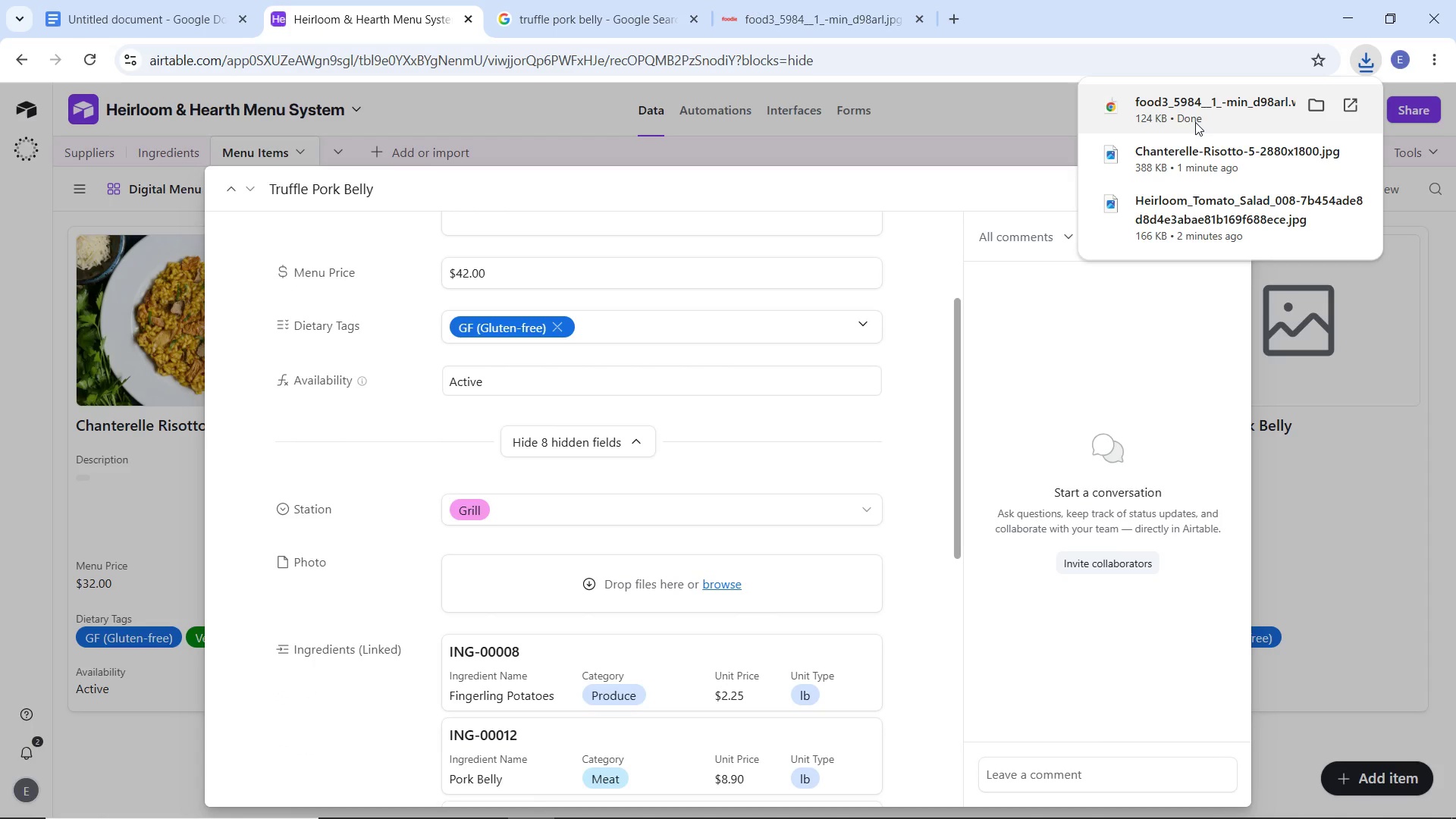 
left_click_drag(start_coordinate=[1195, 122], to_coordinate=[704, 565])
 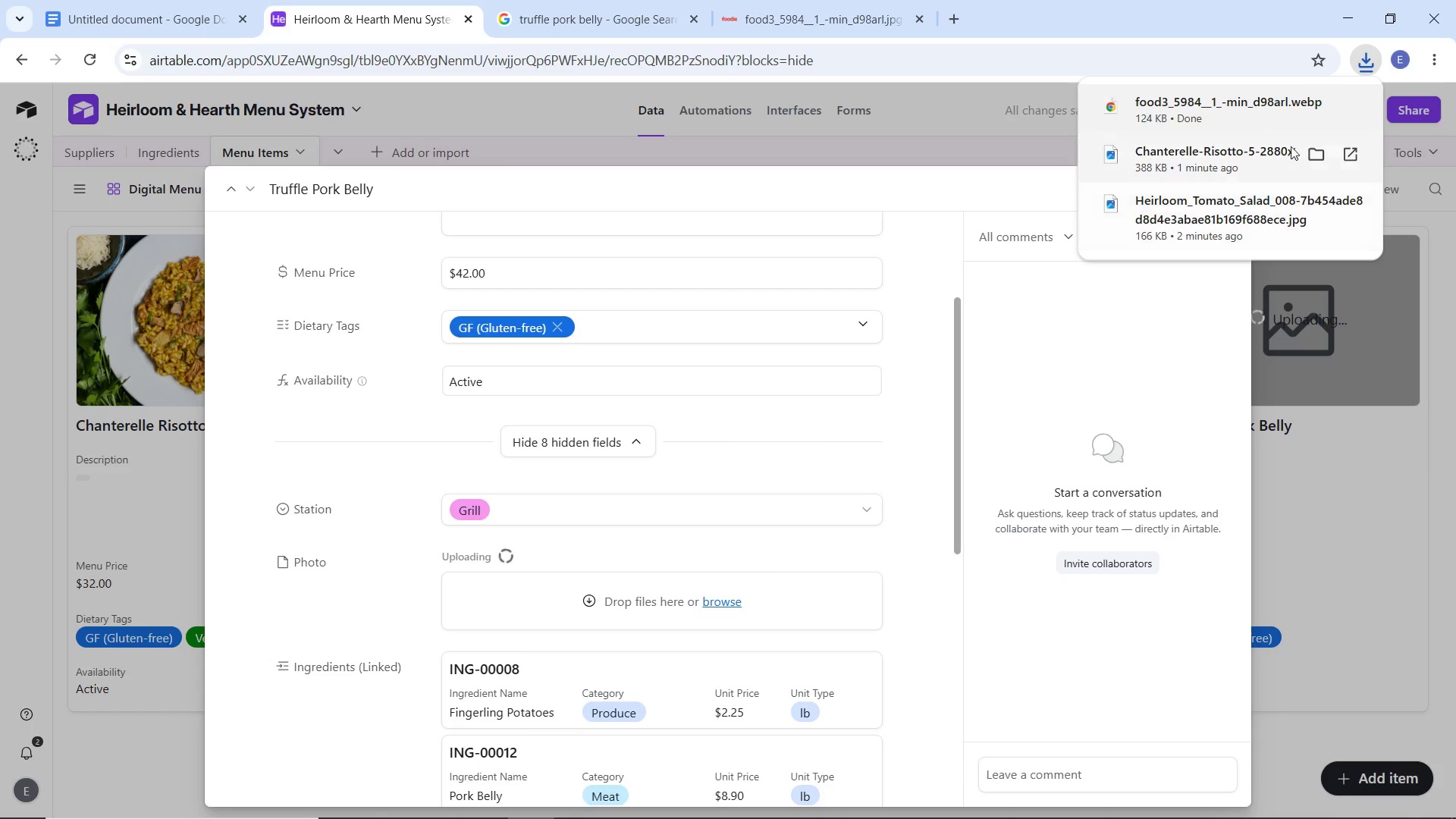 
left_click([1366, 65])
 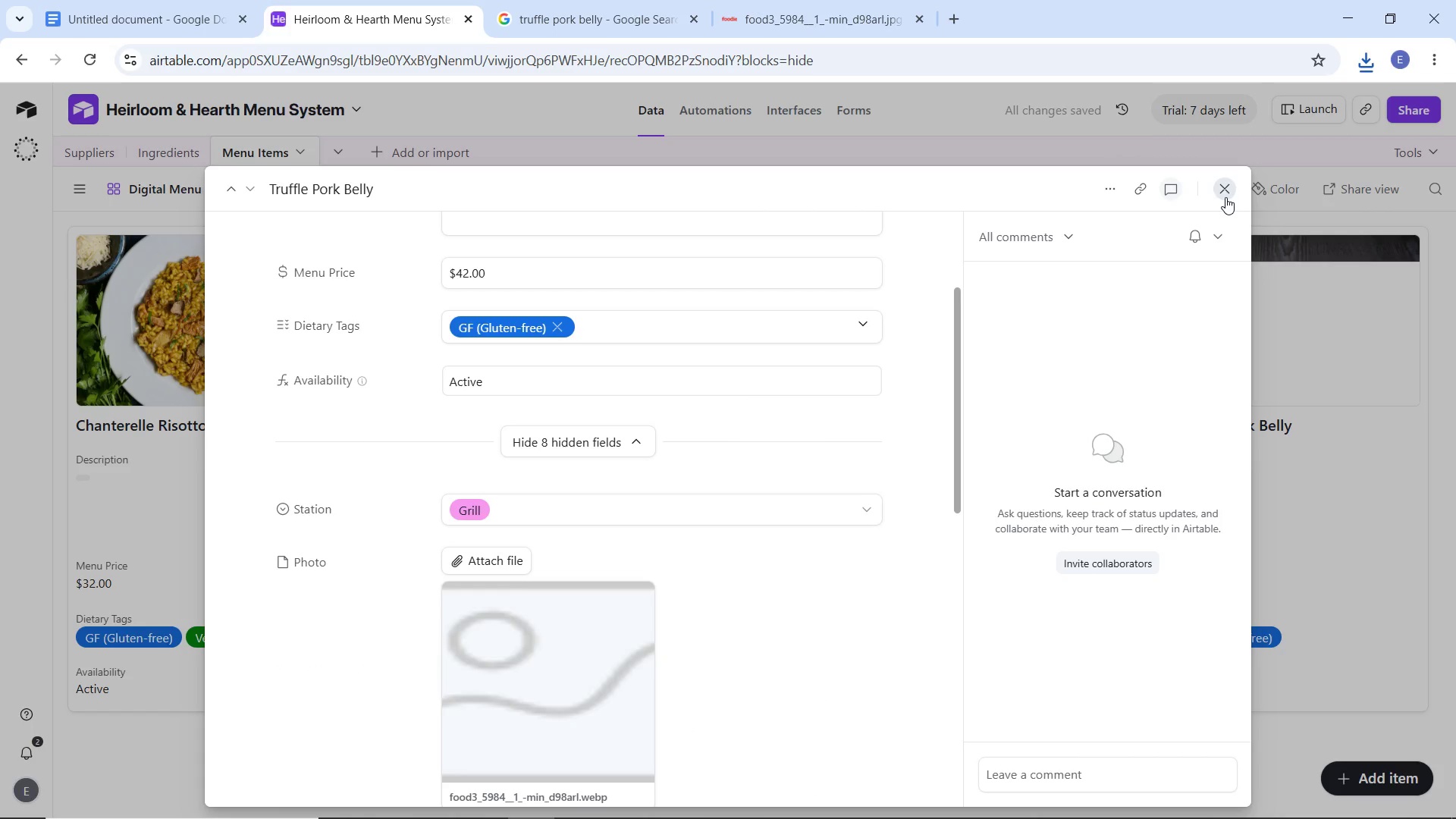 
left_click([1225, 197])
 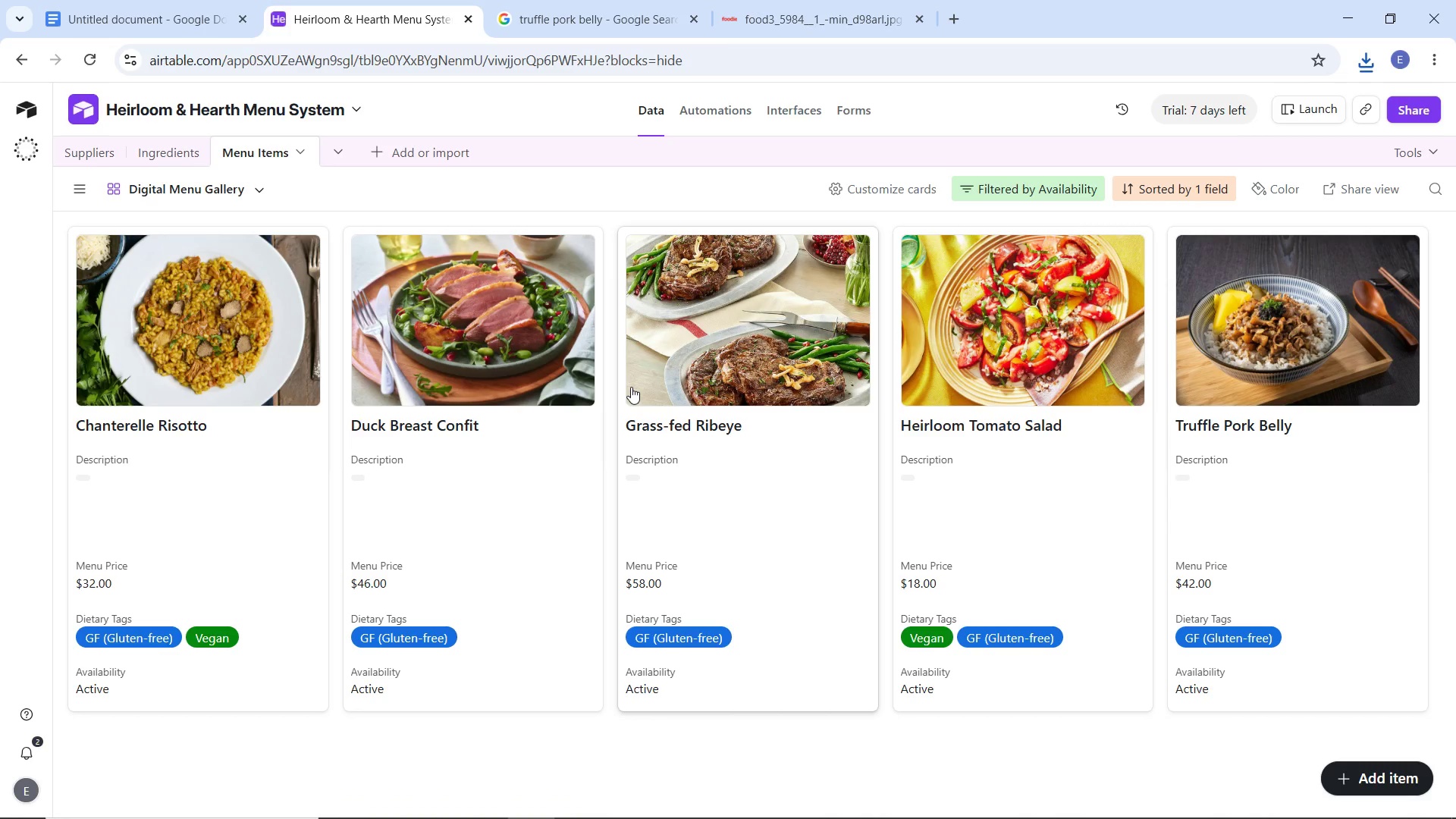 
wait(6.62)
 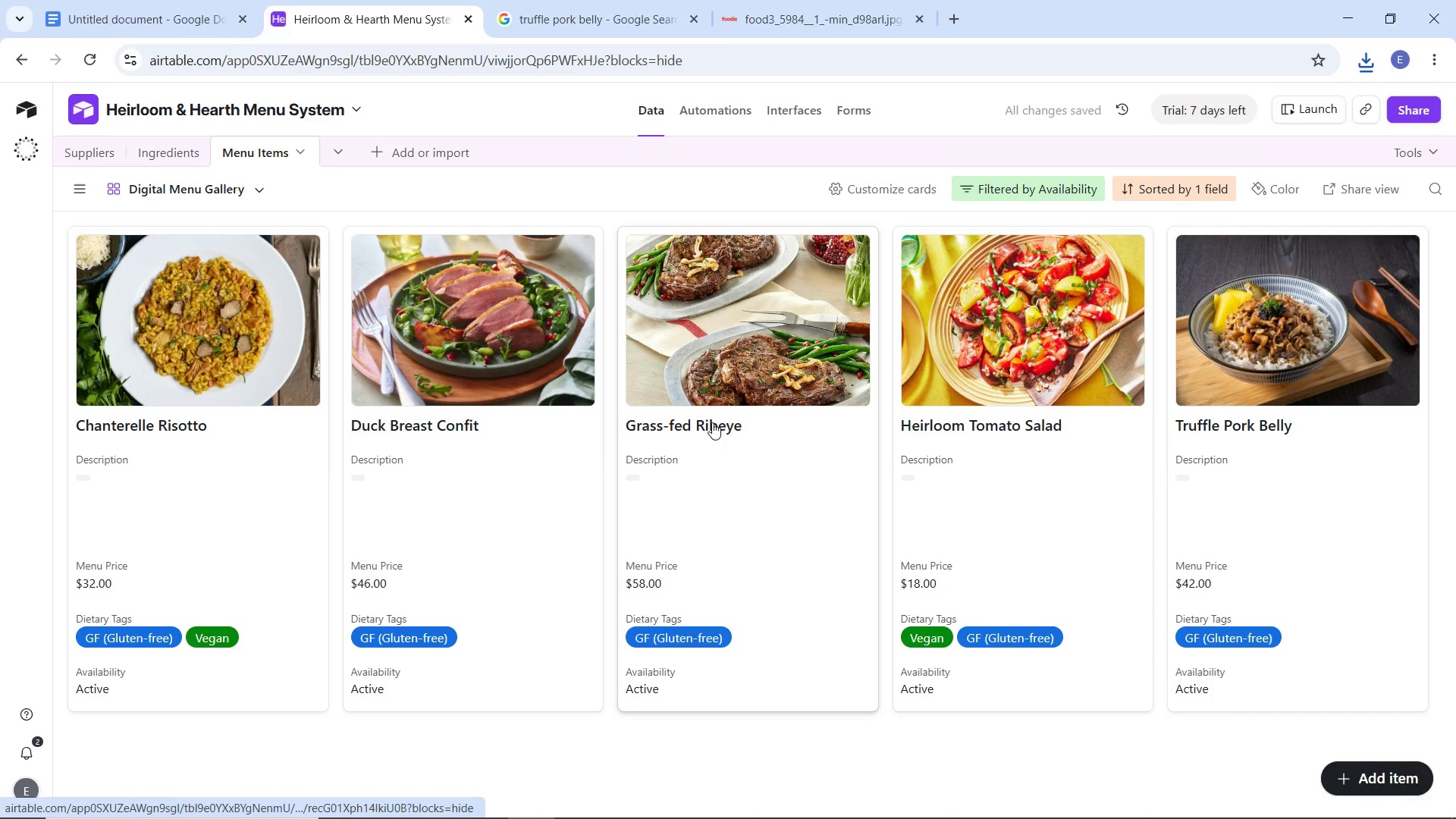 
scroll: coordinate [659, 479], scroll_direction: up, amount: 2.0
 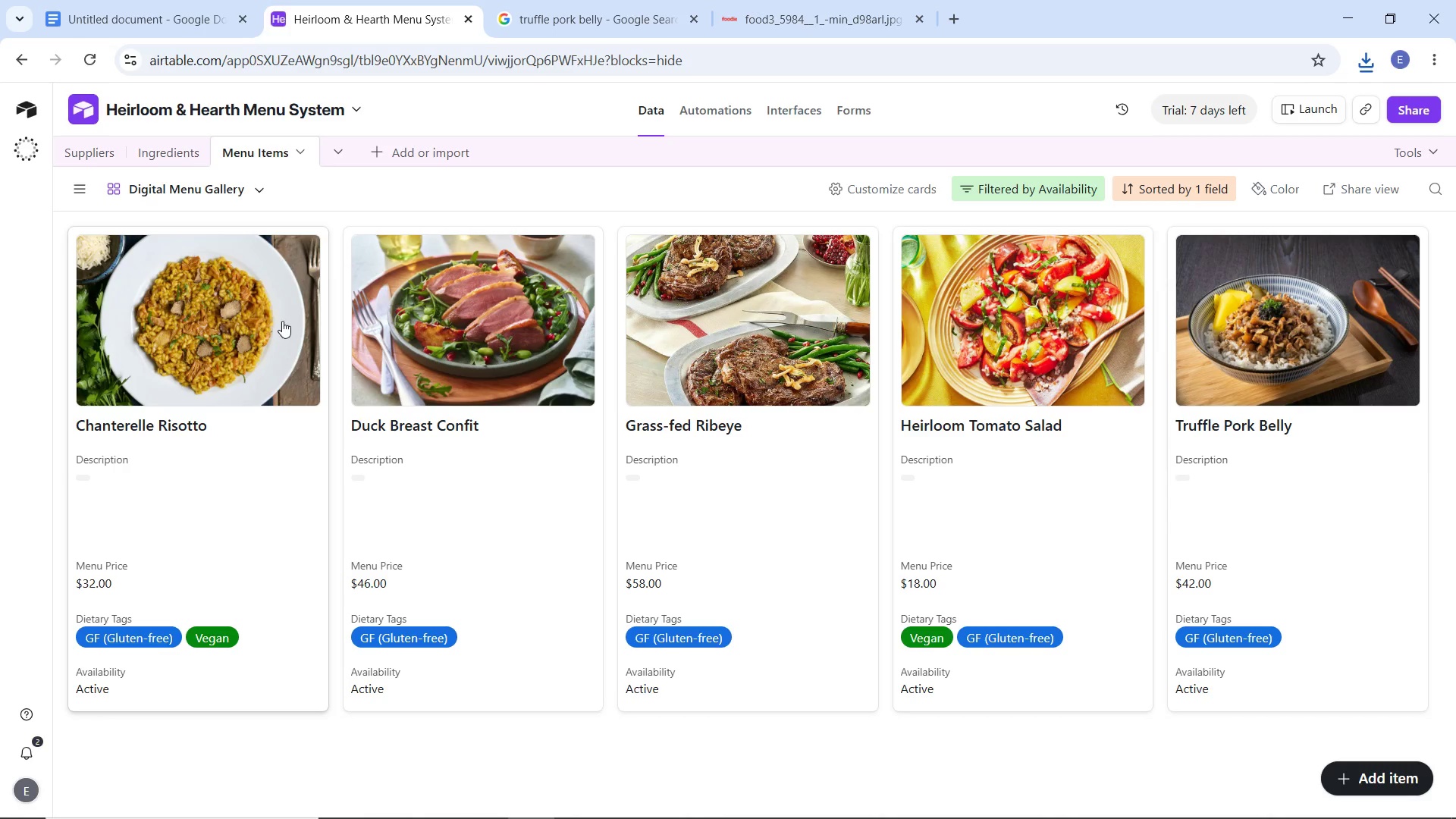 
wait(12.81)
 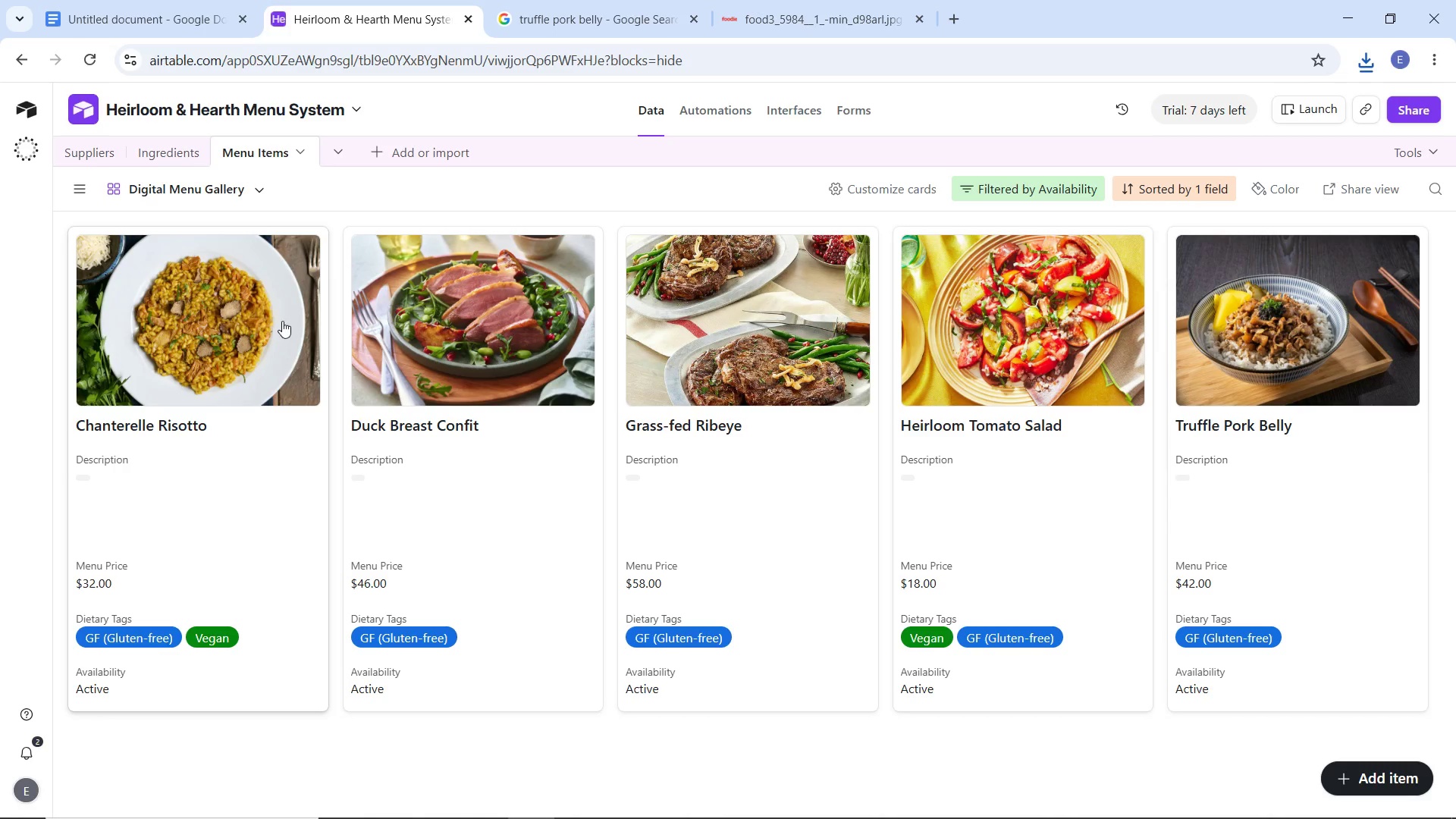 
left_click([406, 350])
 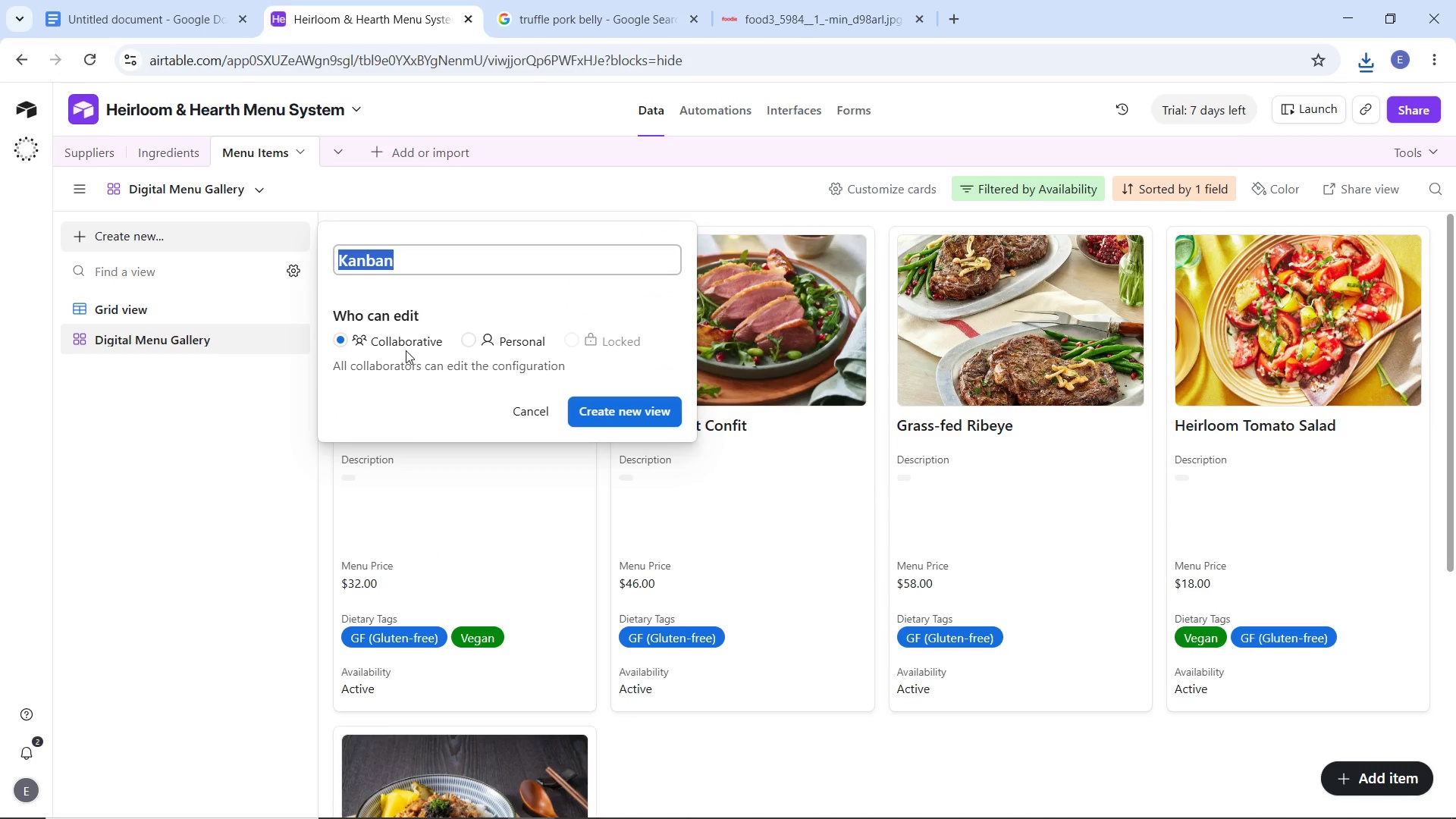 
key(ArrowLeft)
 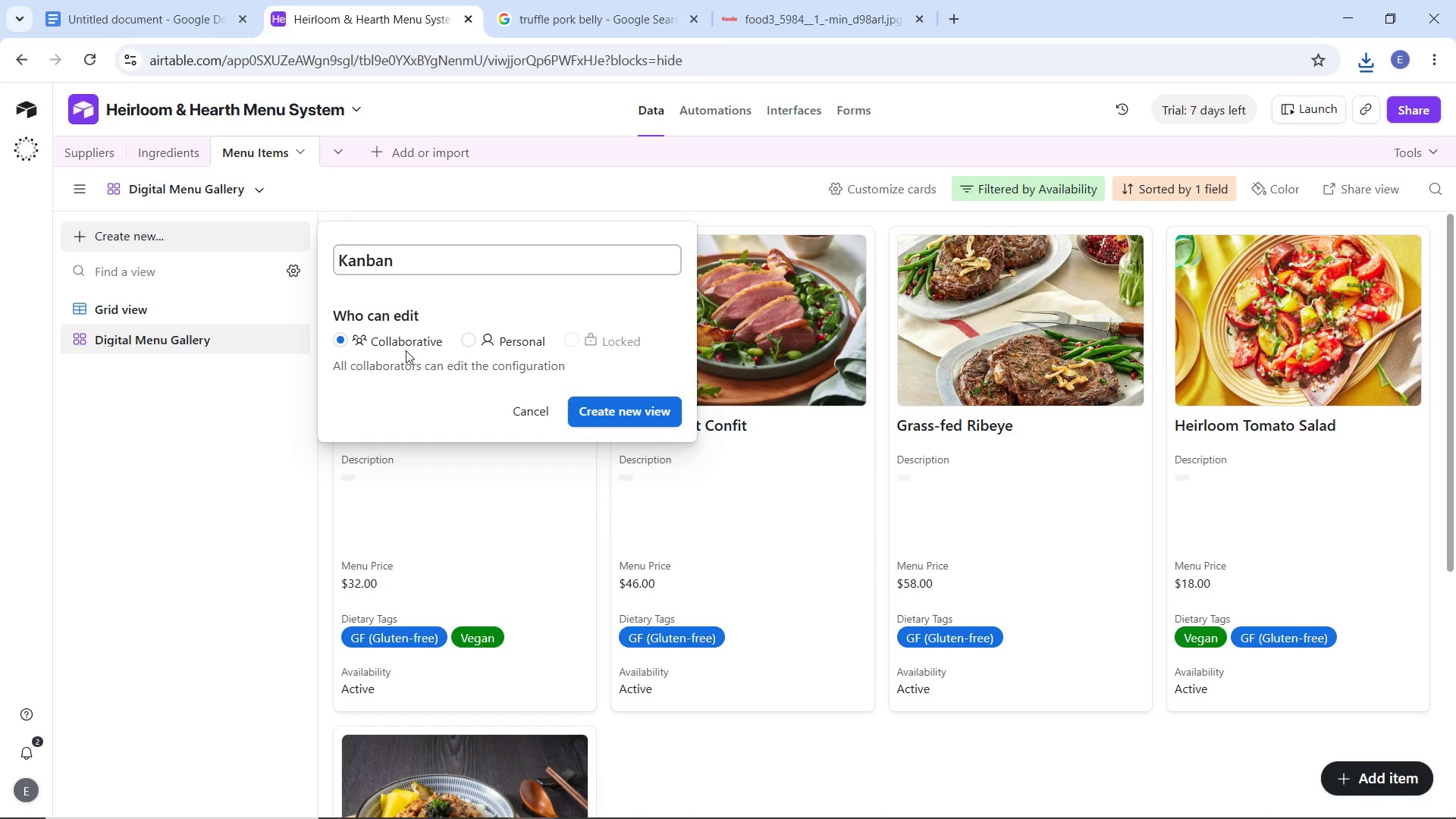 
type(Kitchen Prep )
 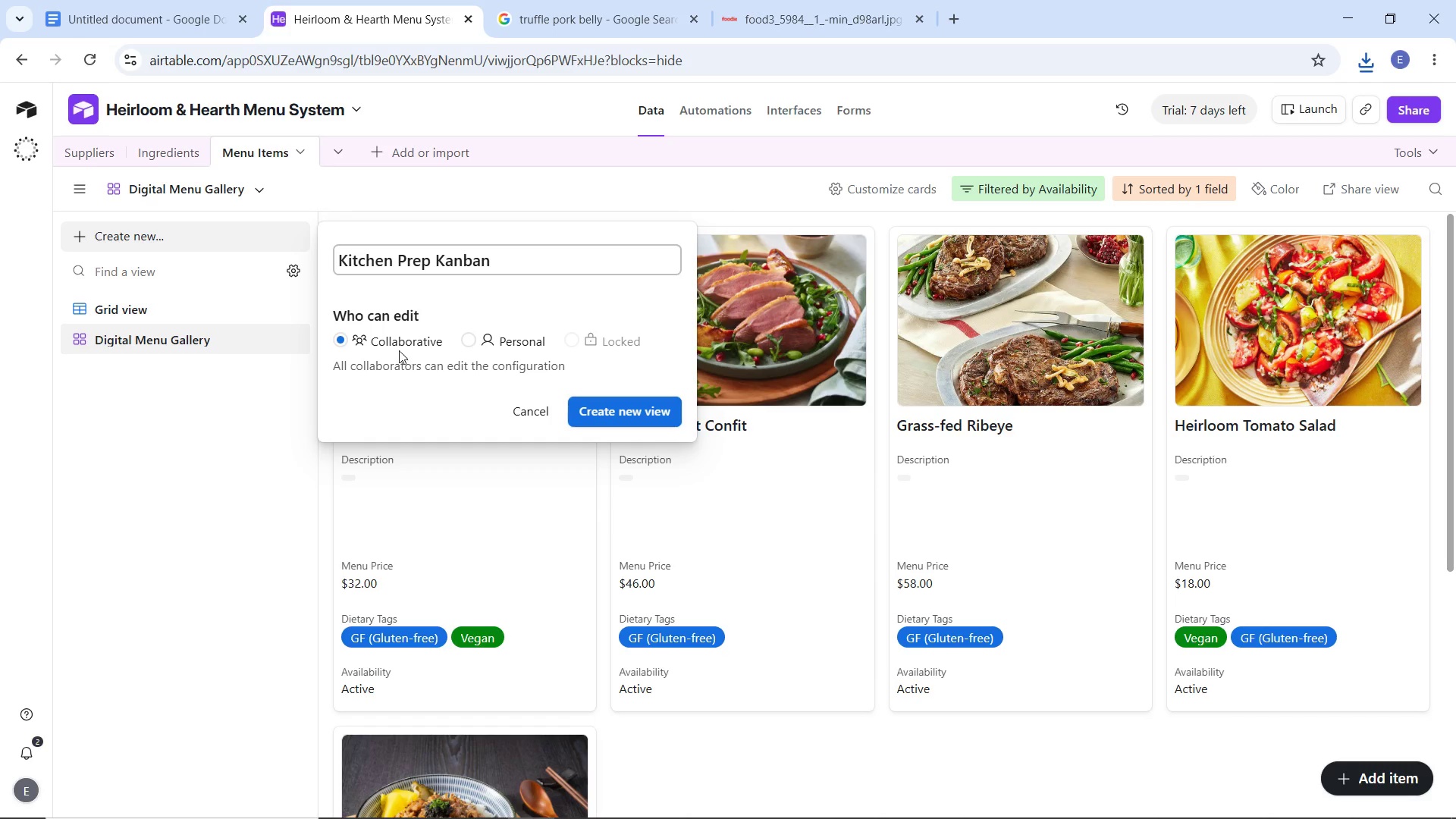 
left_click([605, 402])
 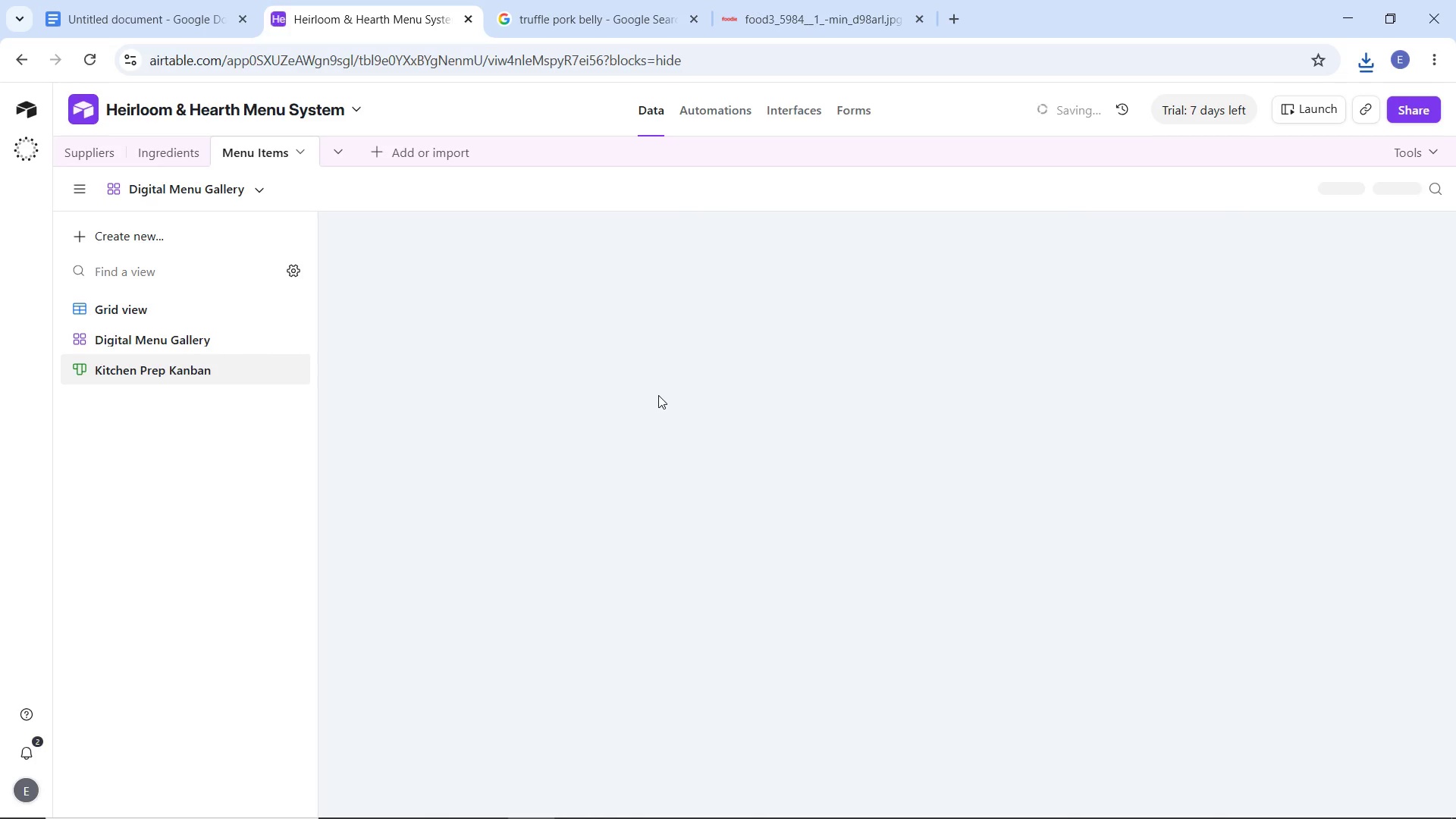 
mouse_move([667, 397])
 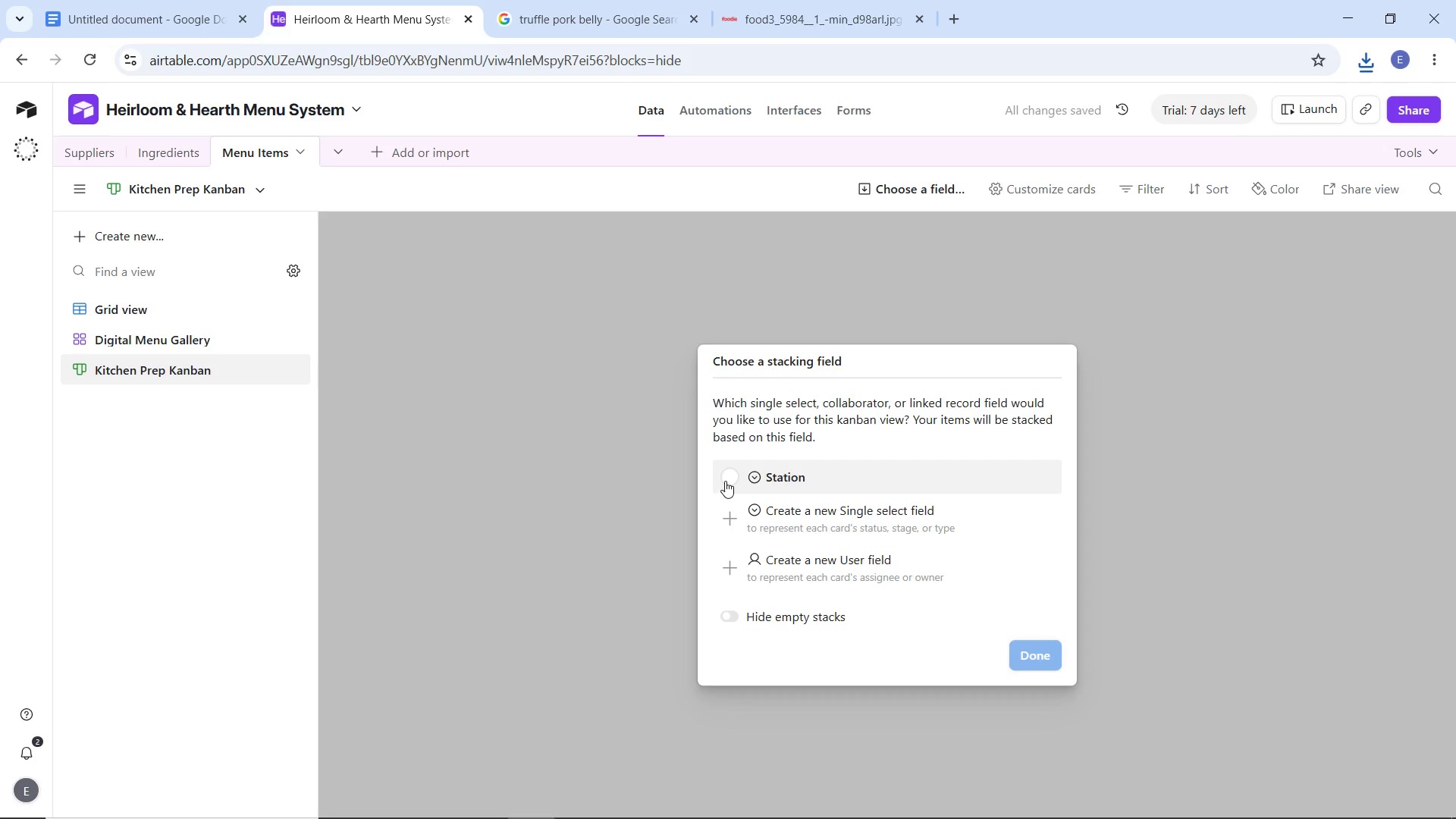 
left_click([725, 481])
 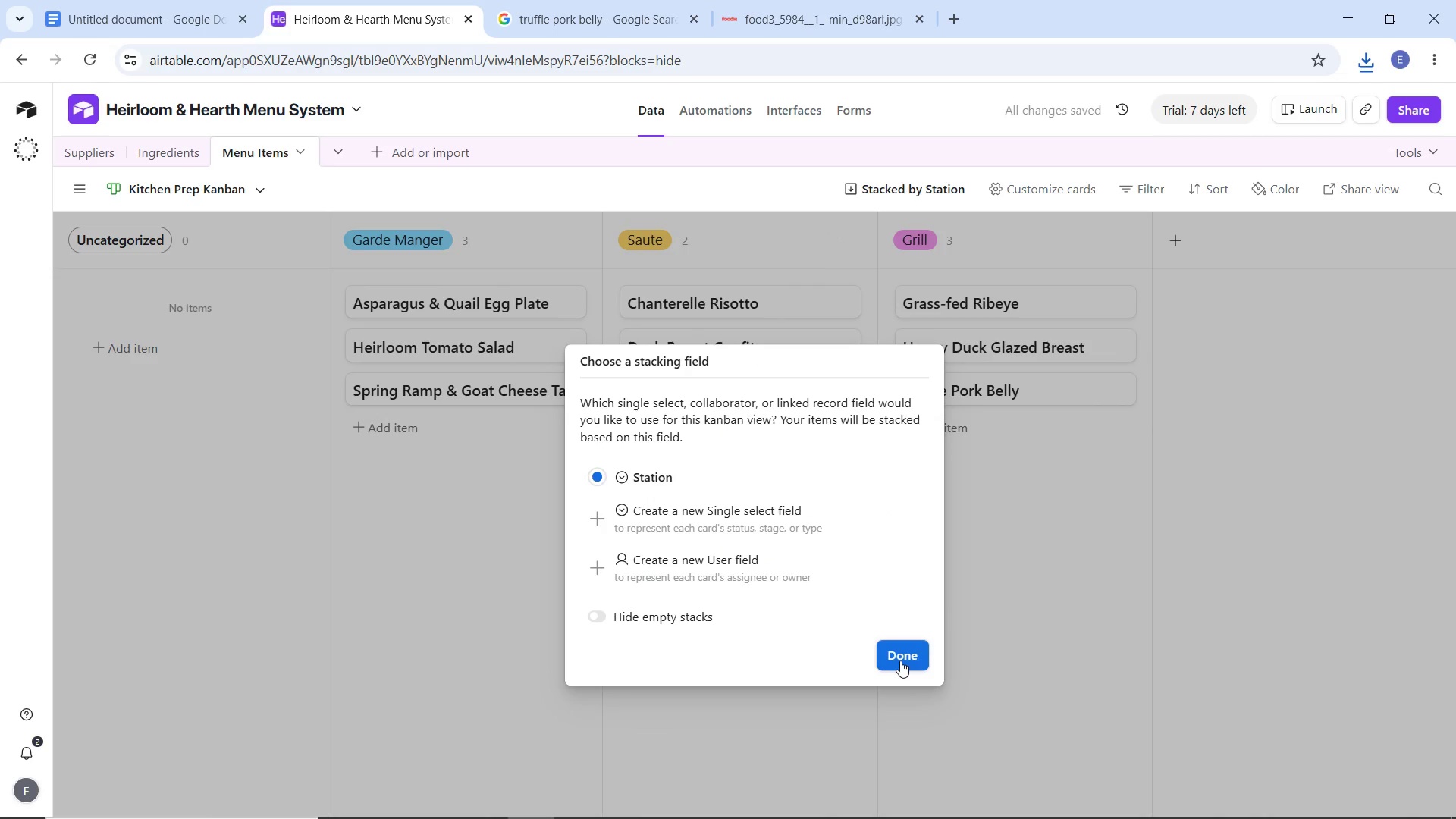 
left_click([900, 661])
 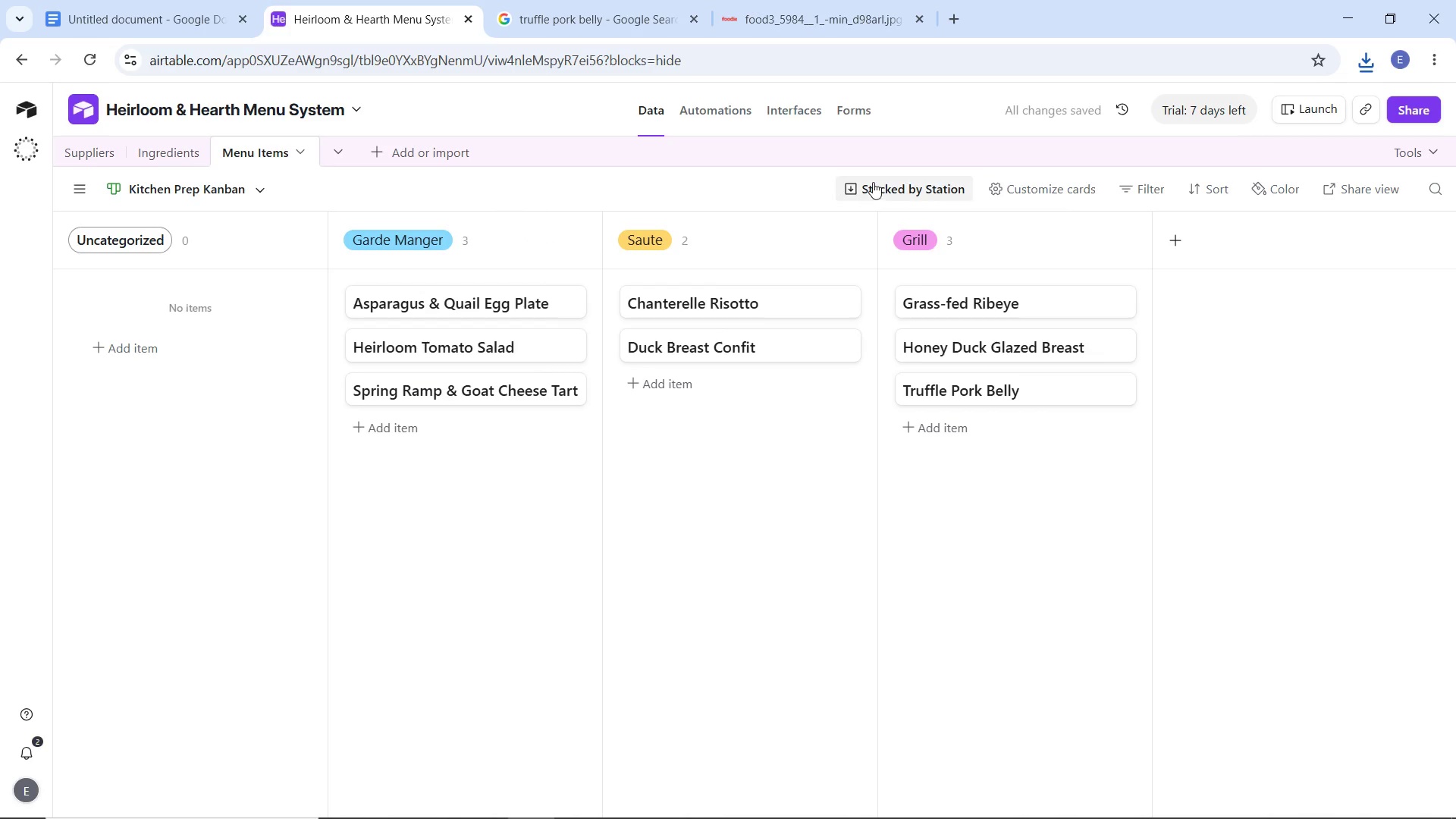 
left_click([1032, 185])
 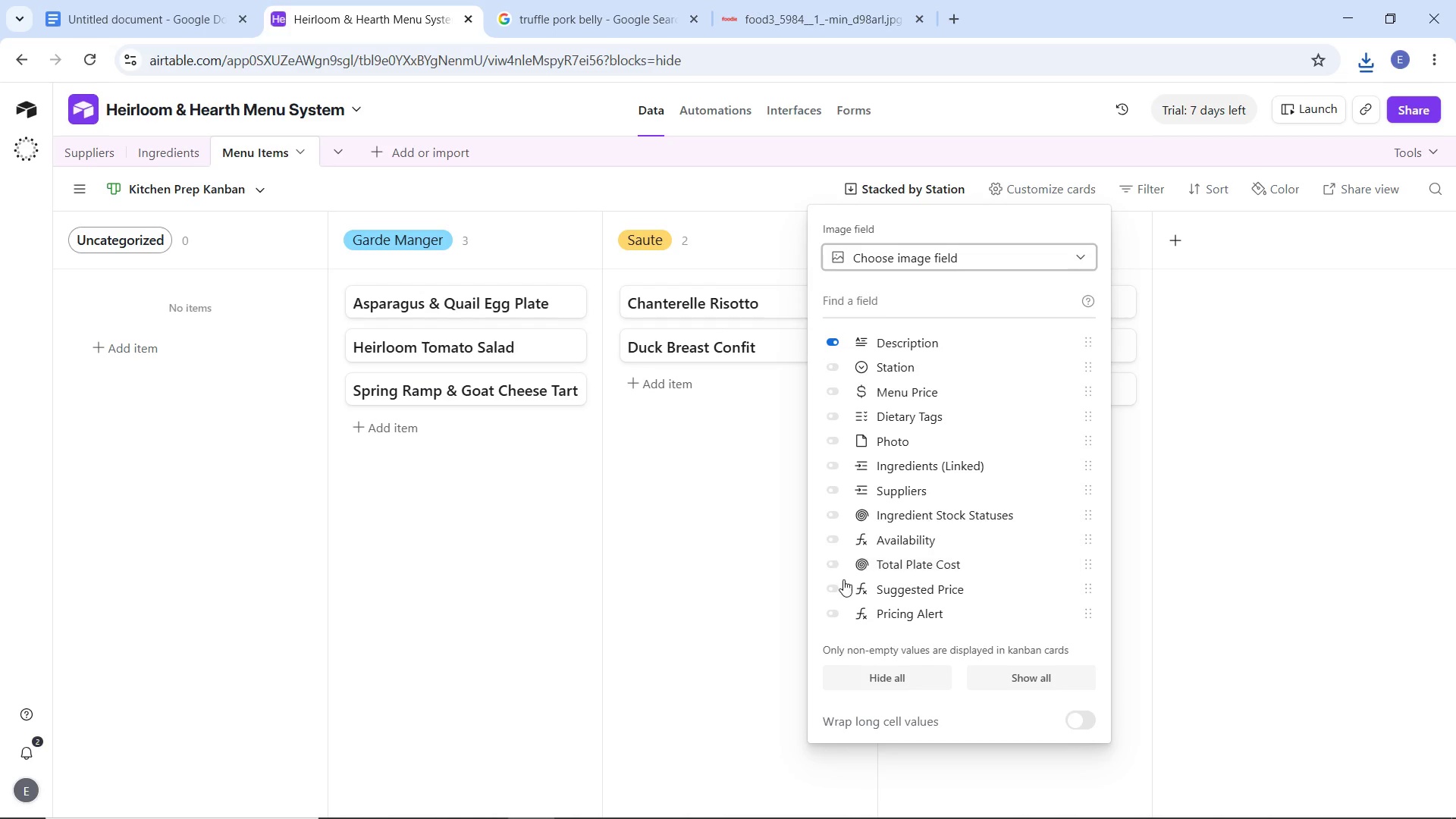 
wait(6.47)
 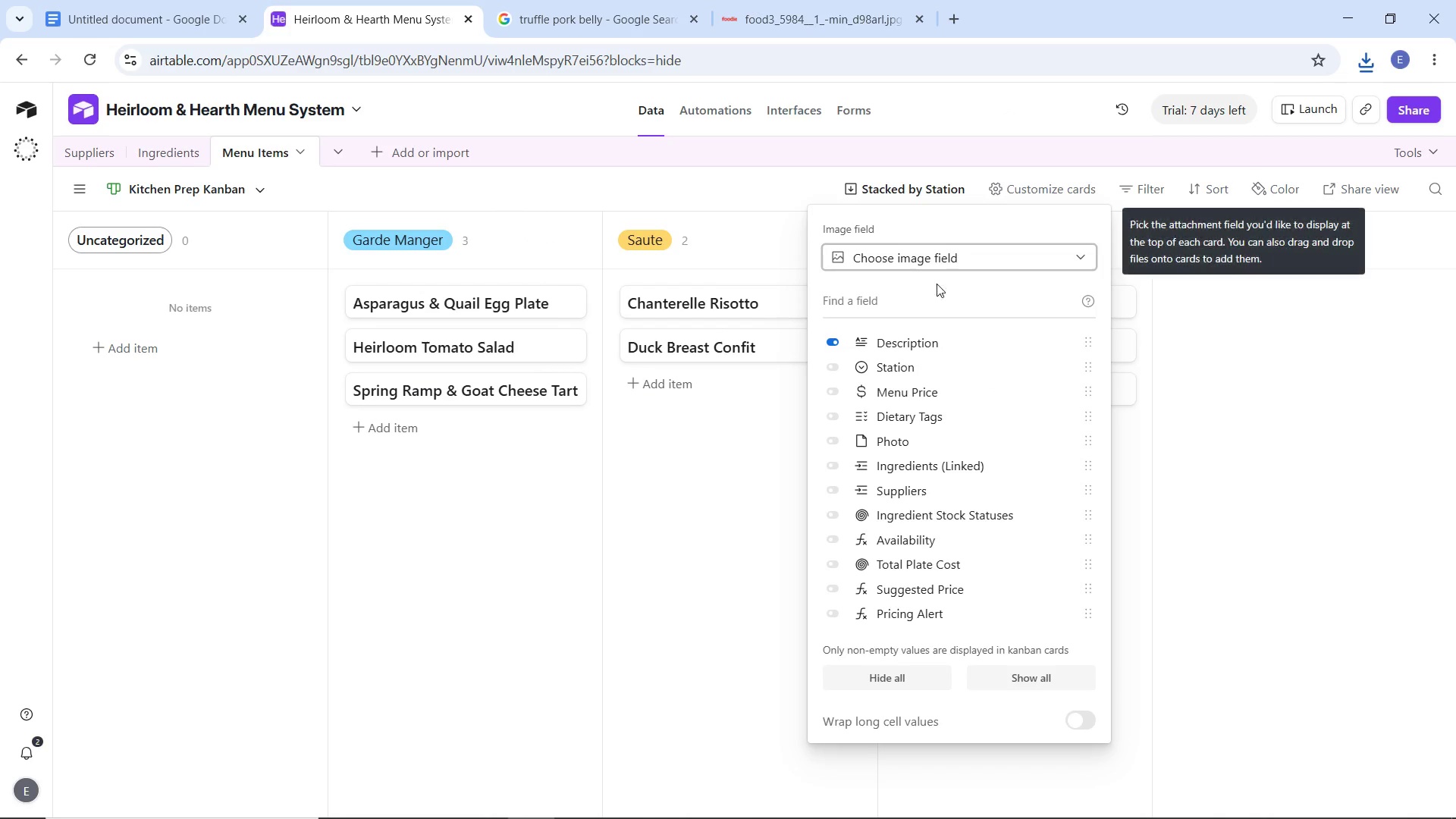 
left_click([830, 541])
 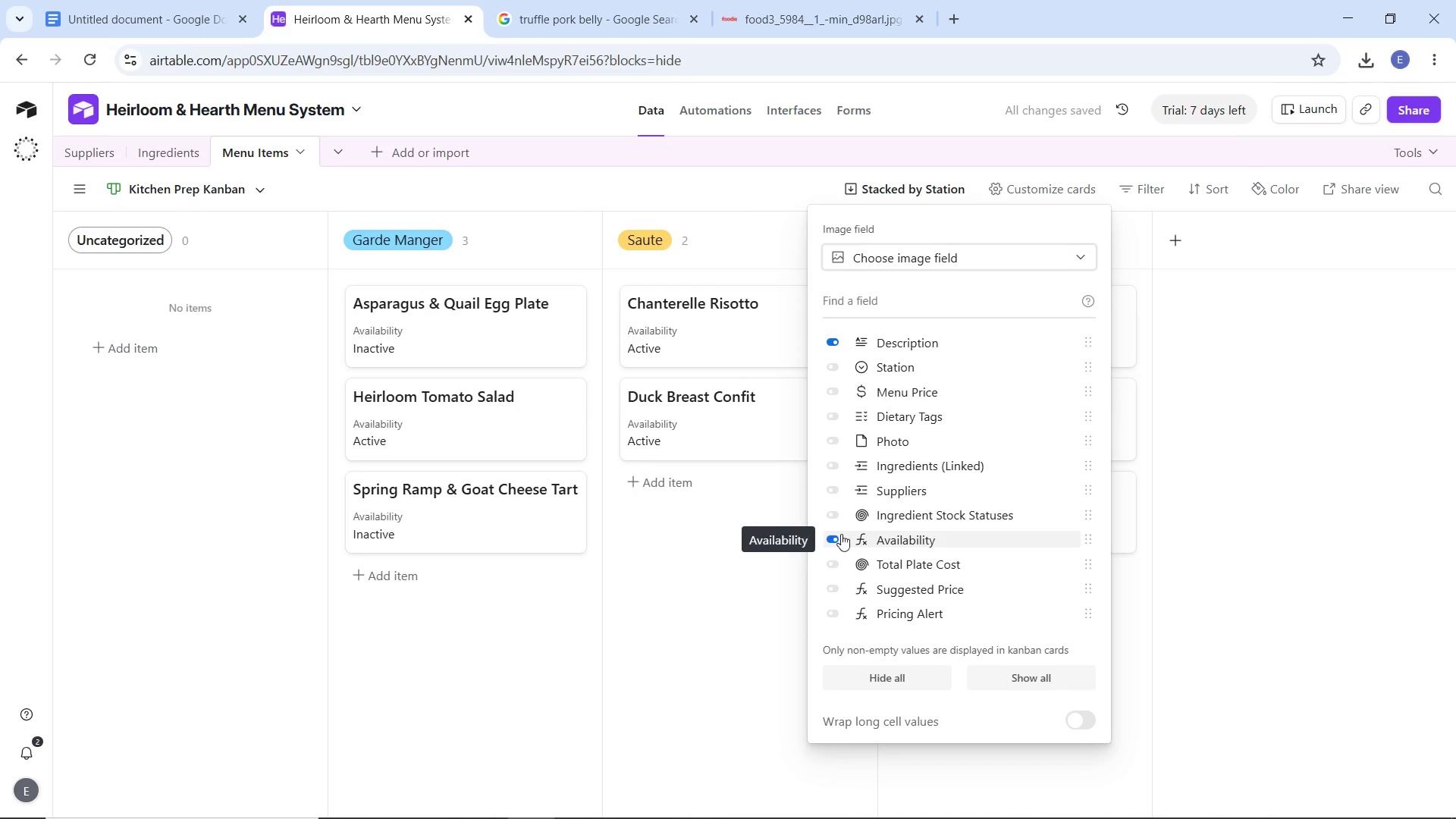 
wait(7.41)
 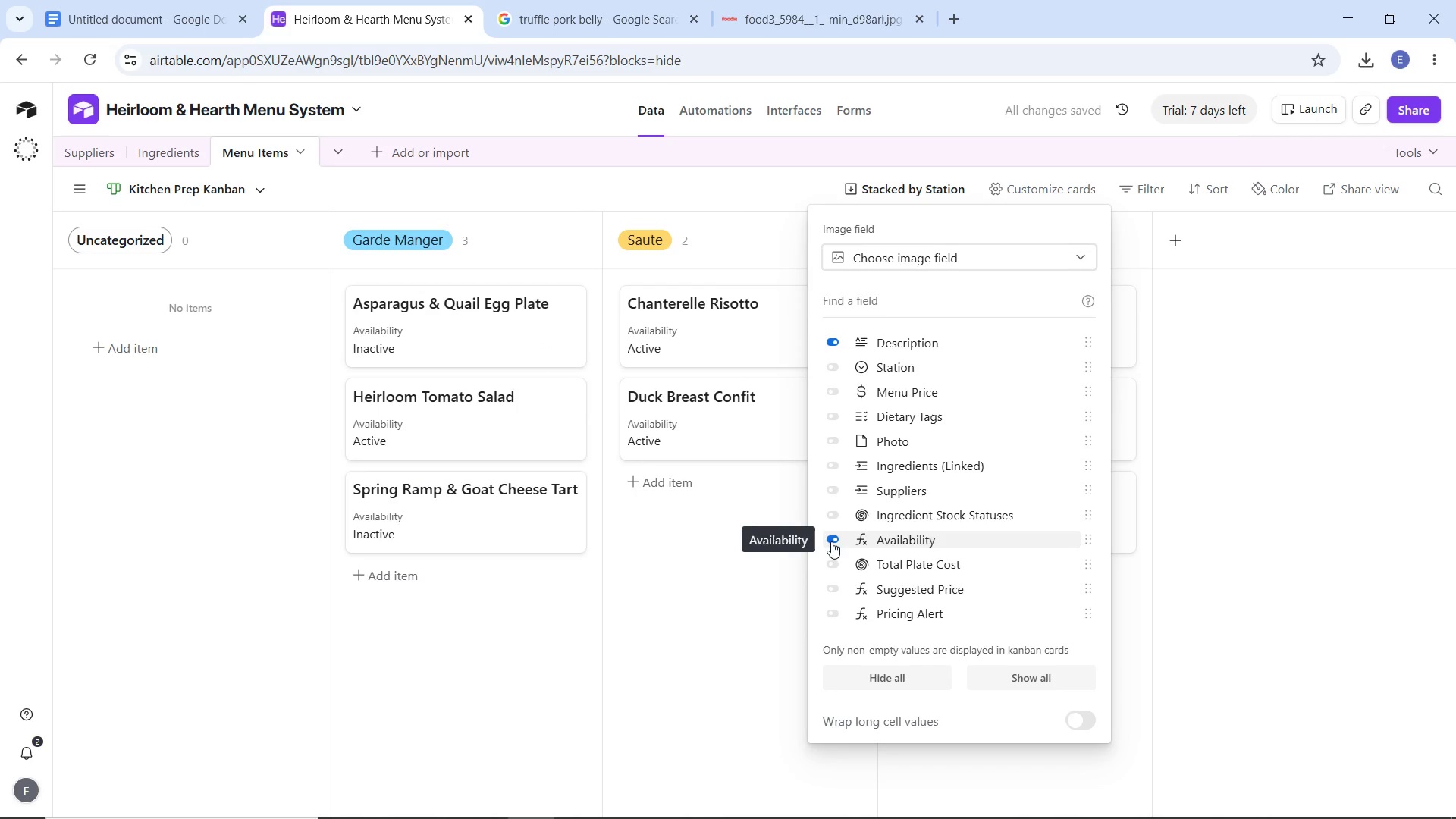 
left_click([828, 390])
 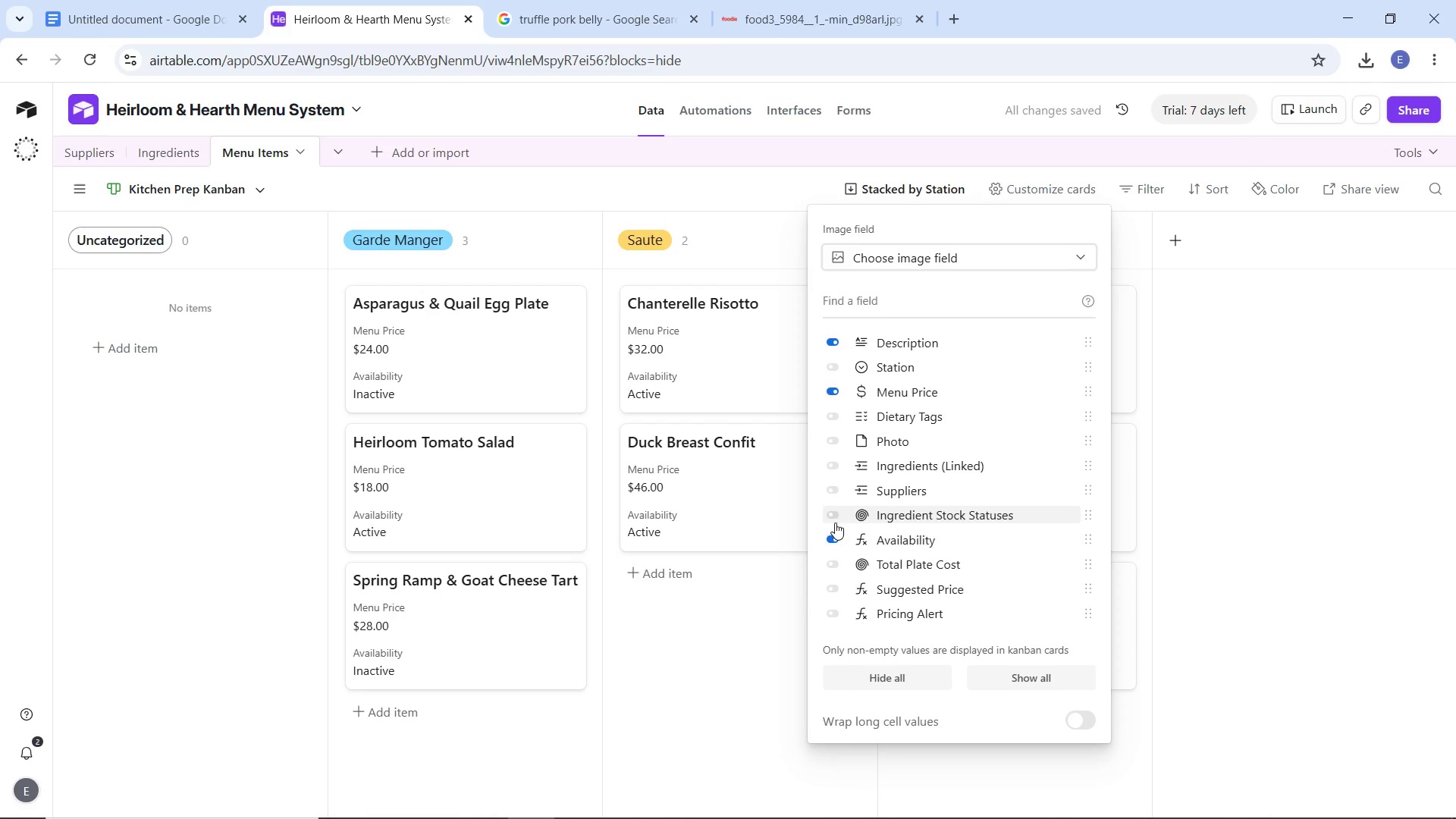 
wait(5.59)
 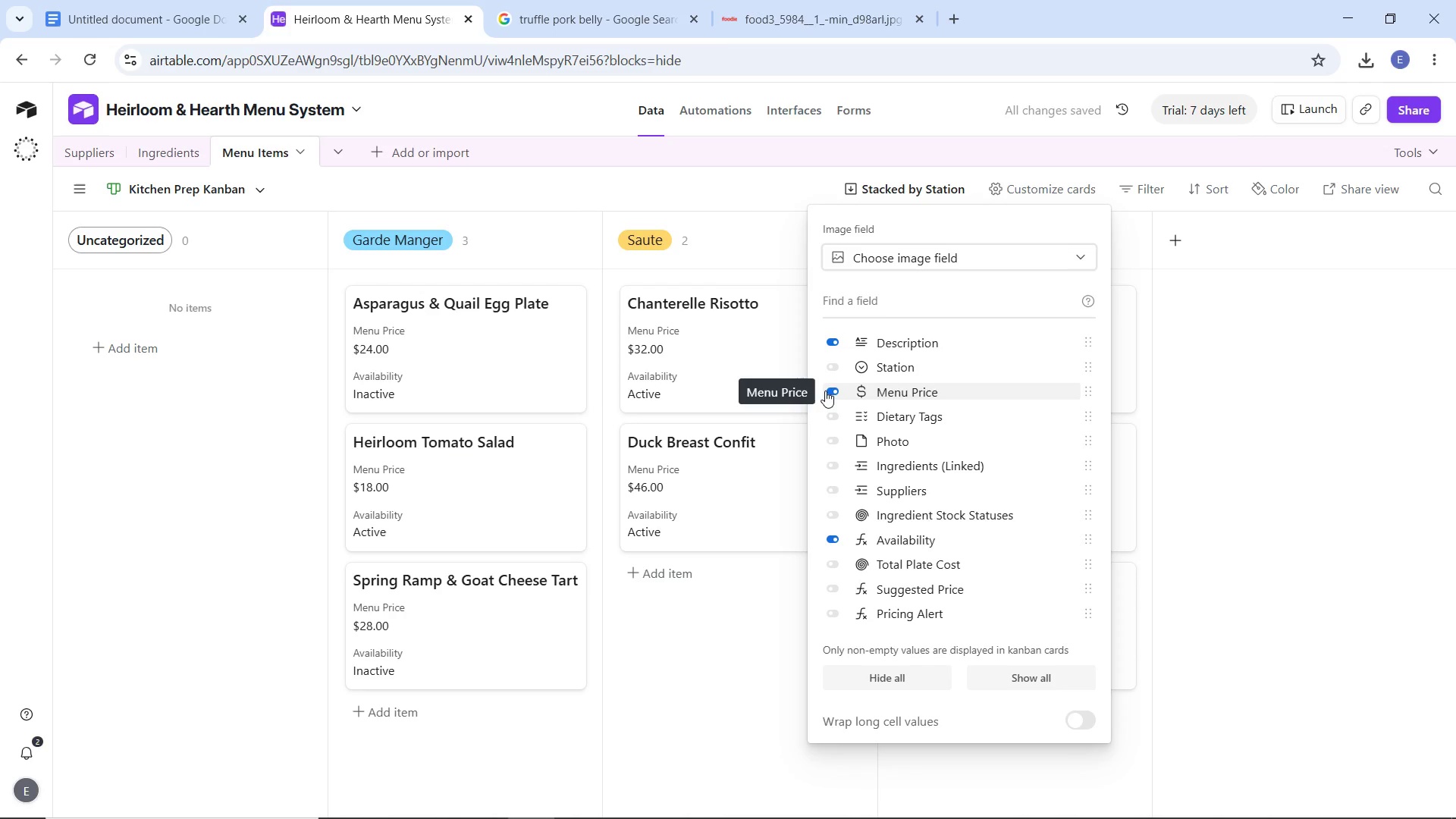 
left_click([759, 659])
 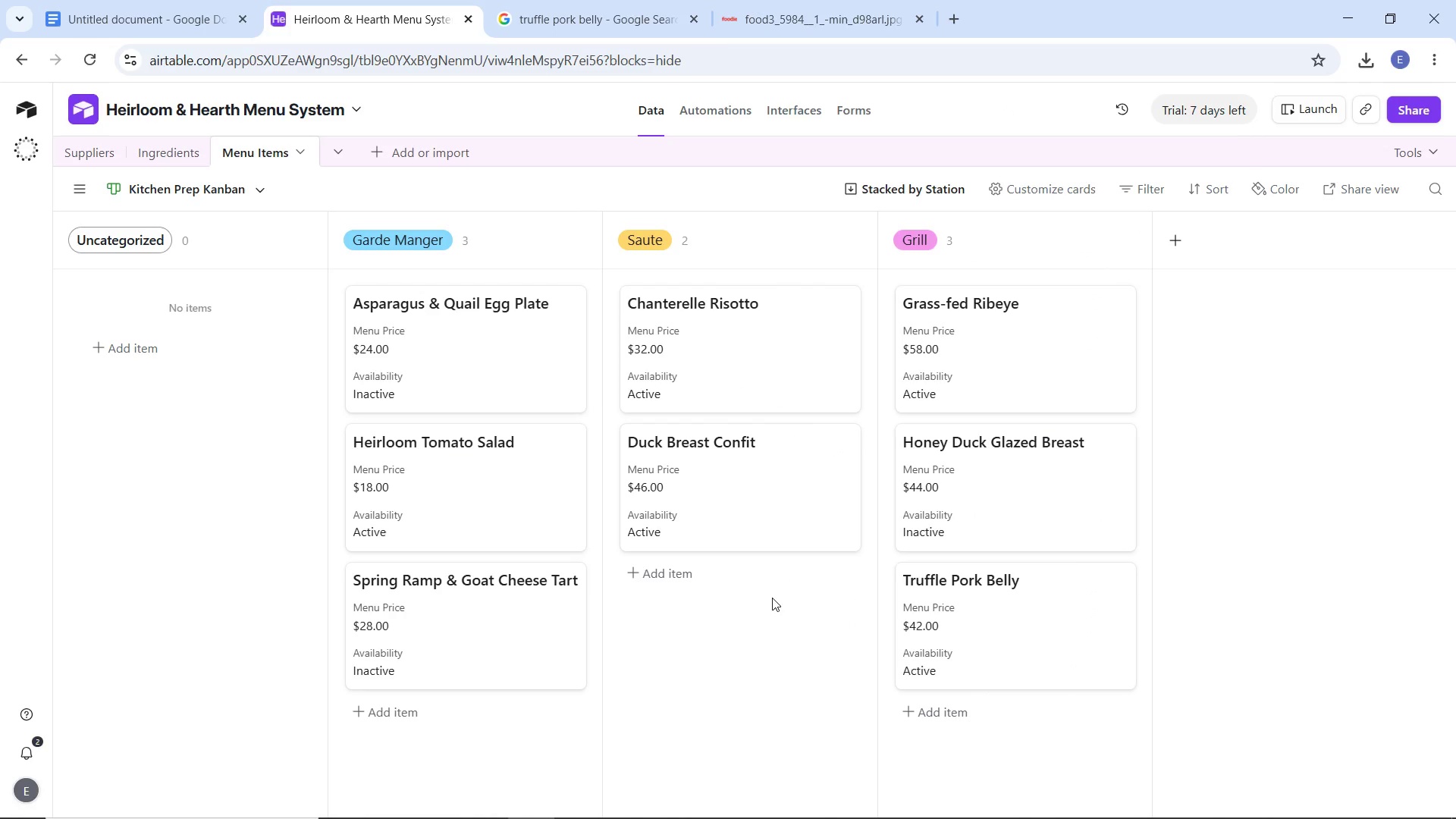 
scroll: coordinate [772, 598], scroll_direction: down, amount: 2.0
 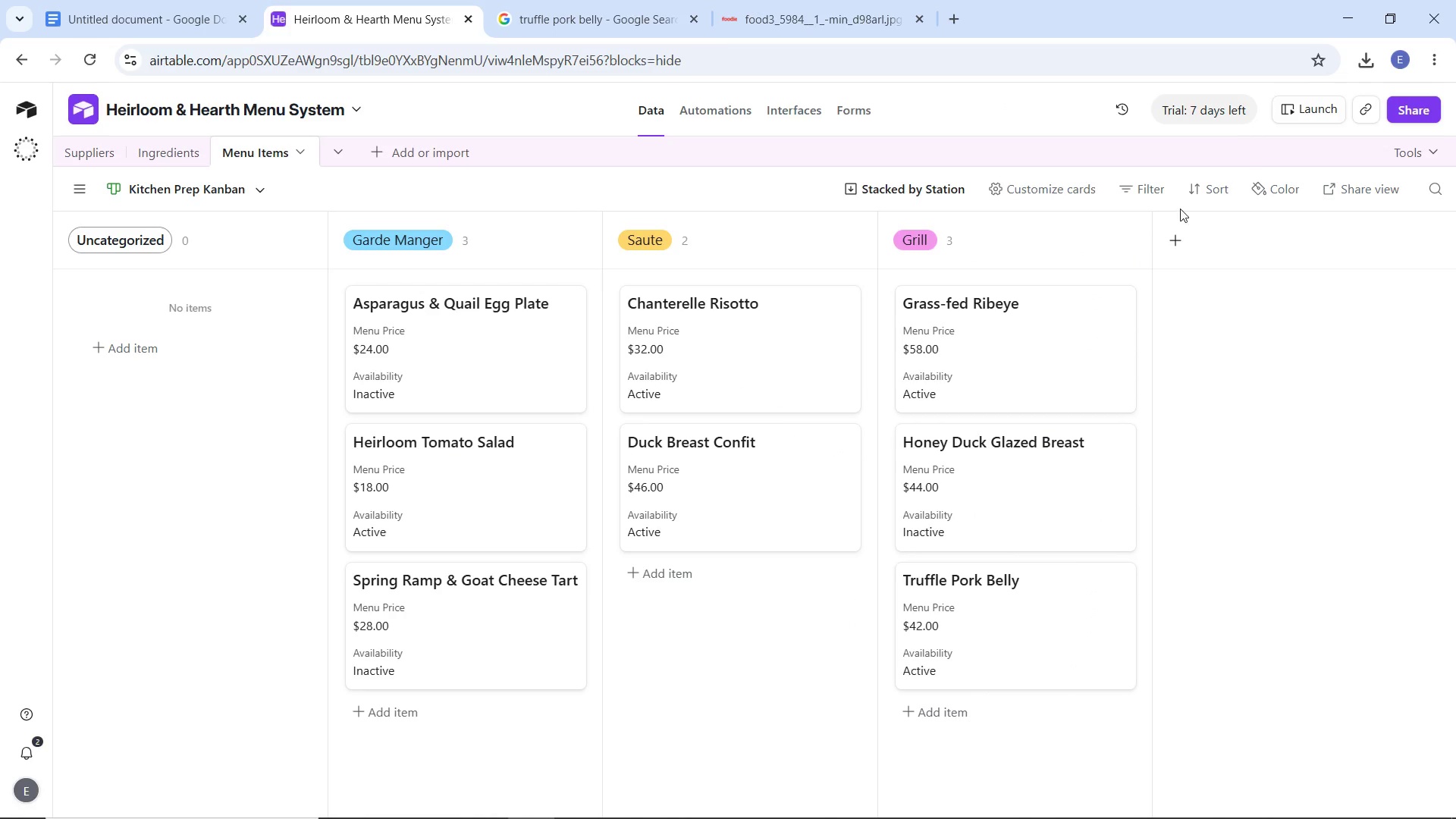 
left_click([1263, 186])
 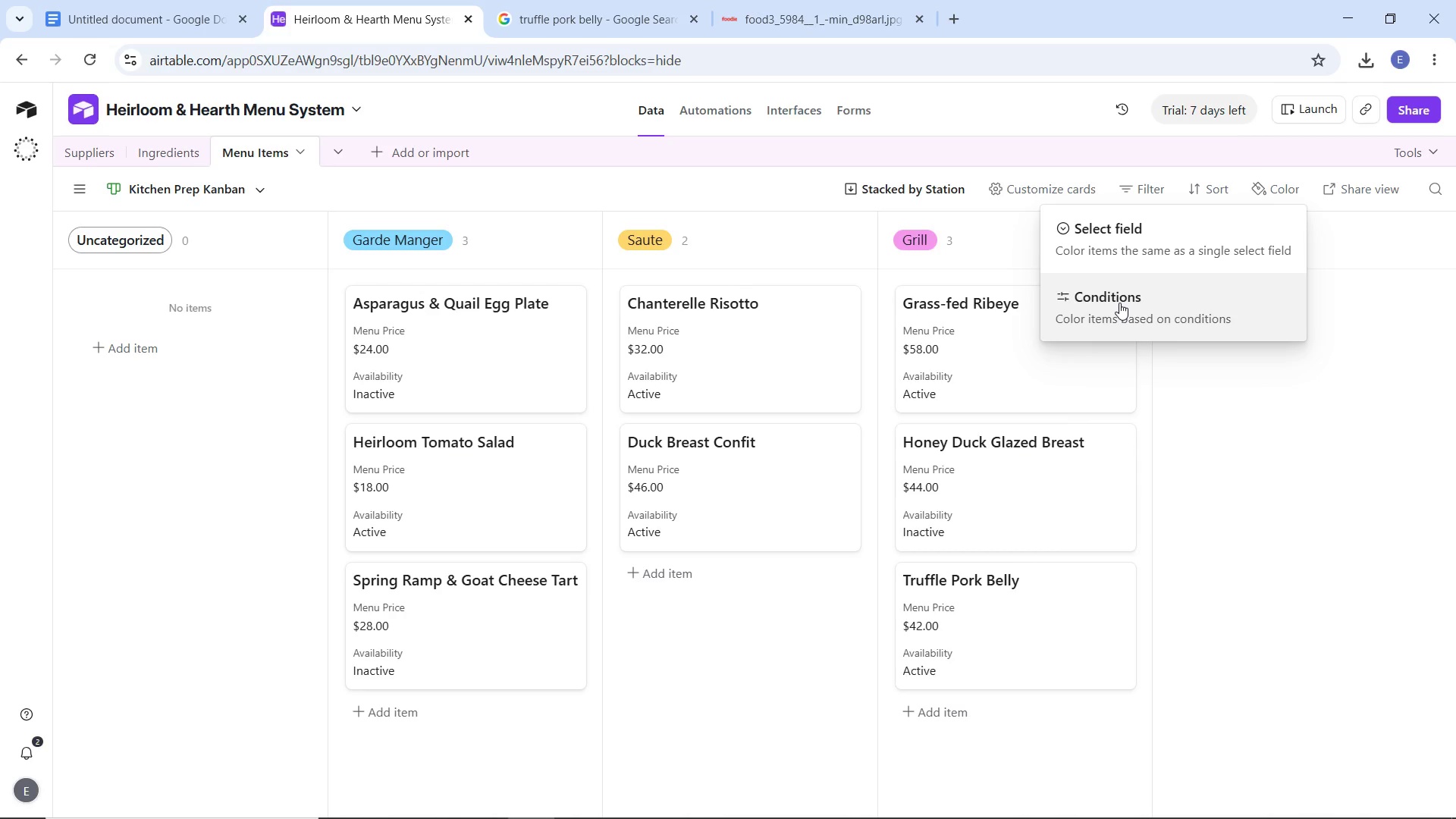 
left_click([1119, 303])
 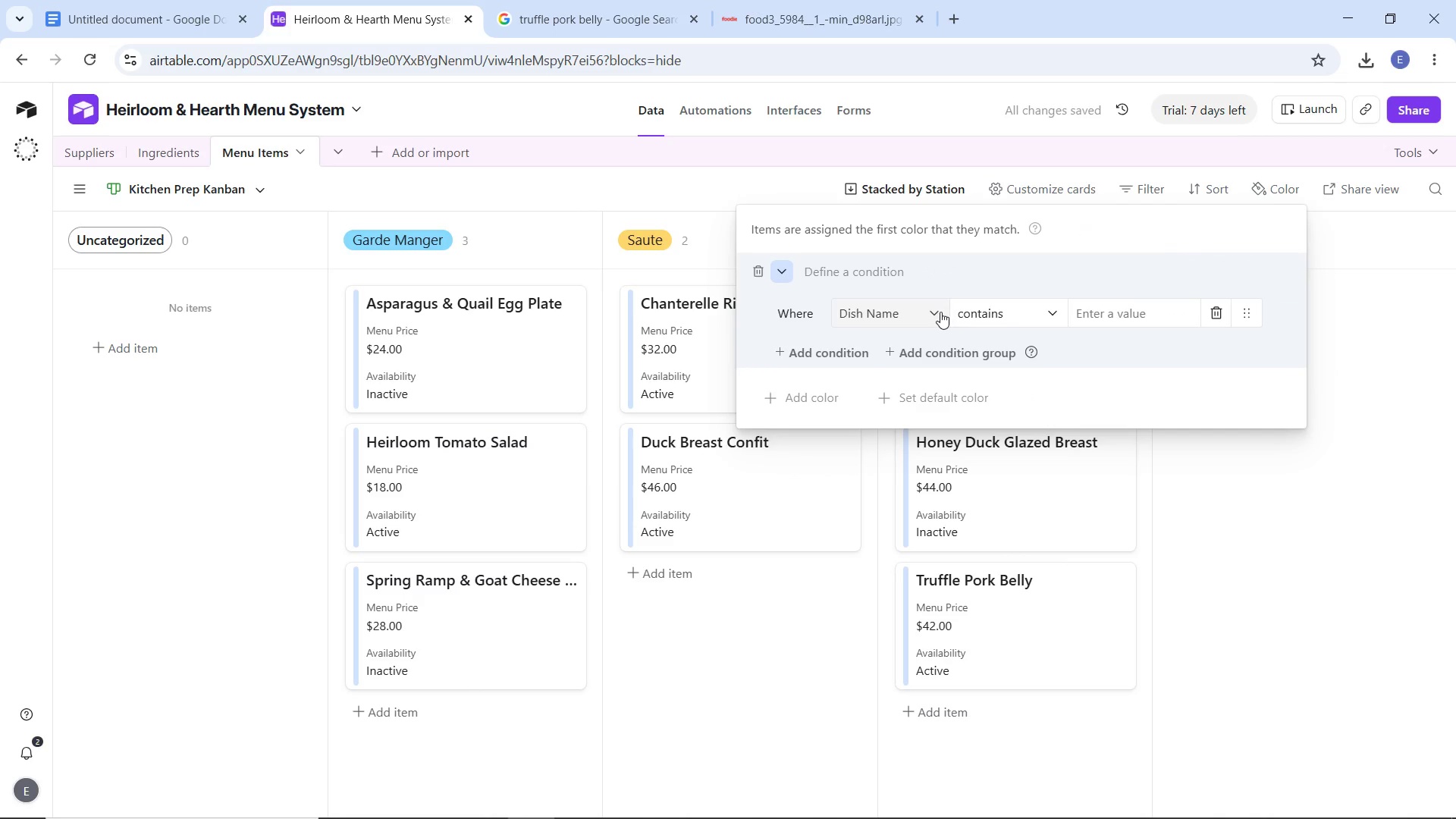 
left_click([934, 313])
 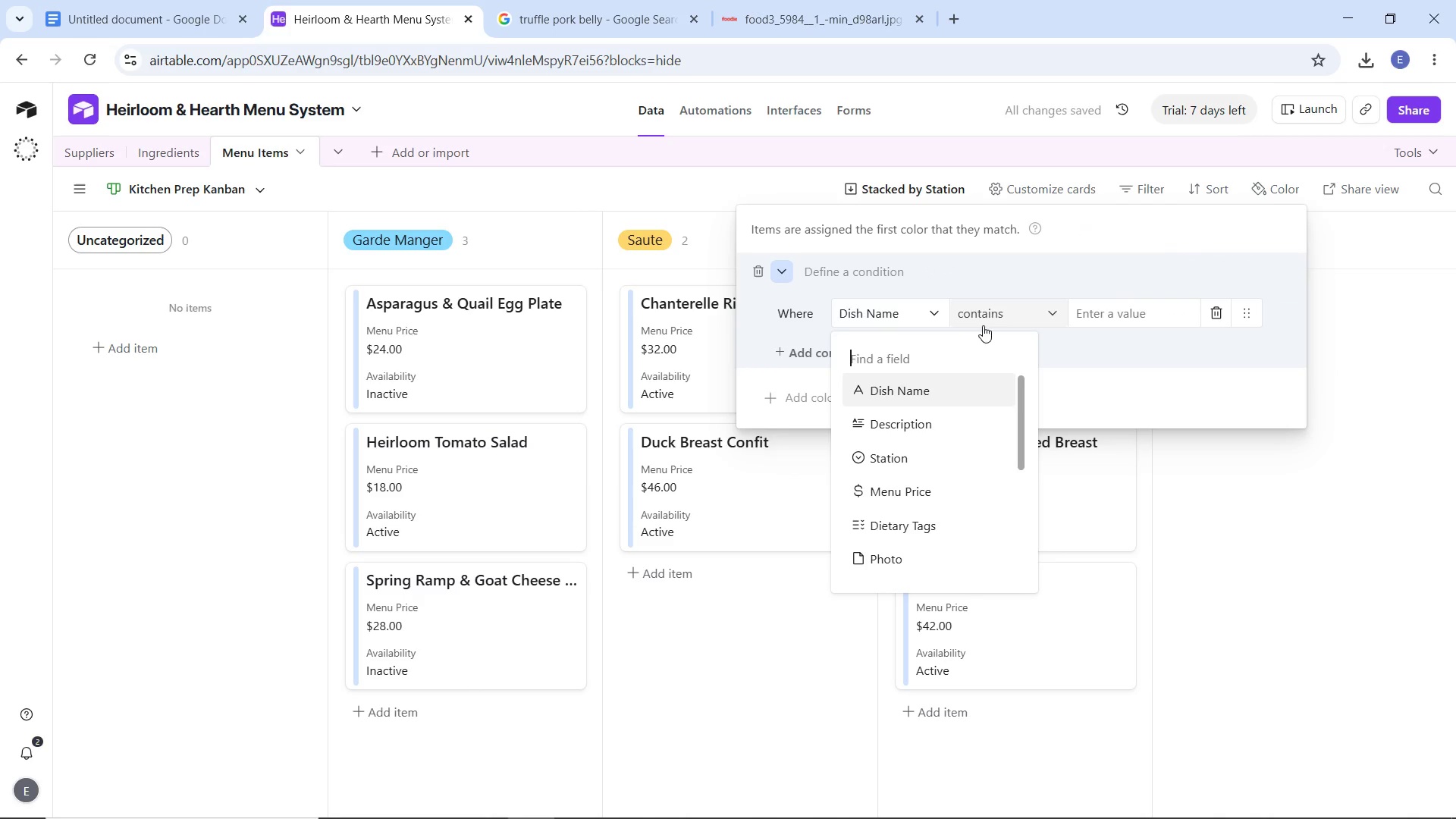 
left_click([1110, 314])
 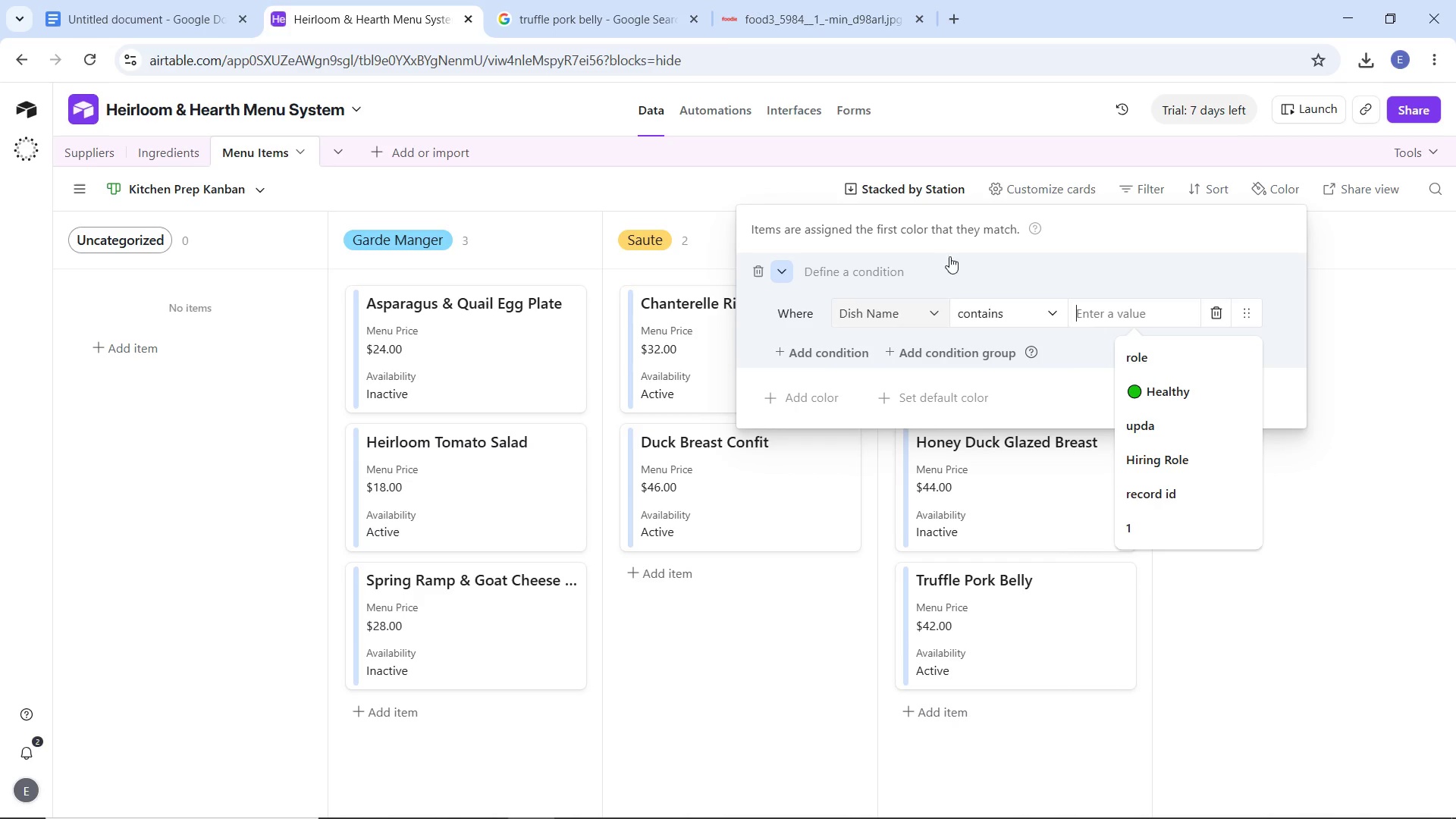 
left_click([915, 303])
 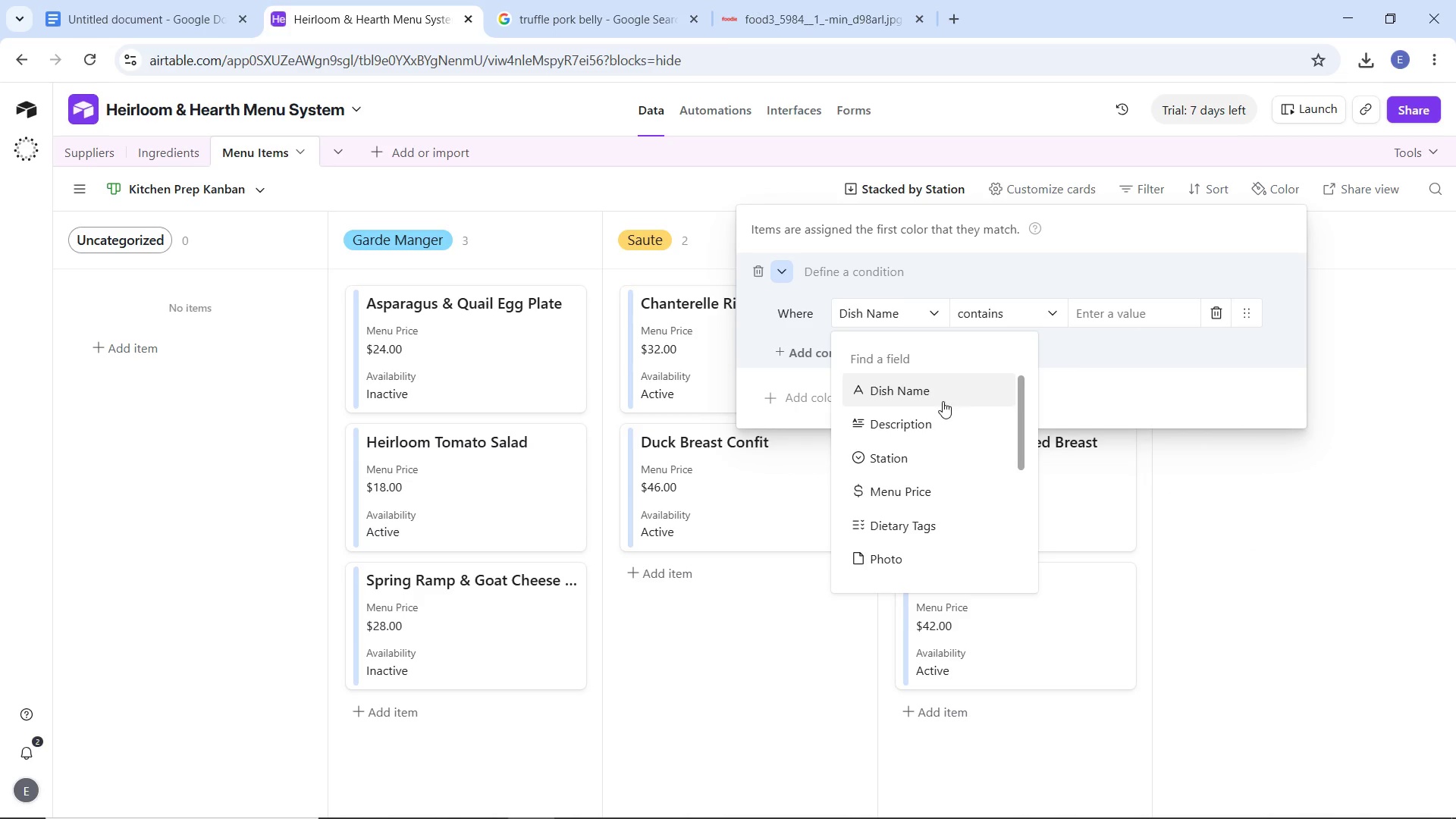 
scroll: coordinate [934, 456], scroll_direction: down, amount: 1.0
 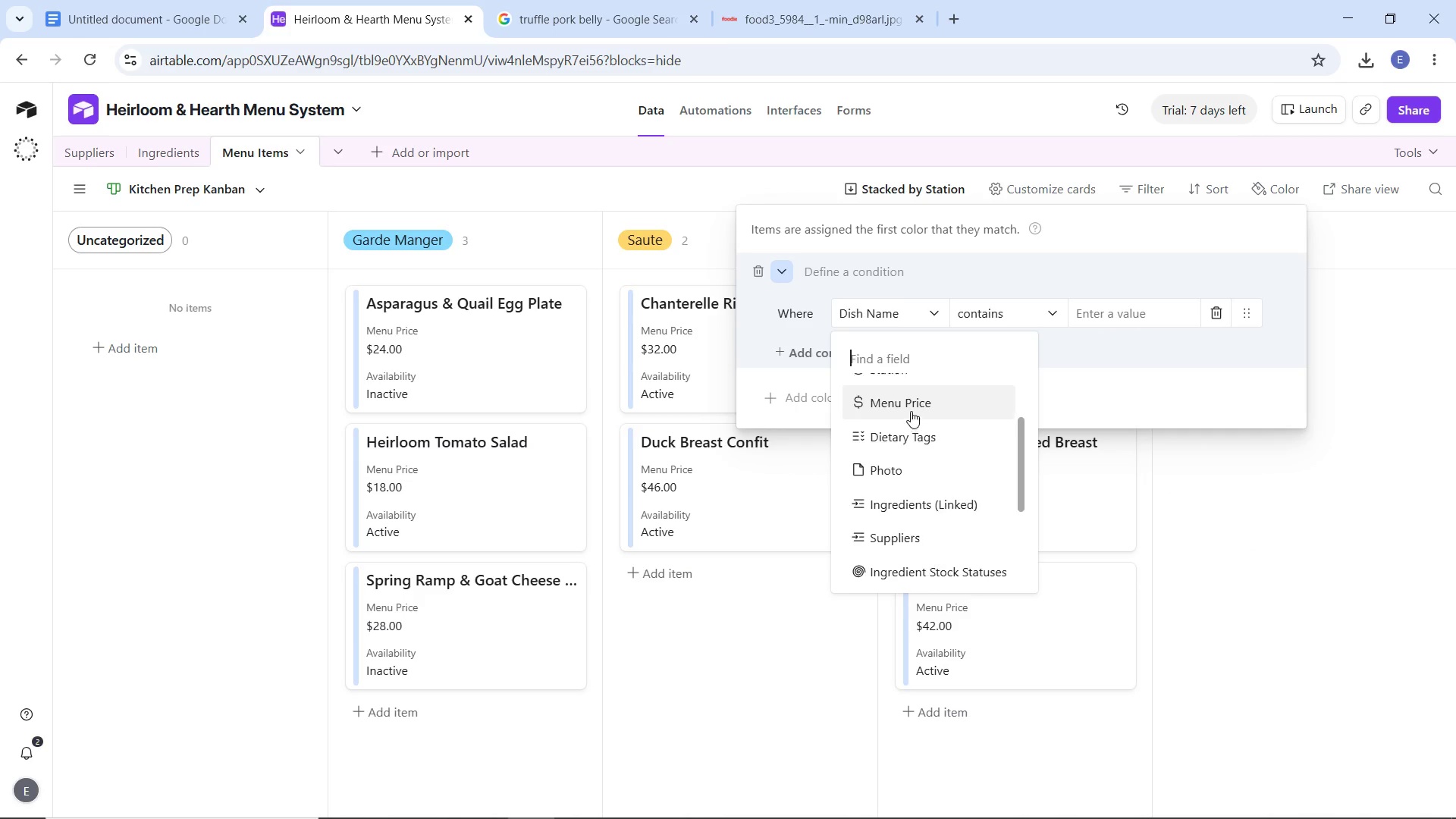 
scroll: coordinate [911, 409], scroll_direction: up, amount: 2.0
 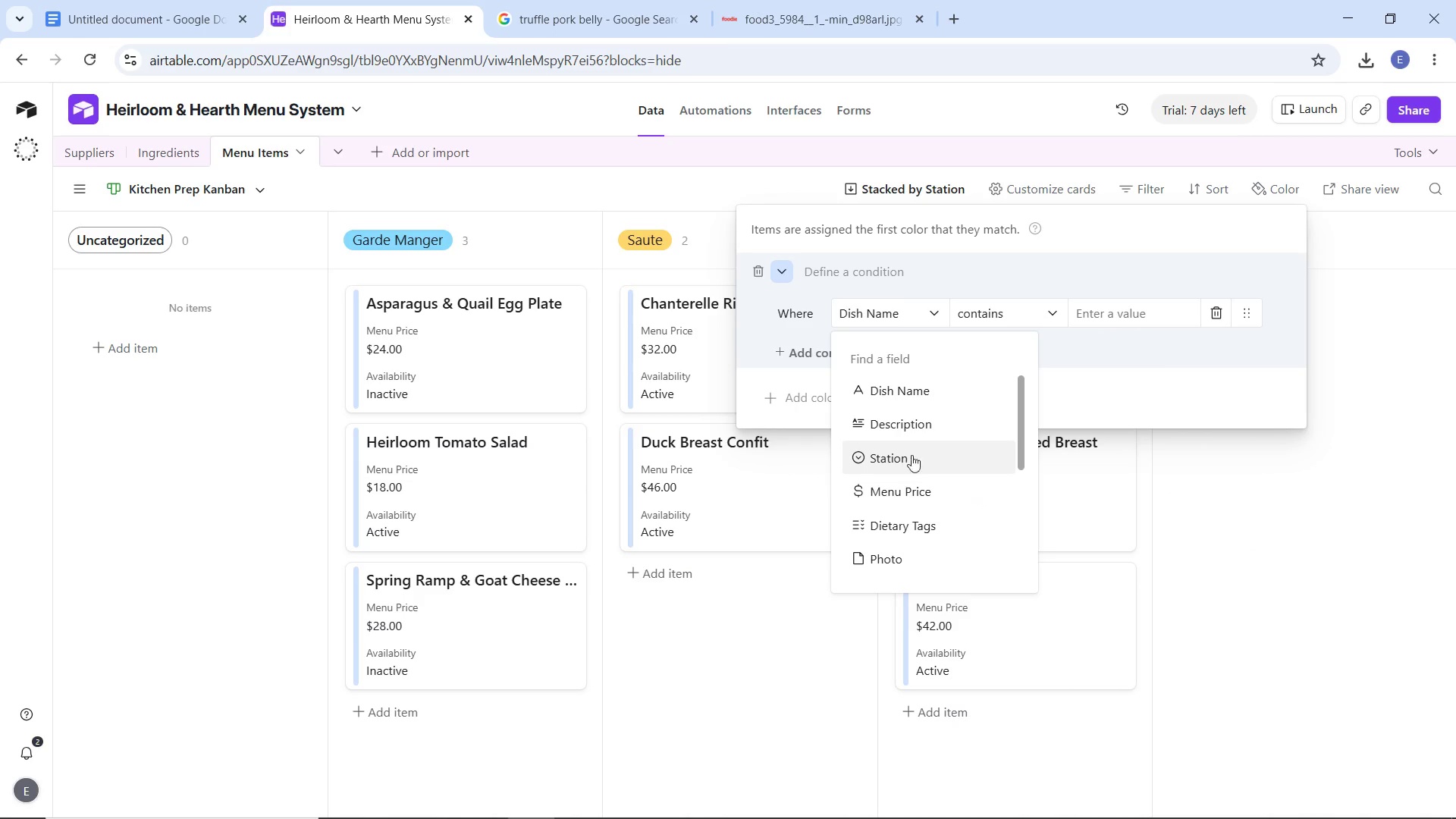 
left_click([905, 460])
 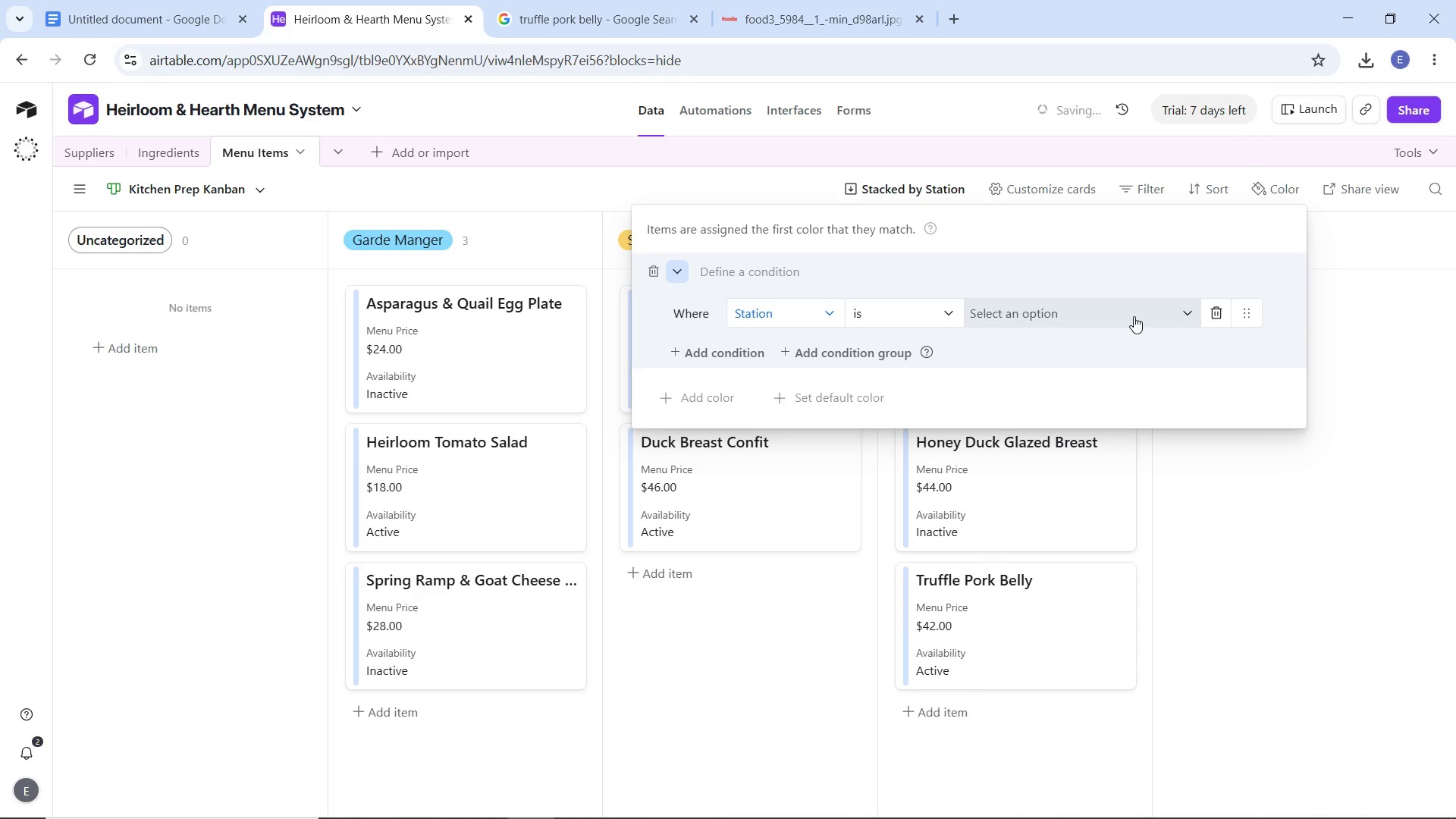 
left_click([1134, 316])
 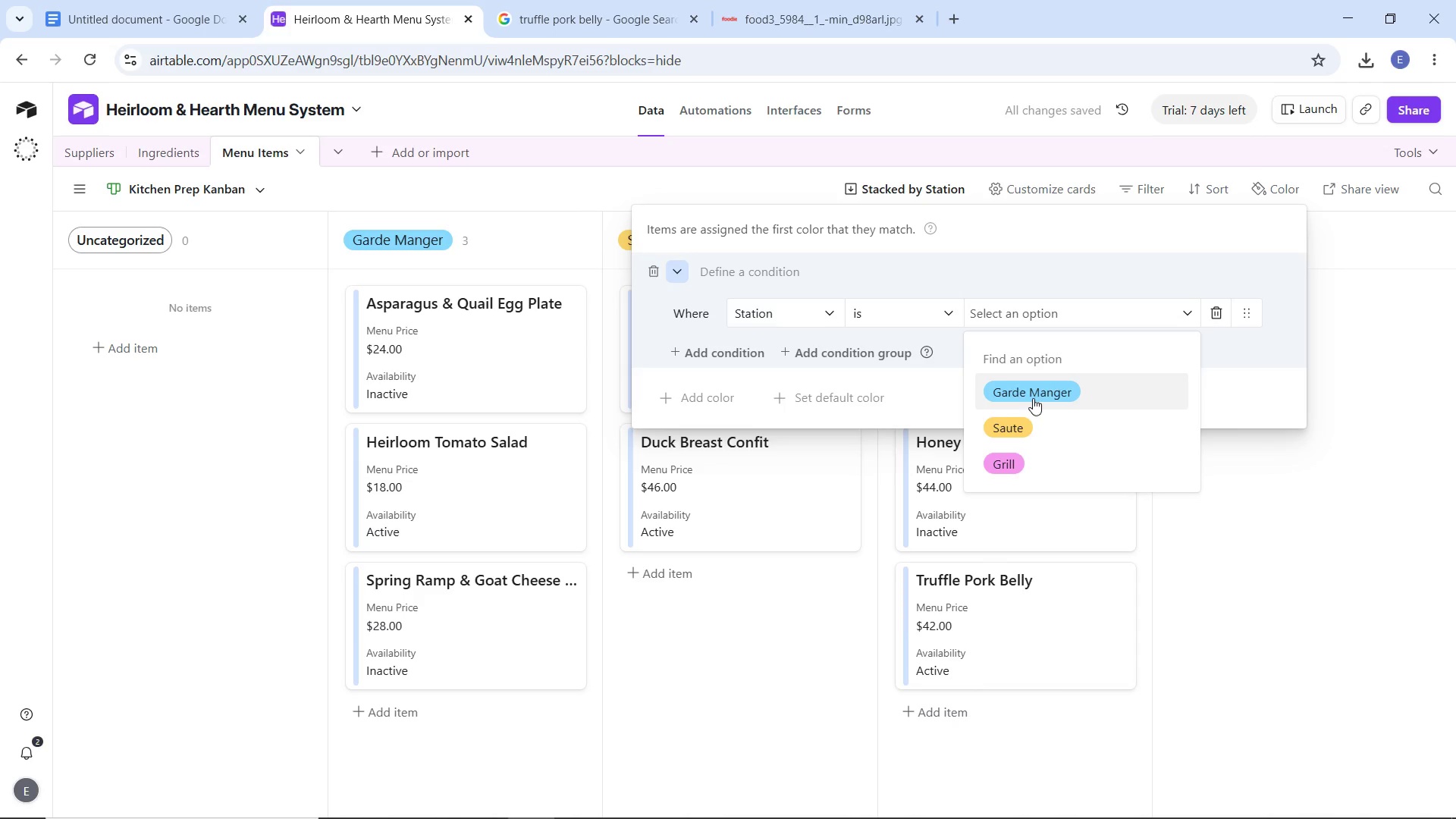 
left_click([1033, 398])
 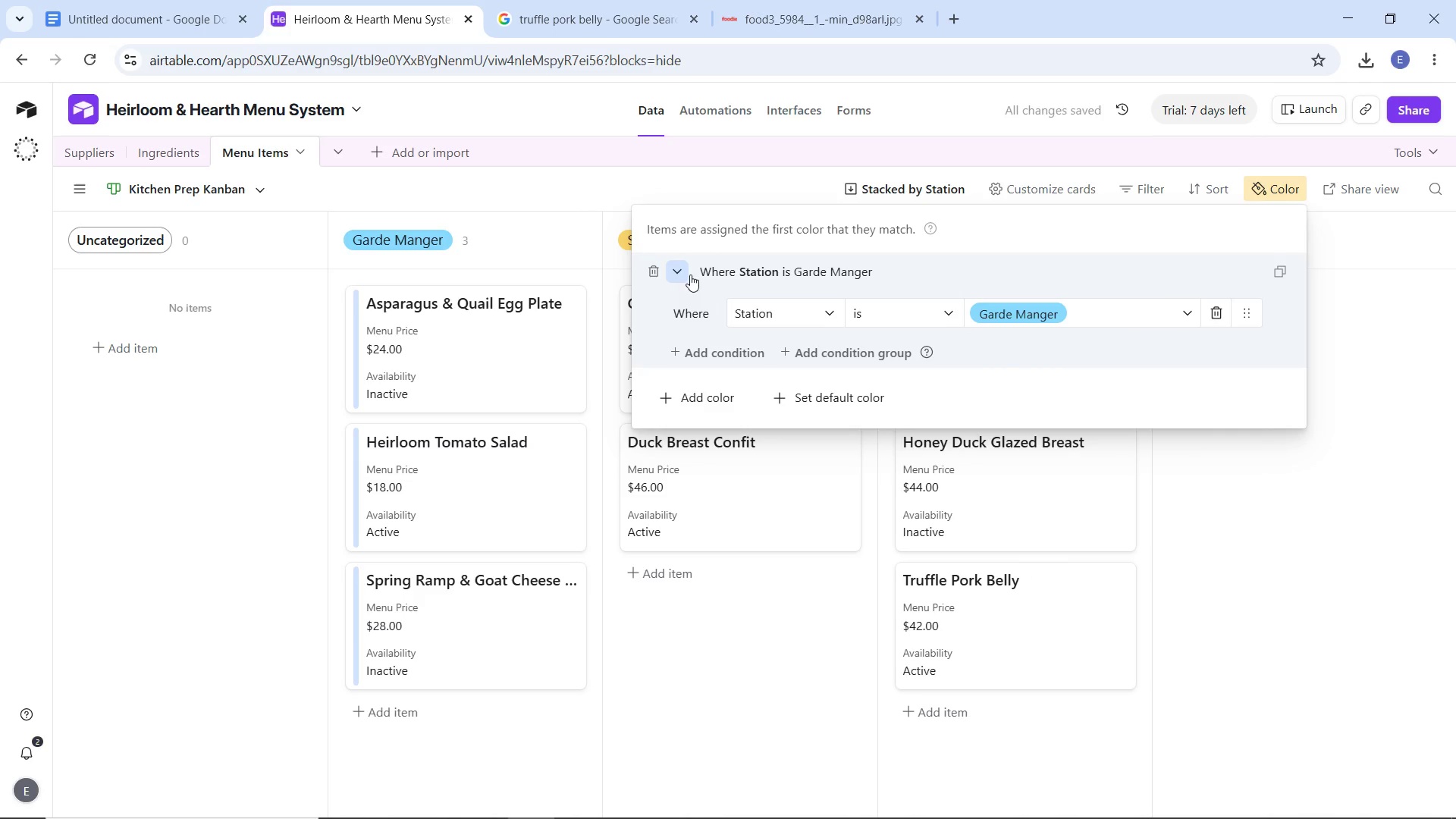 
left_click([679, 273])
 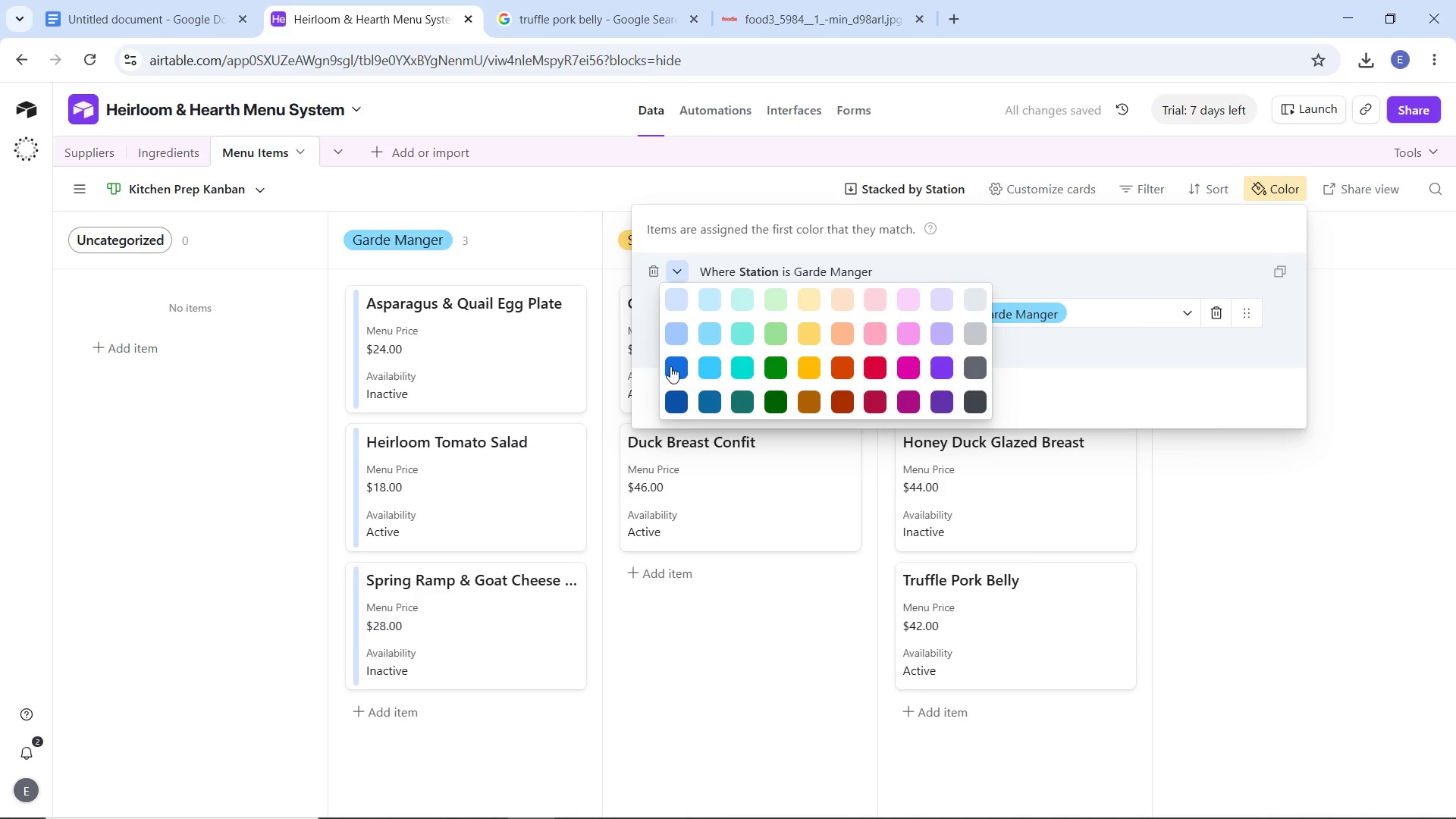 
left_click([670, 366])
 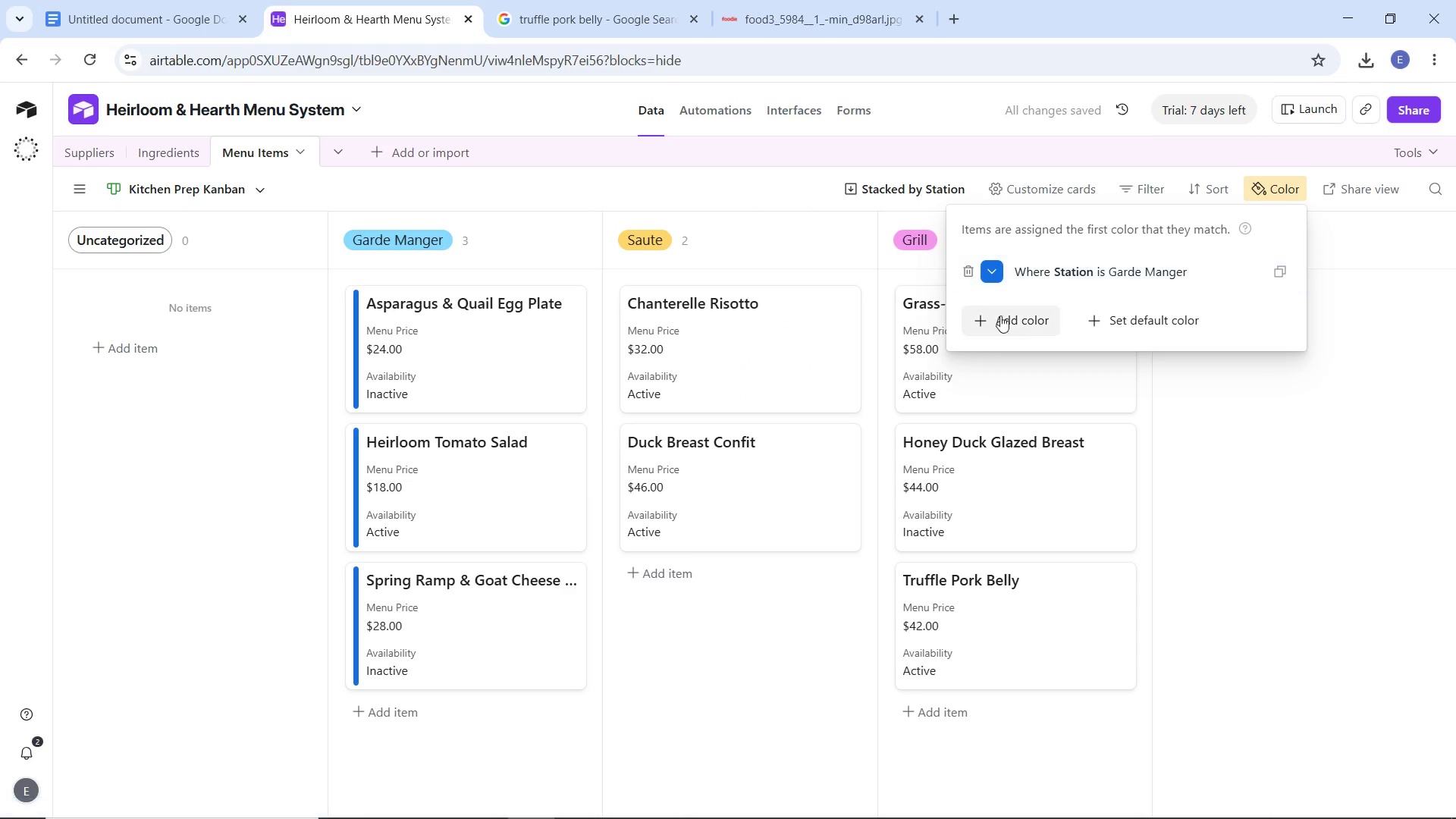 
left_click([1016, 321])
 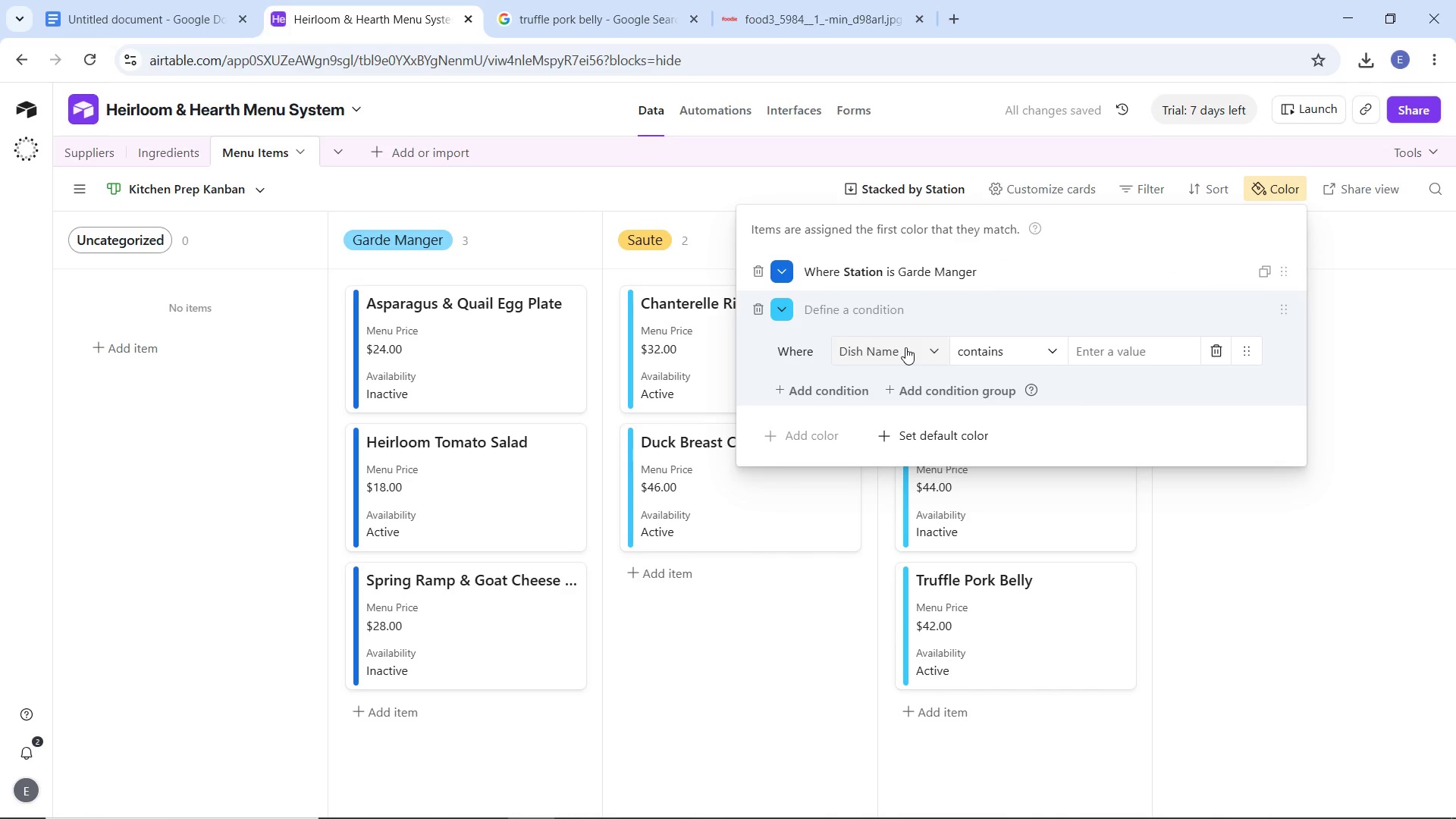 
left_click([905, 347])
 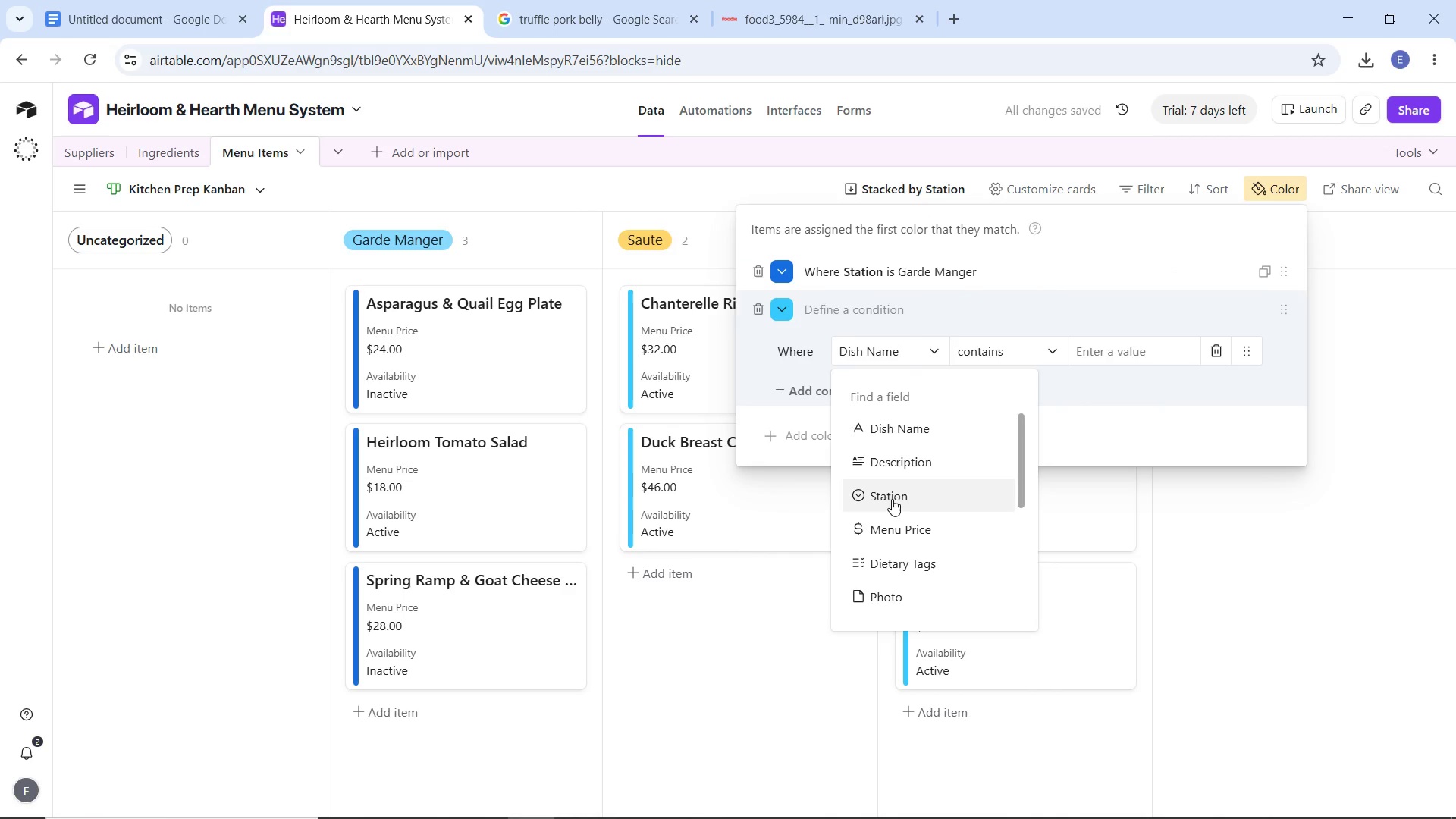 
left_click([892, 499])
 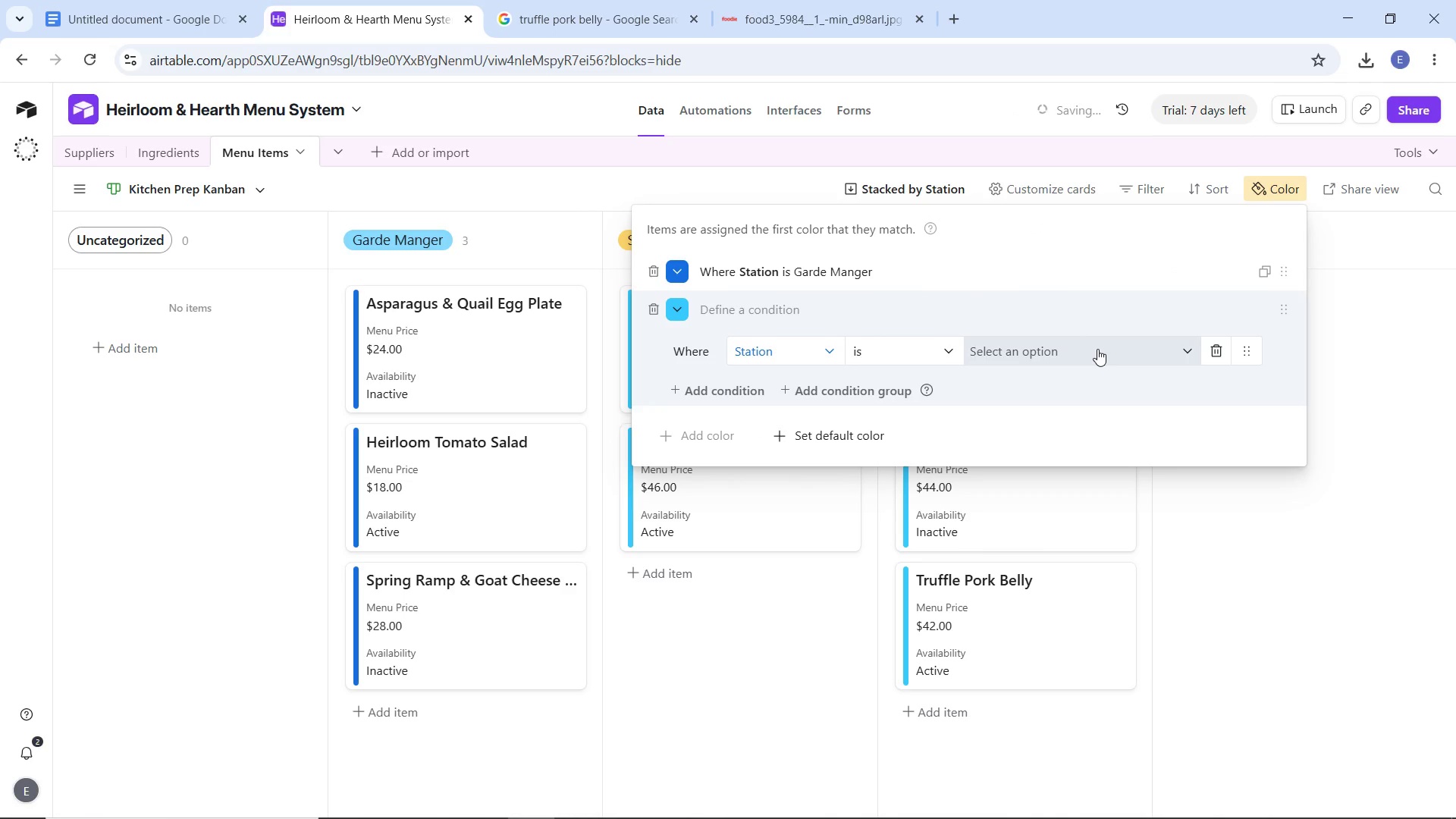 
left_click([1097, 349])
 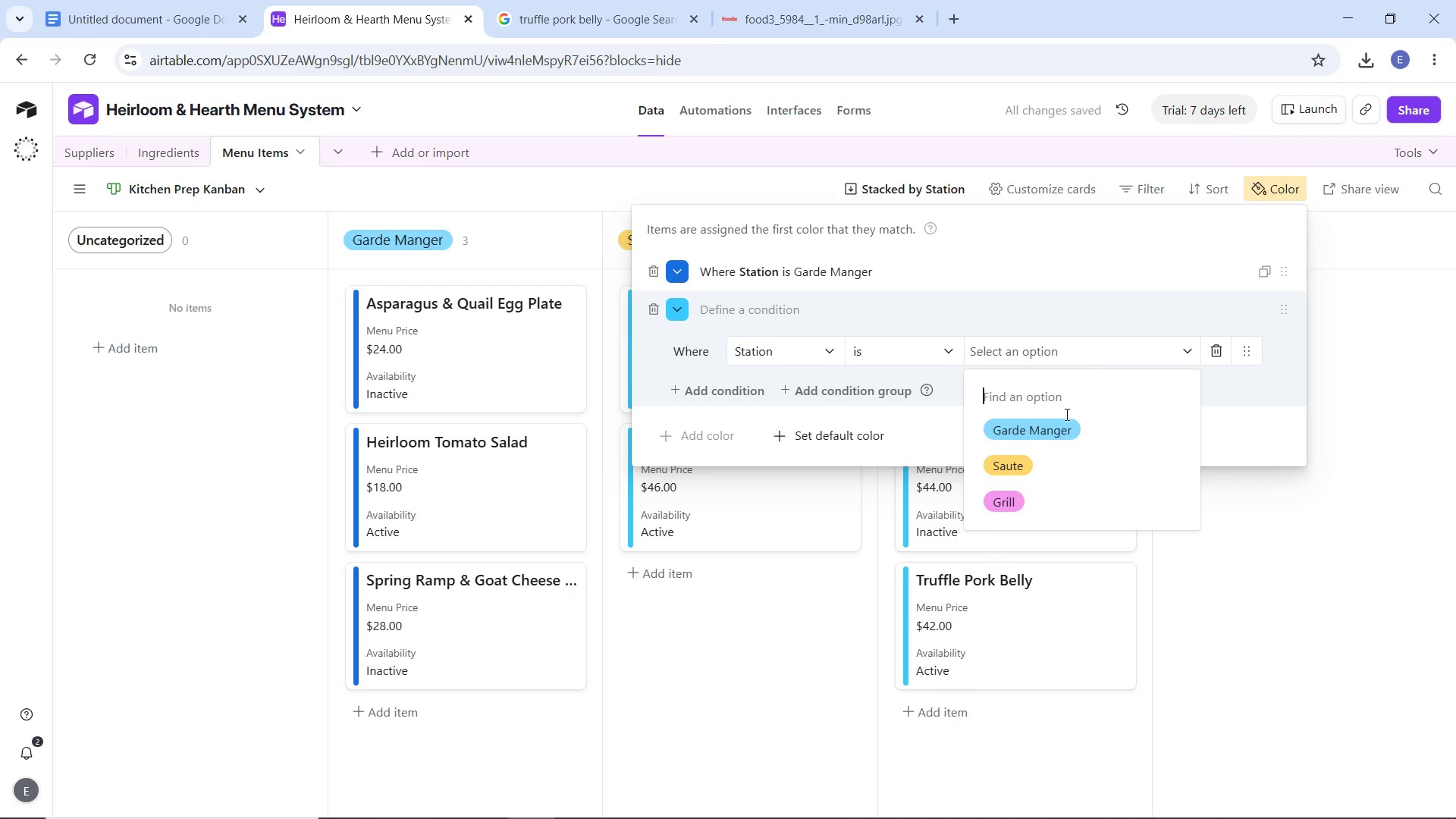 
left_click([1016, 462])
 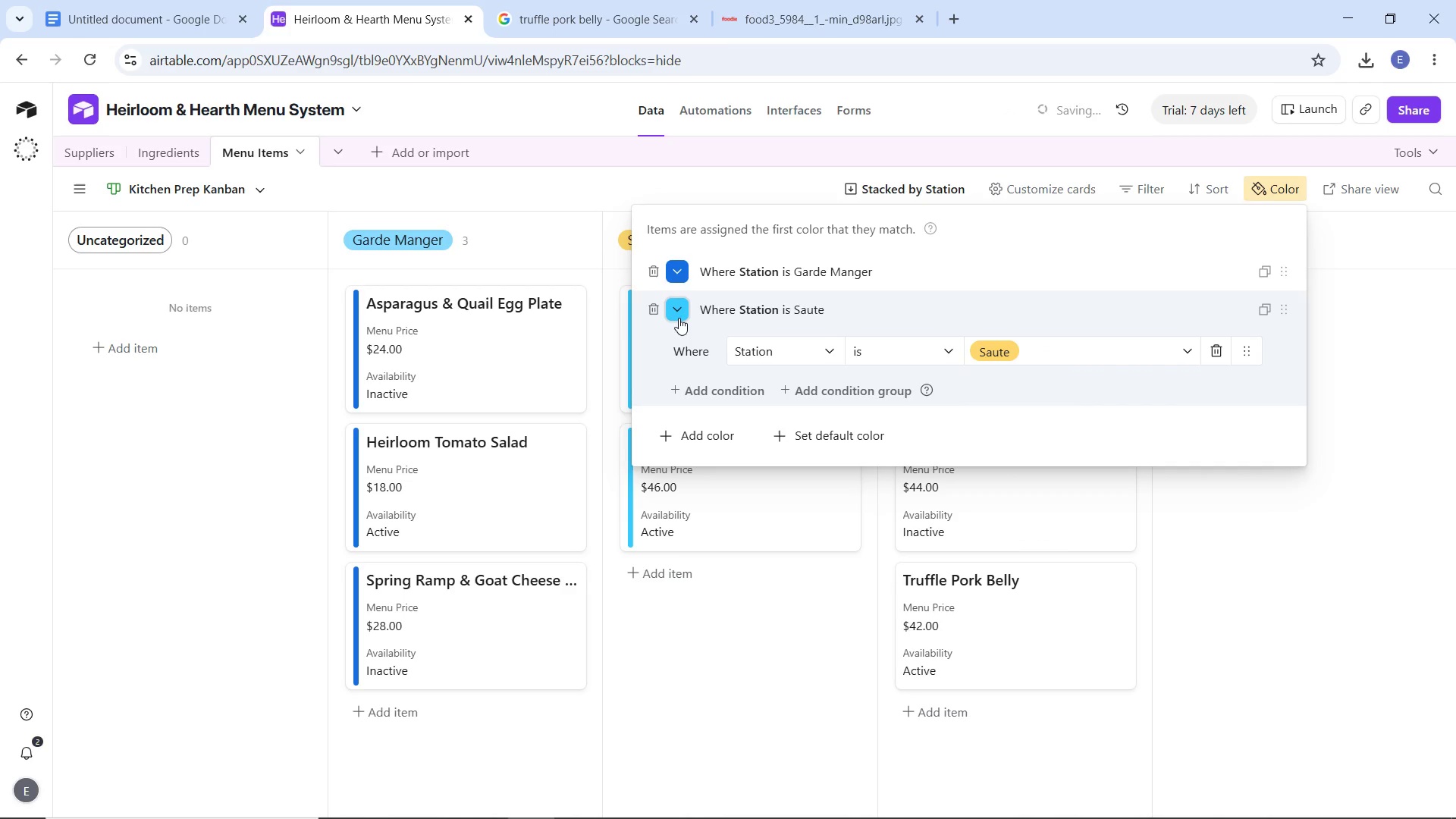 
left_click([679, 318])
 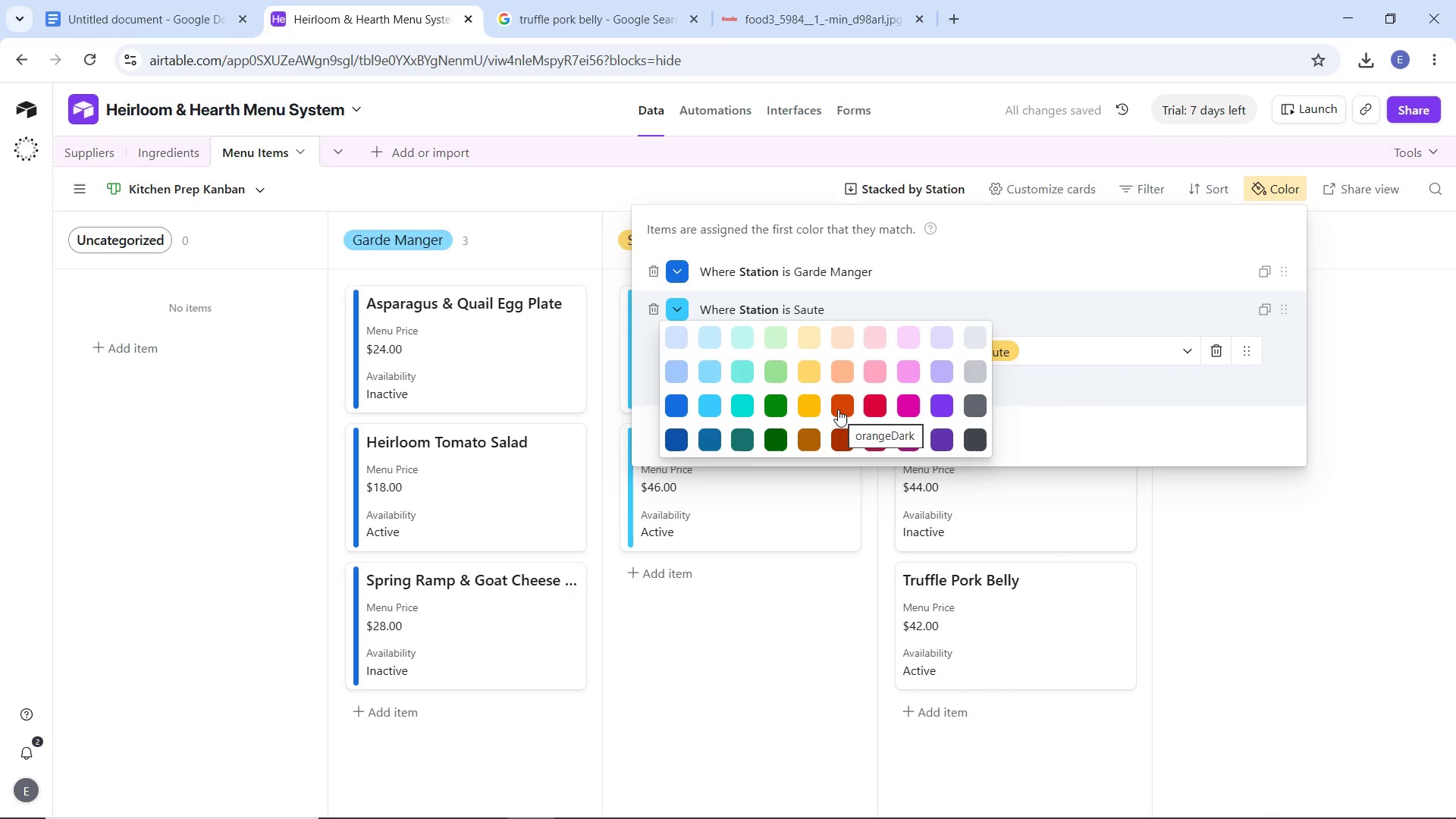 
left_click([838, 410])
 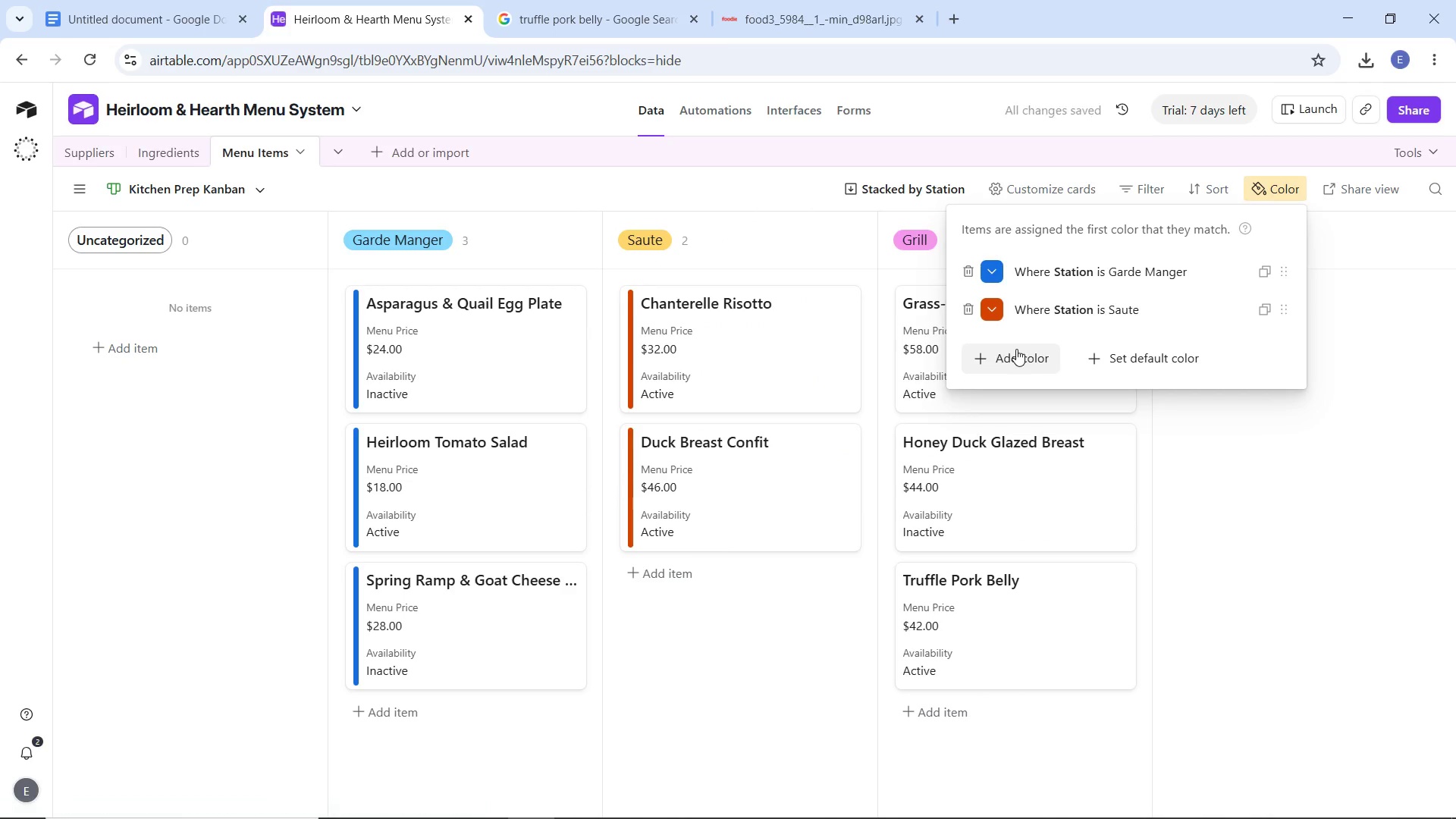 
left_click([1016, 349])
 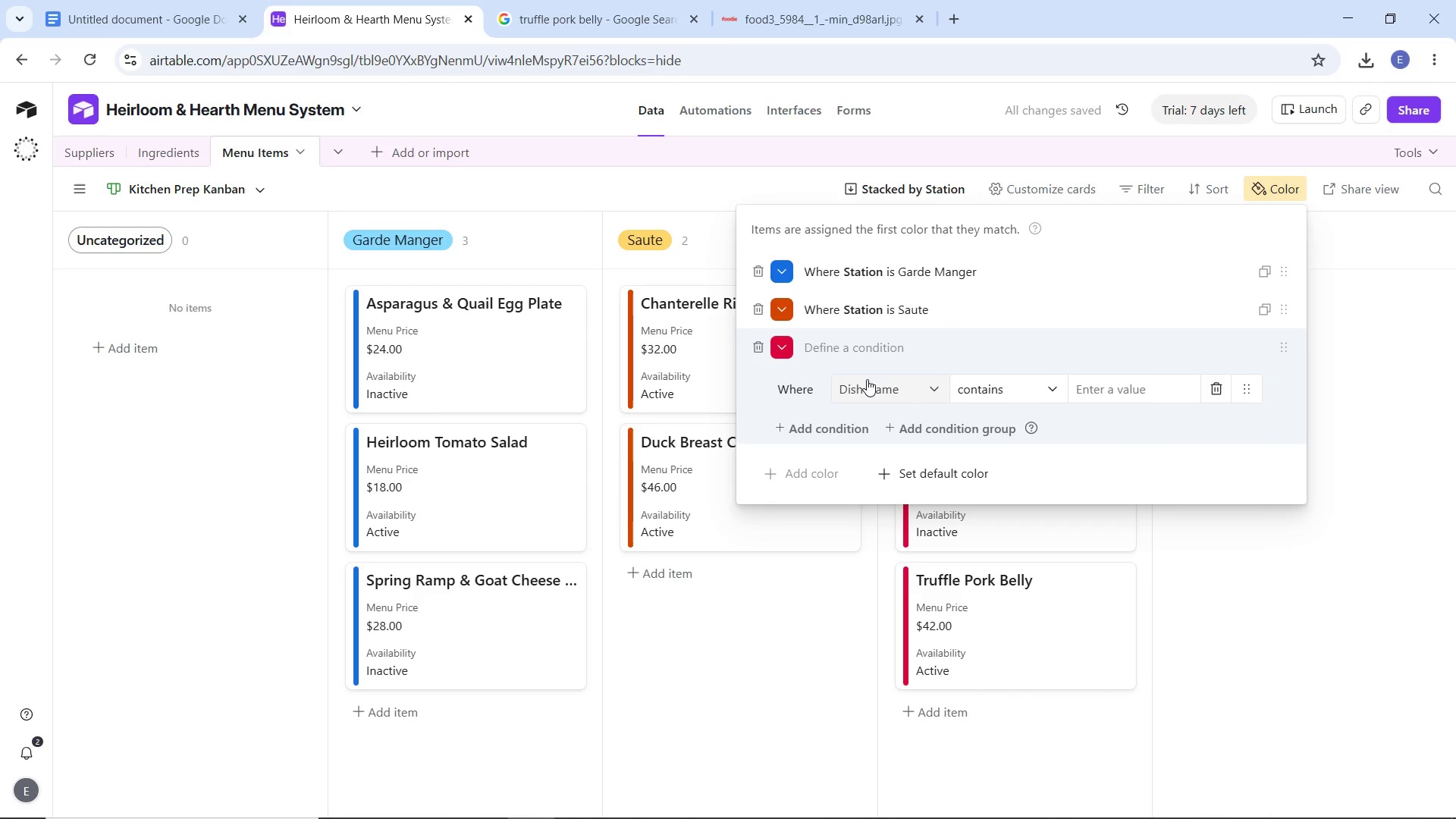 
left_click([871, 379])
 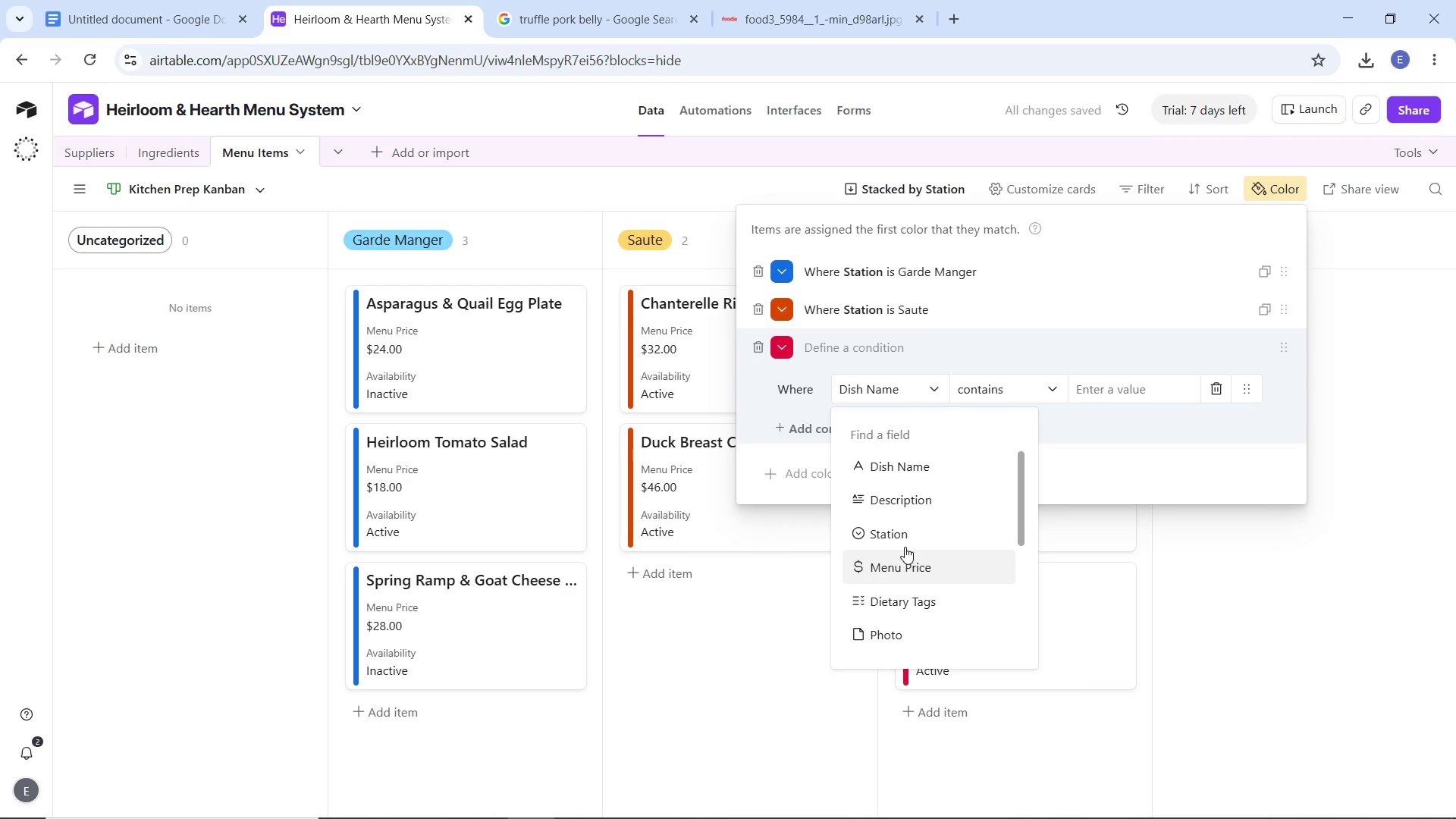 
left_click([905, 541])
 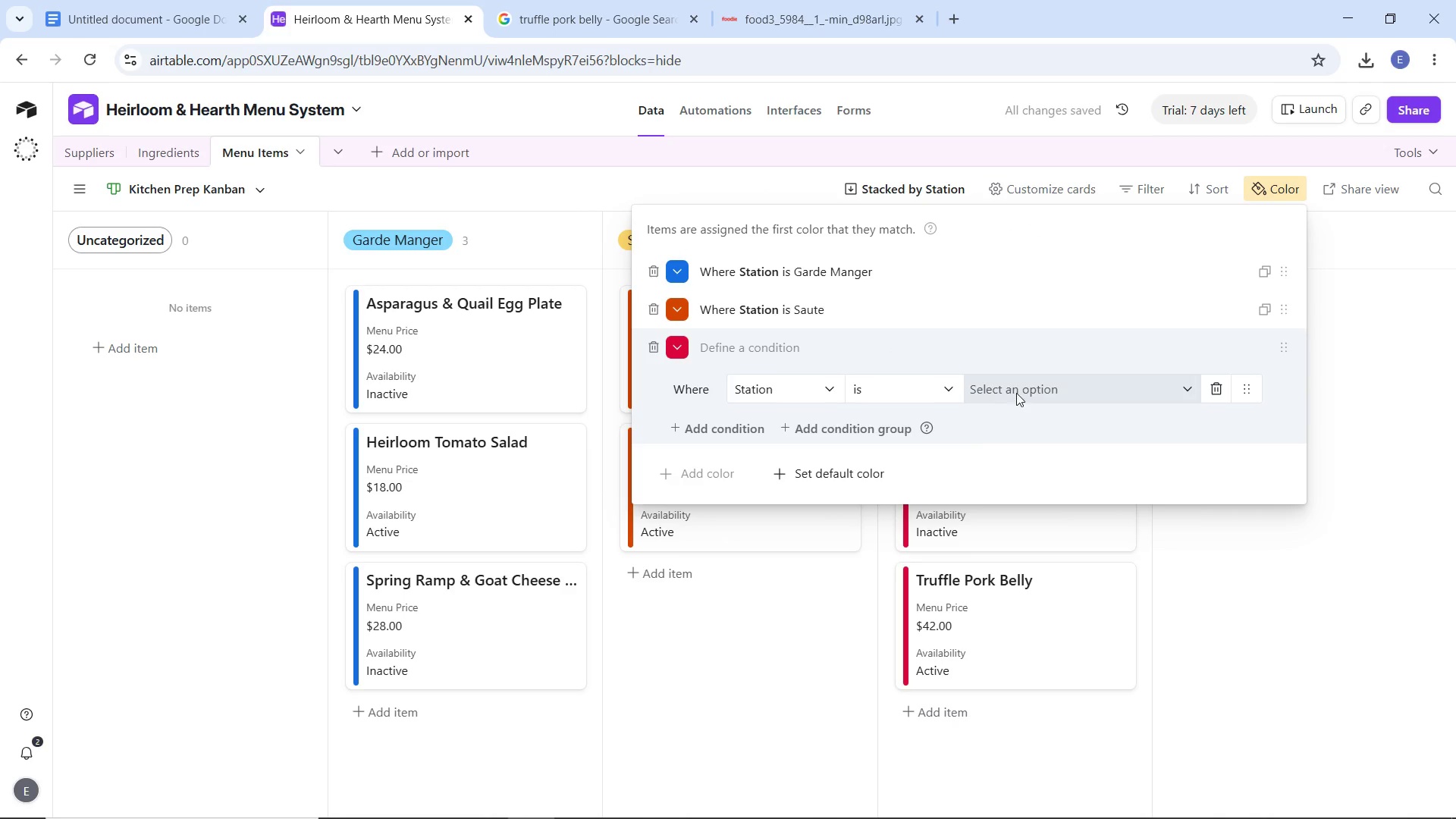 
left_click([1008, 538])
 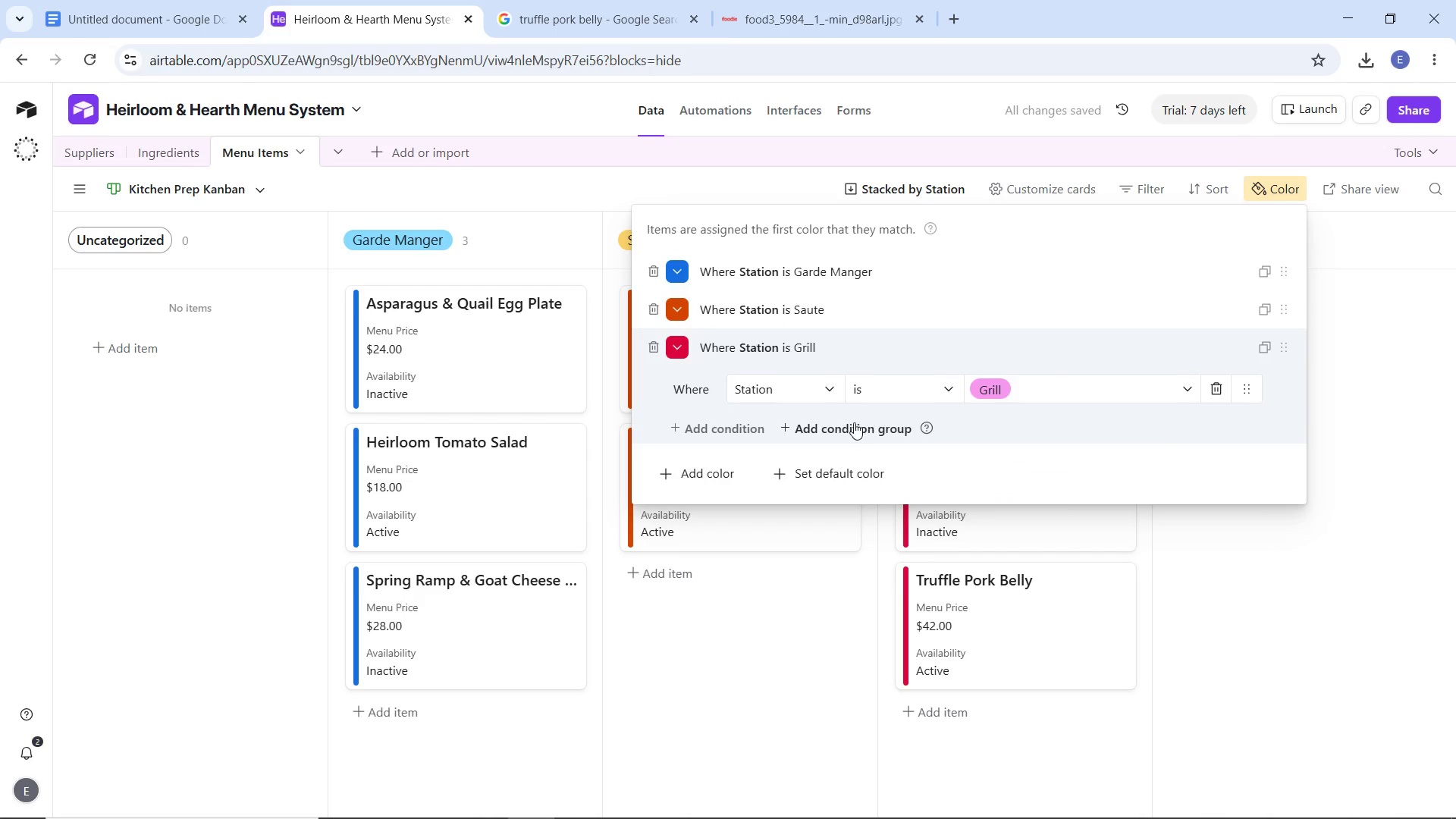 
left_click([1363, 455])
 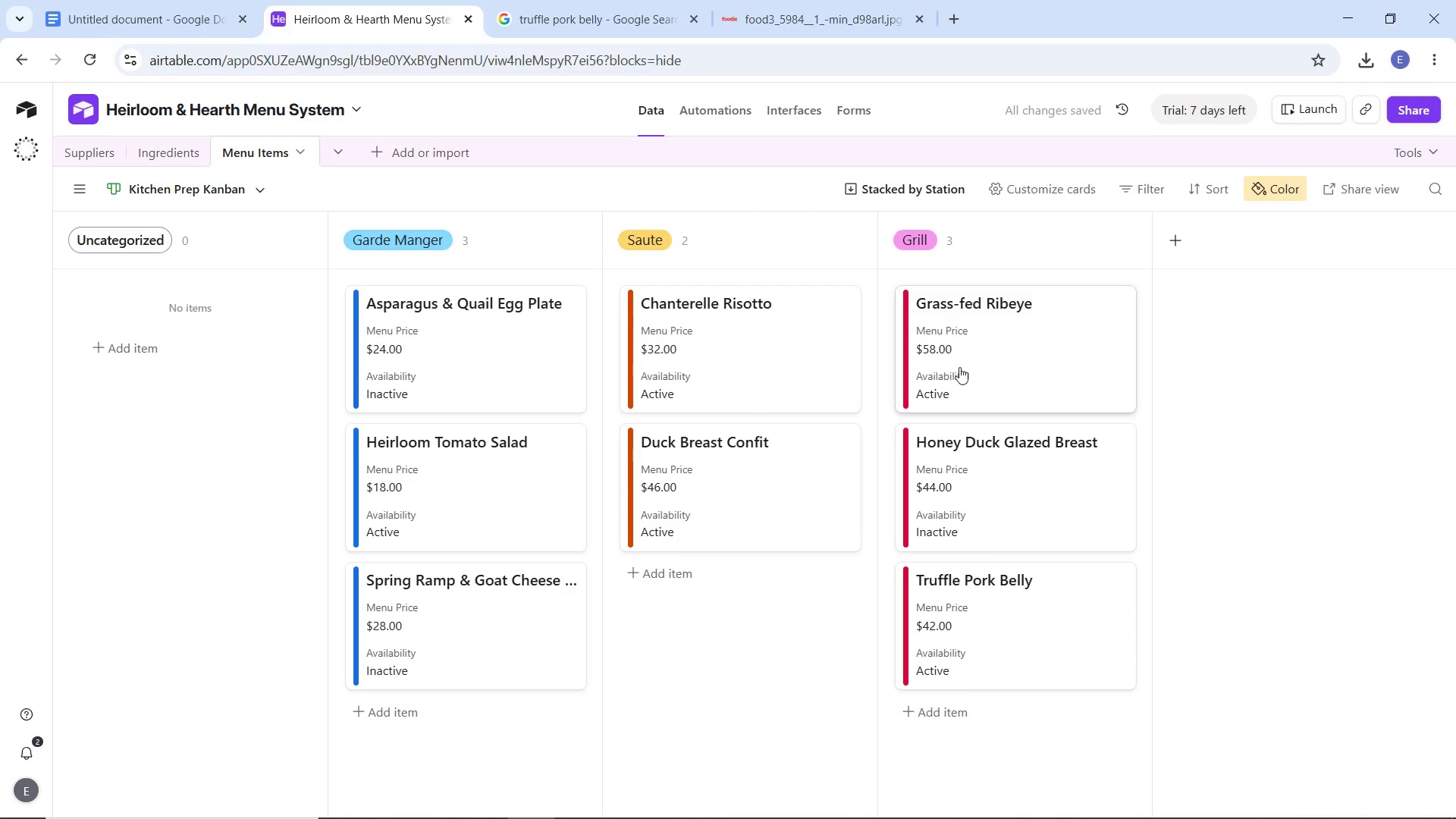 
mouse_move([965, 359])
 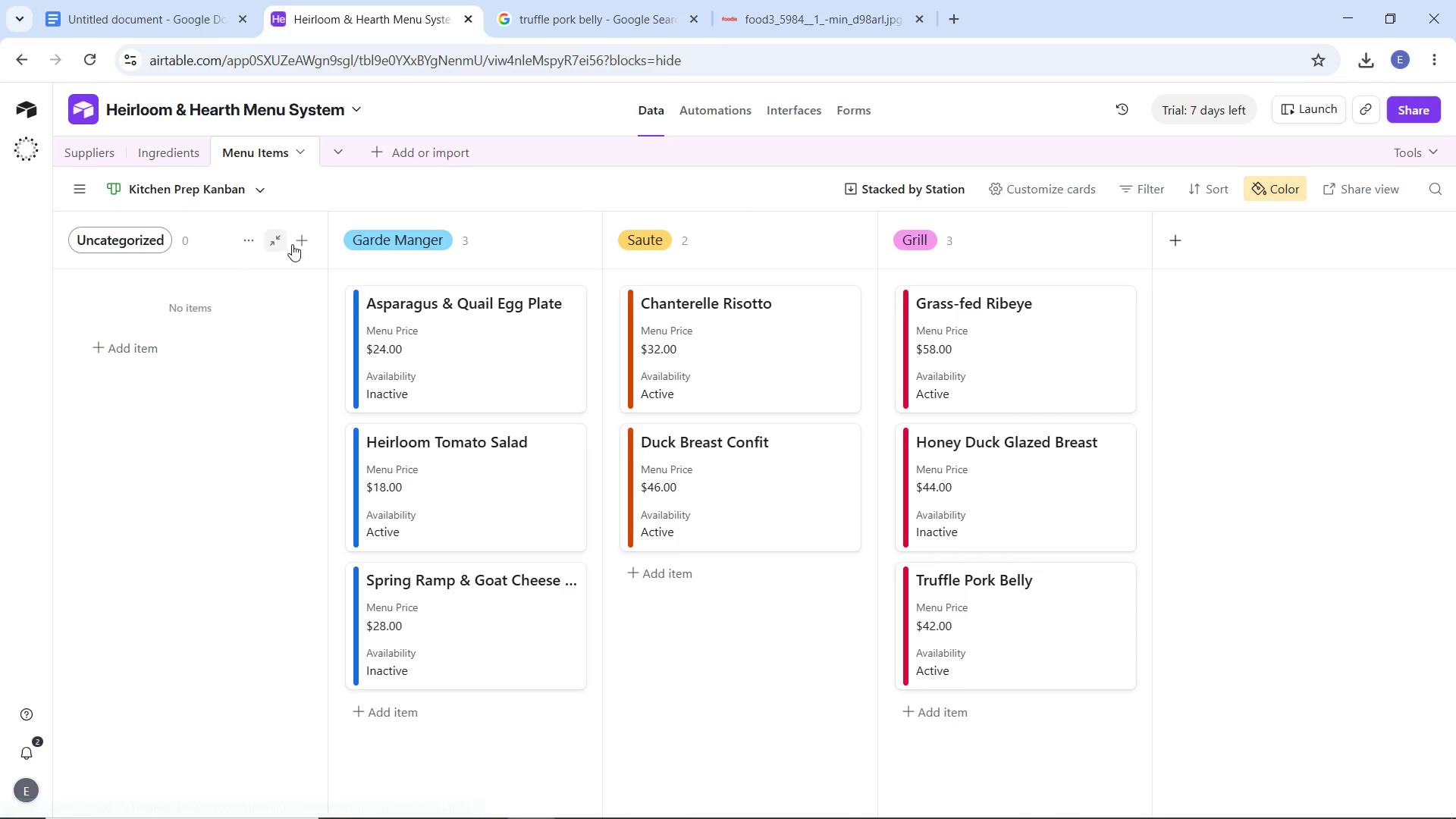 
left_click([284, 240])
 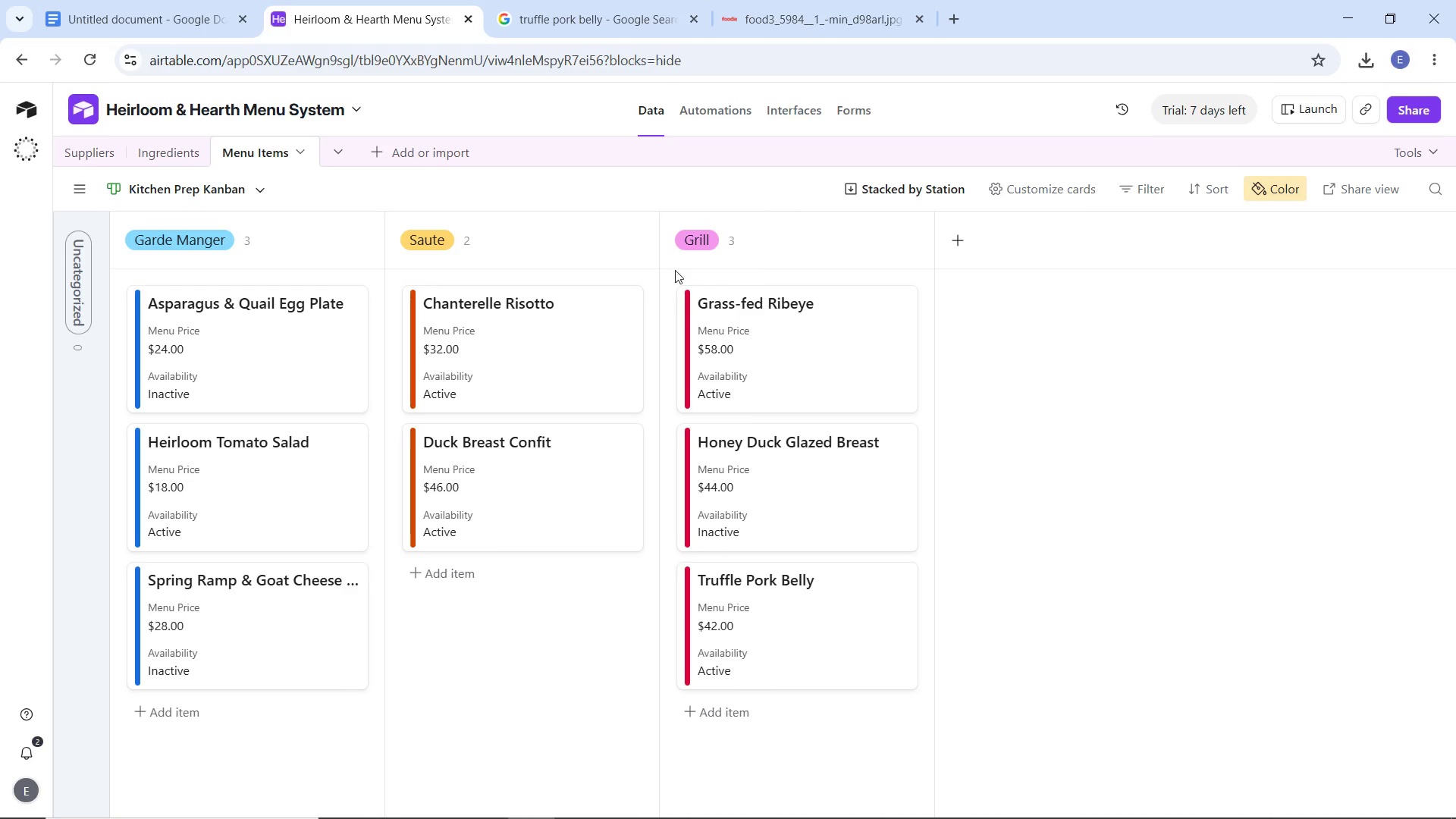 
wait(20.98)
 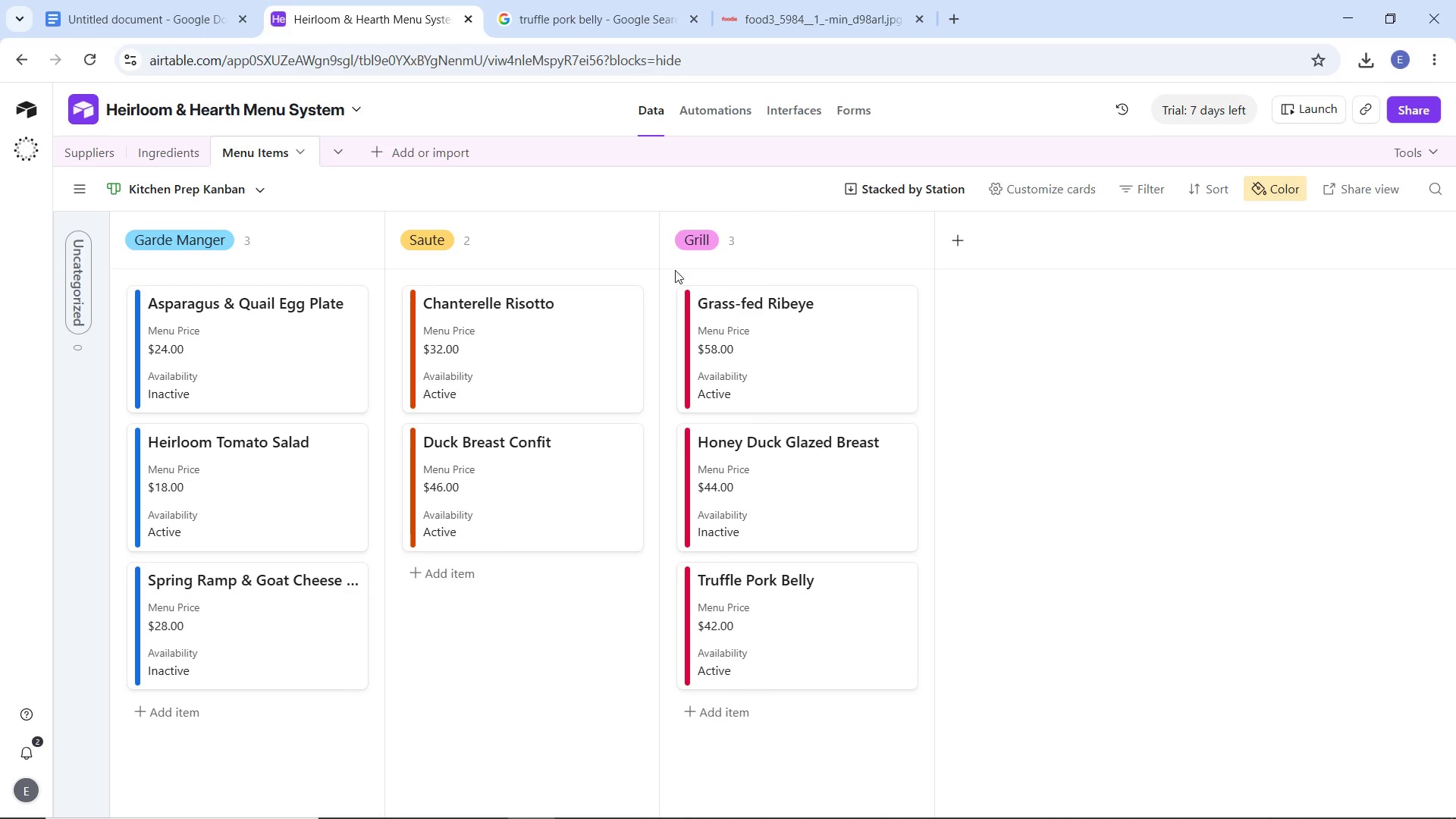 
left_click([1216, 190])
 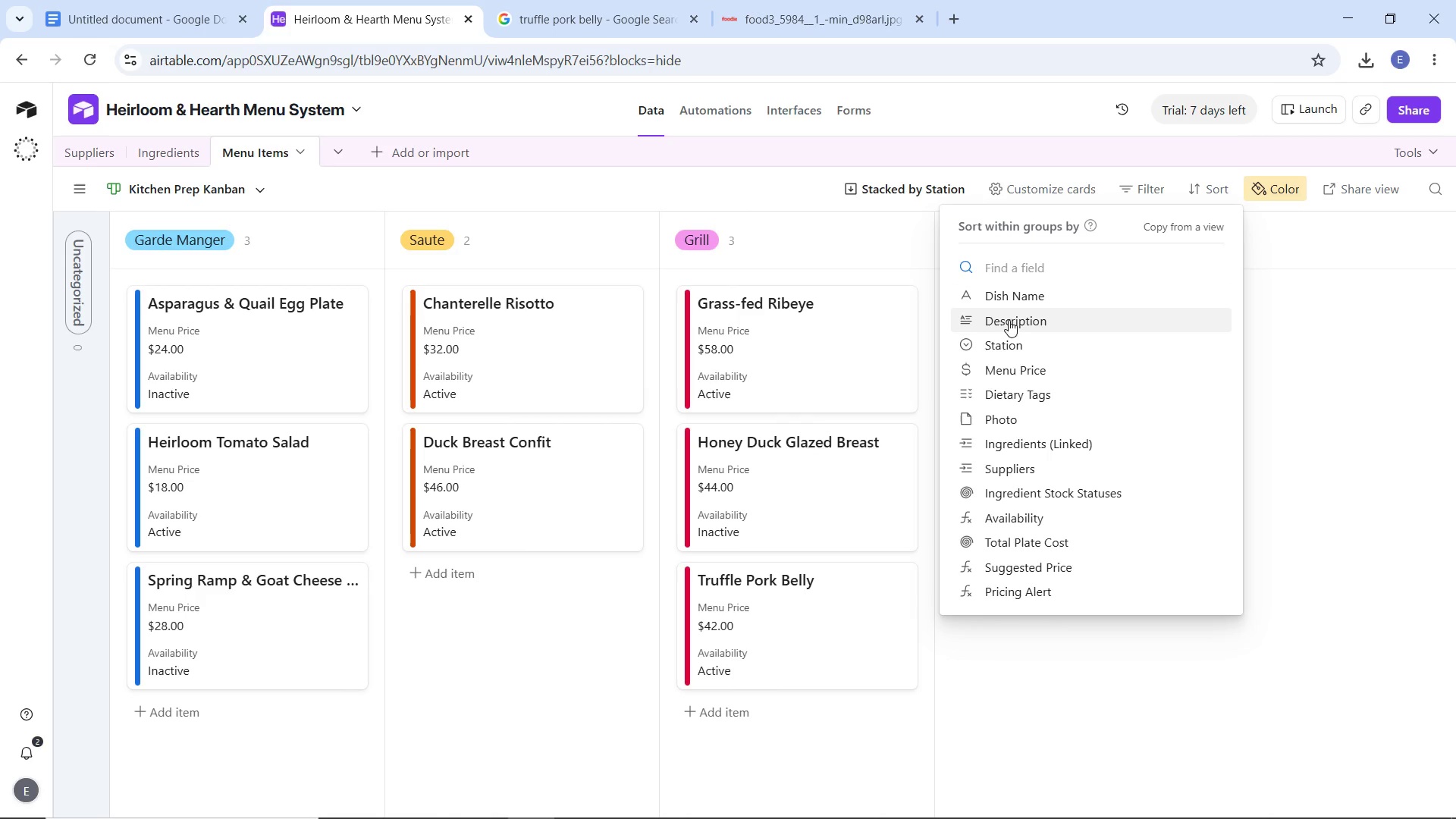 
wait(14.34)
 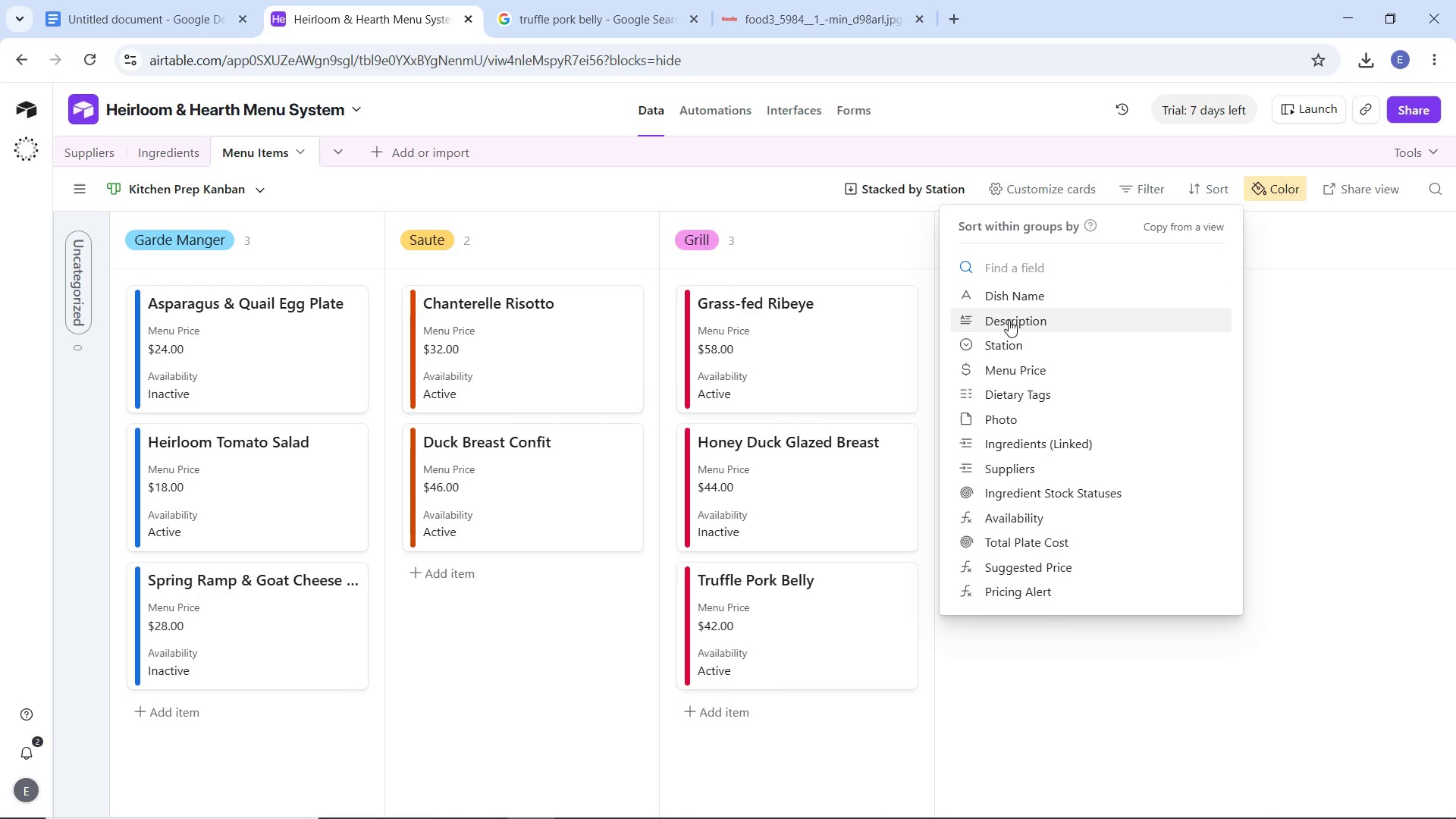 
left_click([163, 306])
 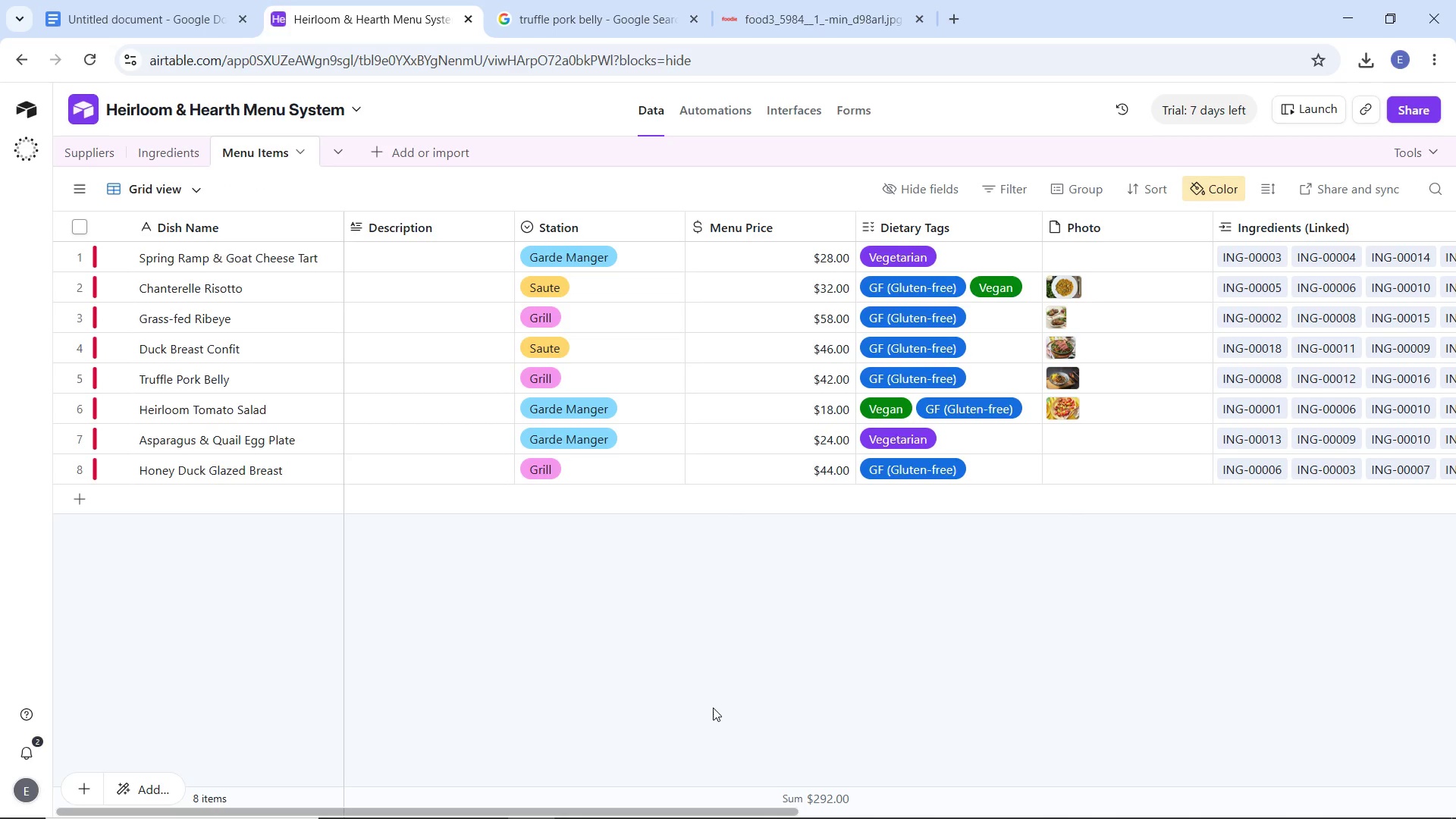 
left_click_drag(start_coordinate=[721, 814], to_coordinate=[680, 789])
 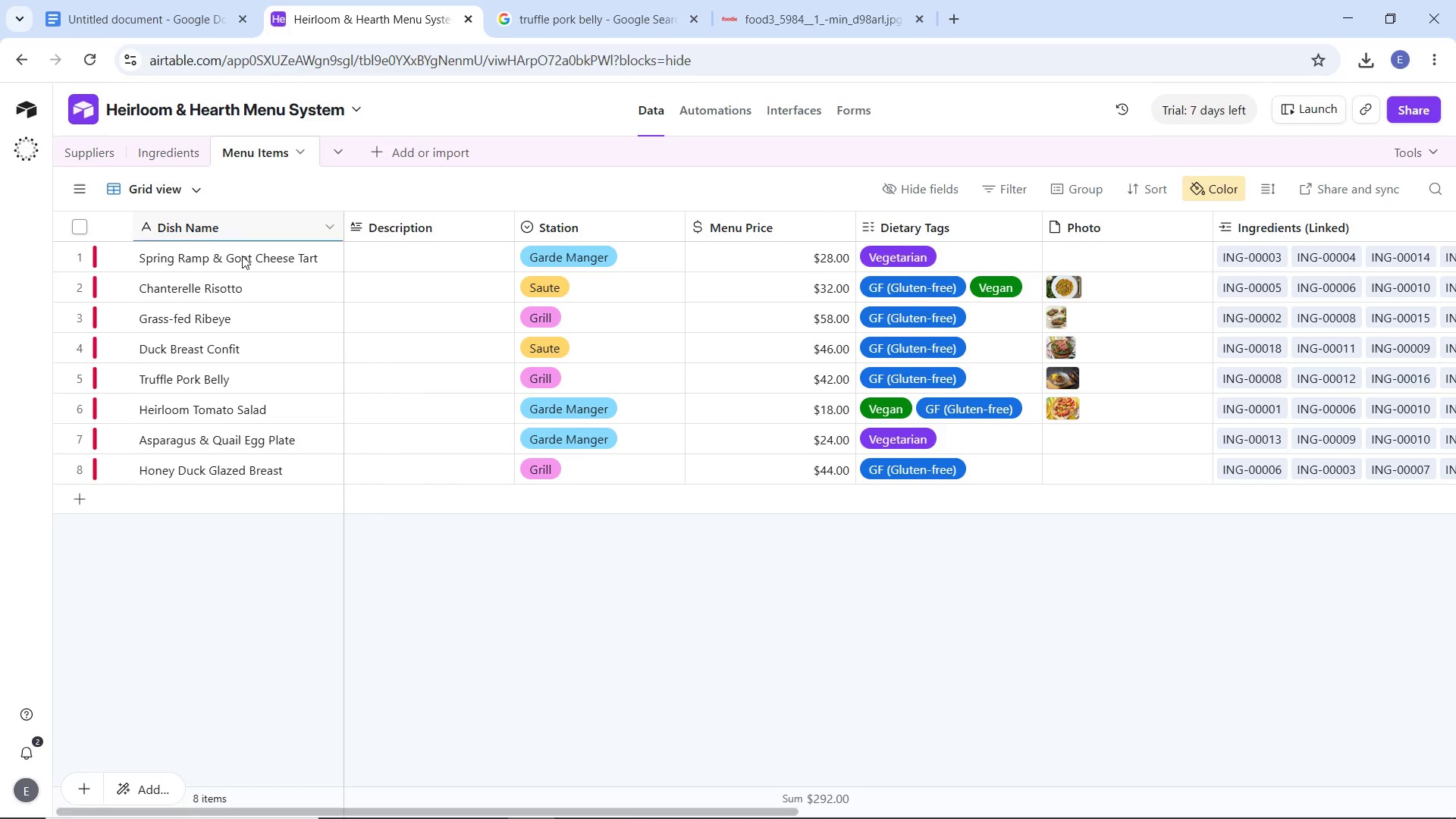 
double_click([242, 256])
 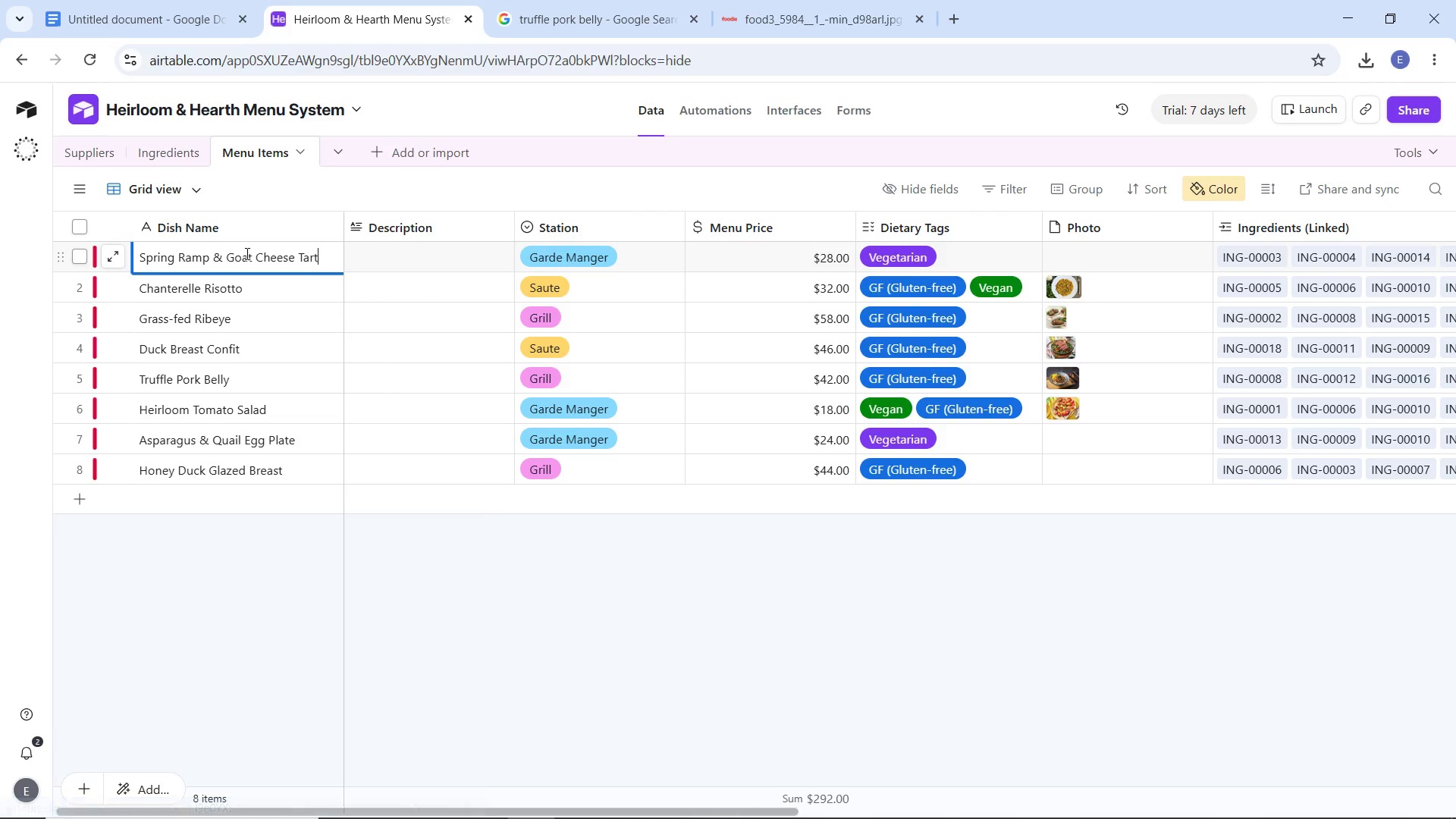 
key(Control+A)
 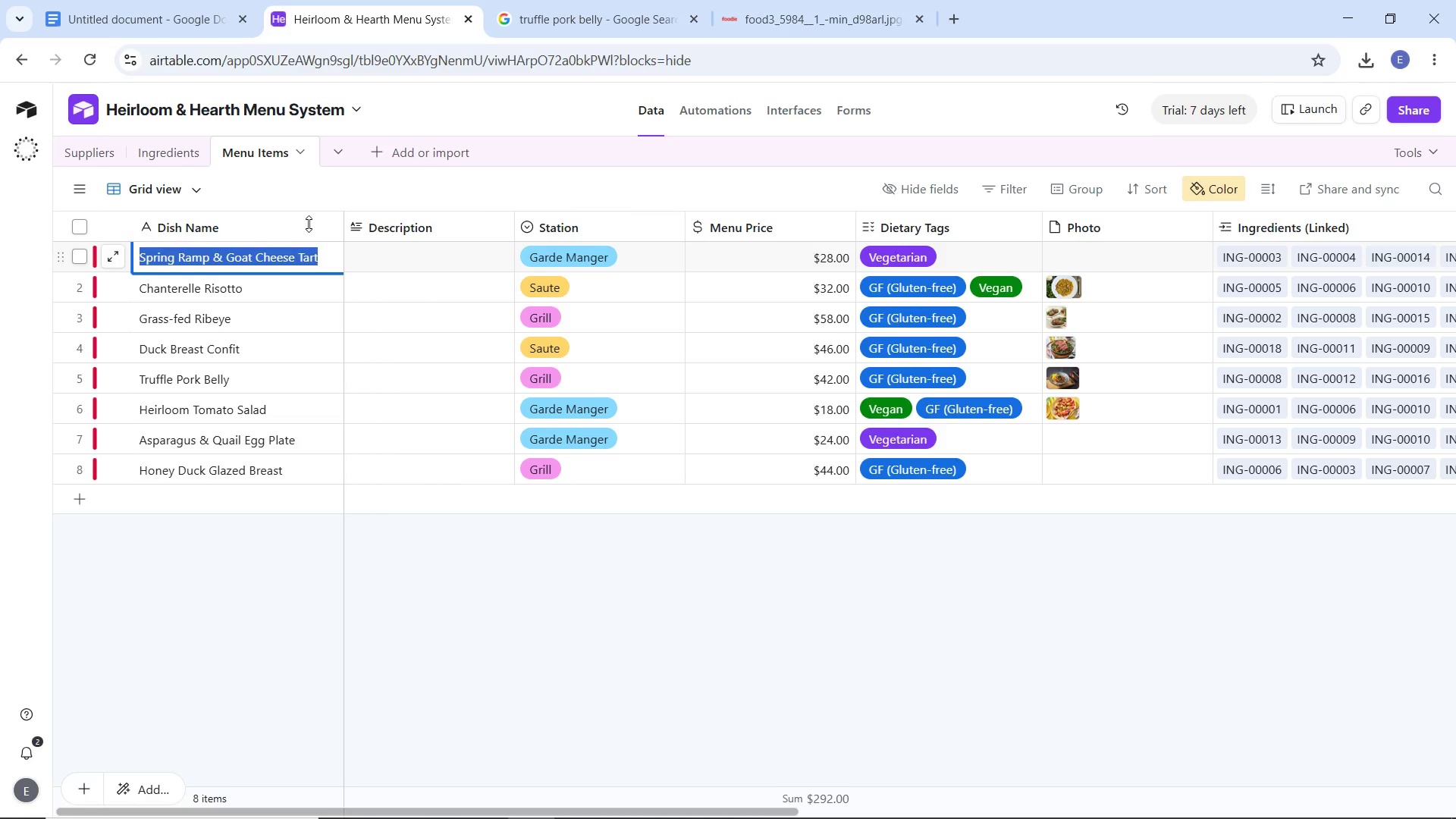 
key(Control+C)
 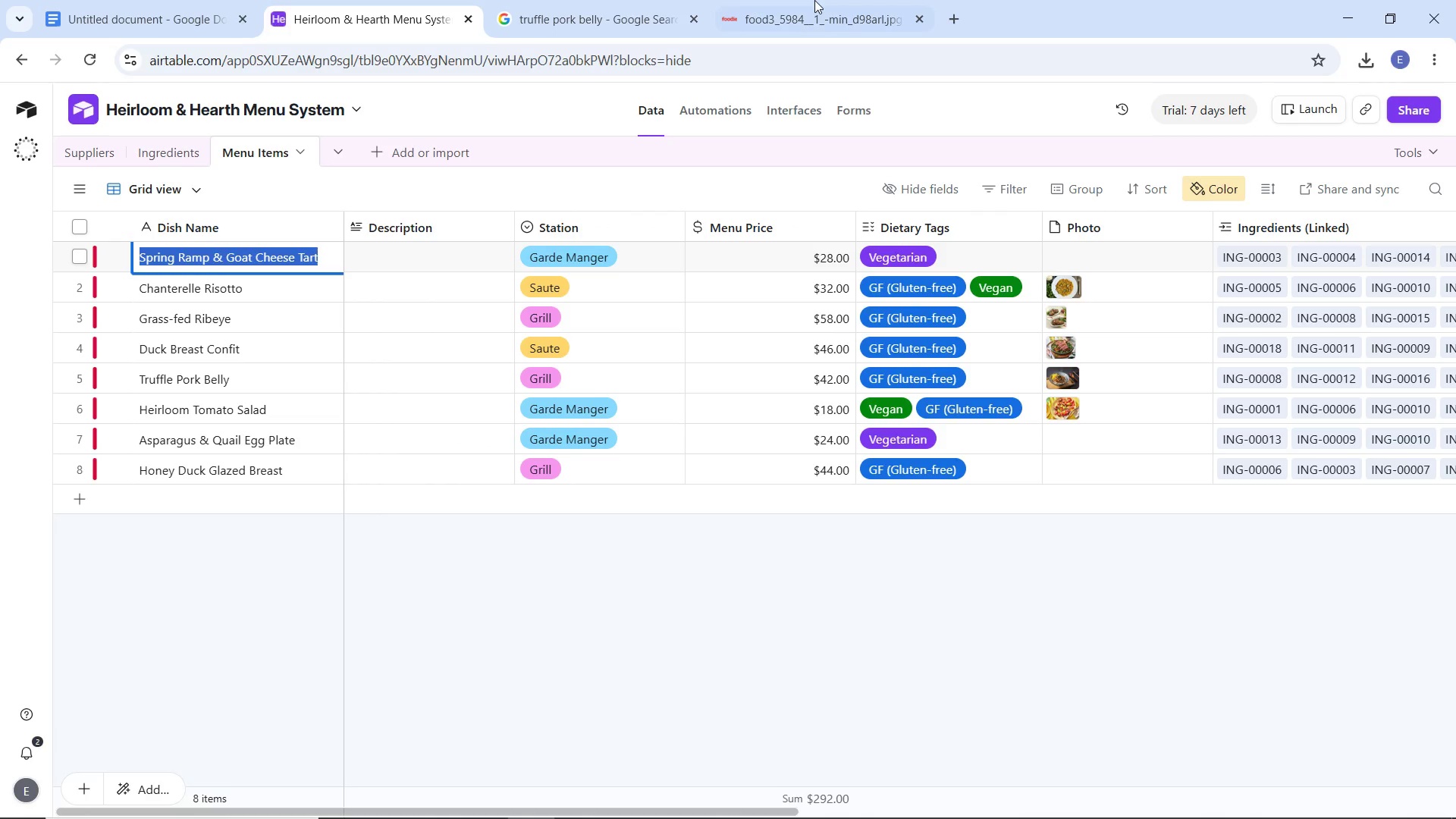 
key(Control+C)
 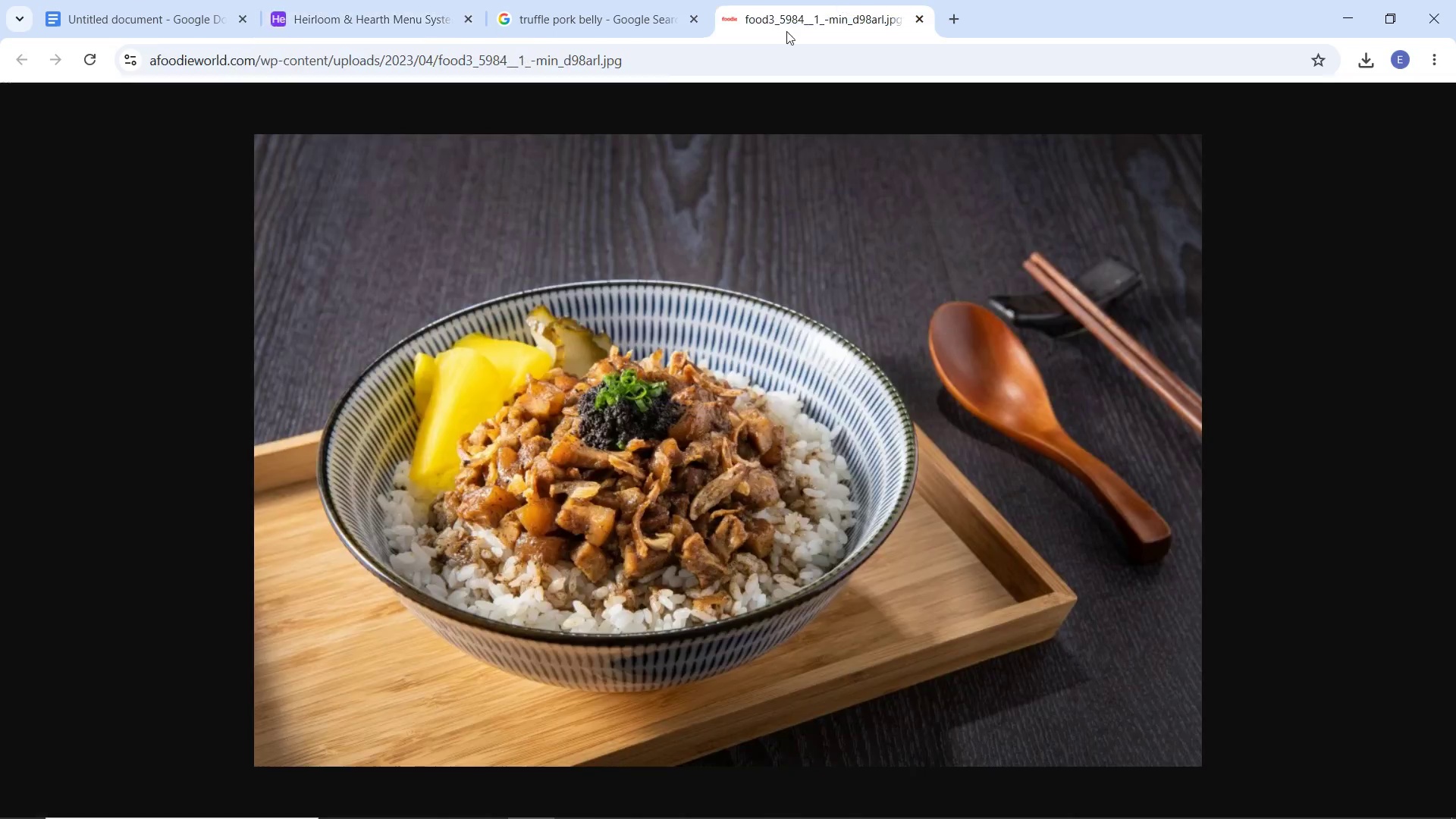 
left_click([842, 0])
 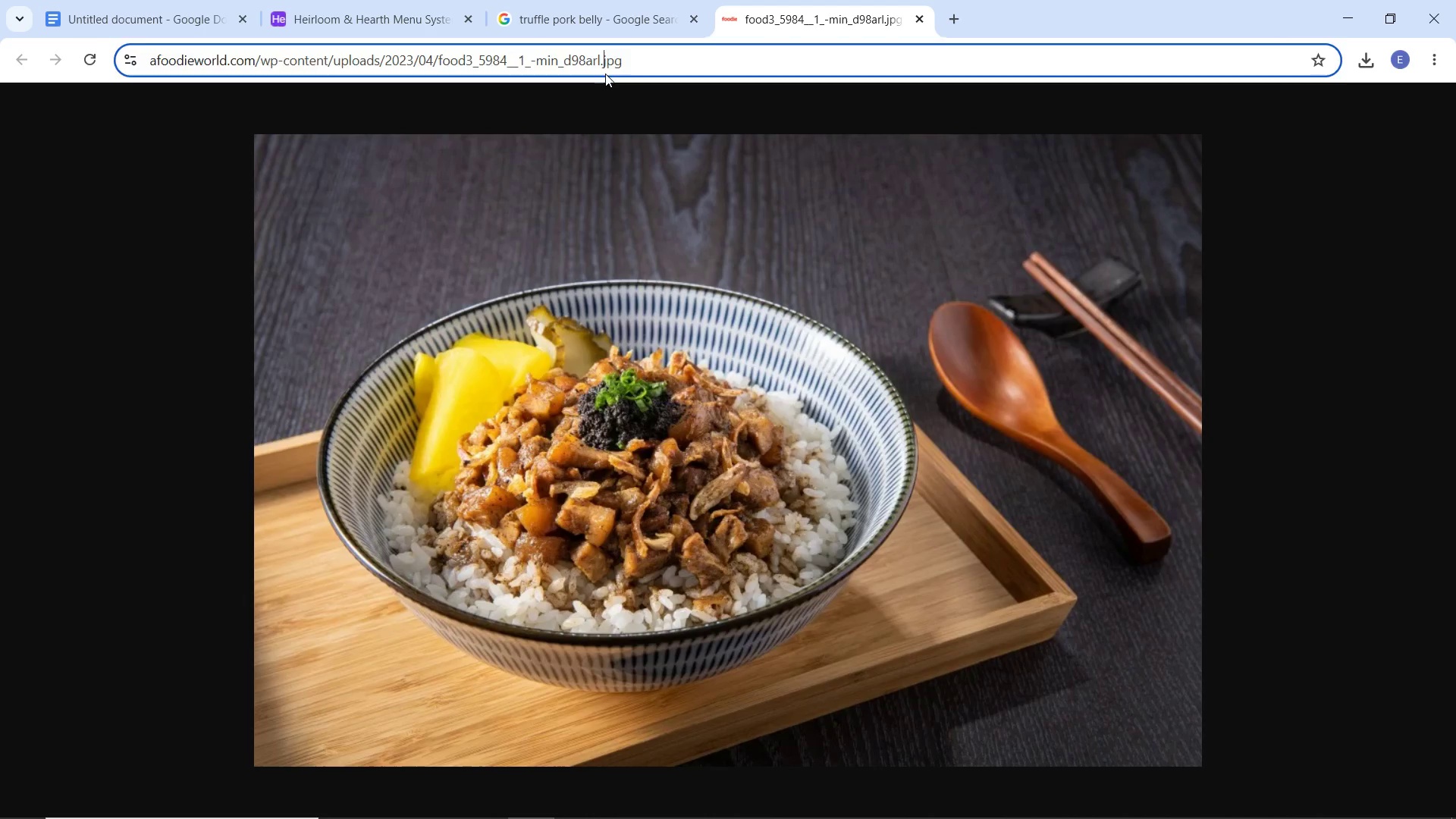 
left_click([605, 74])
 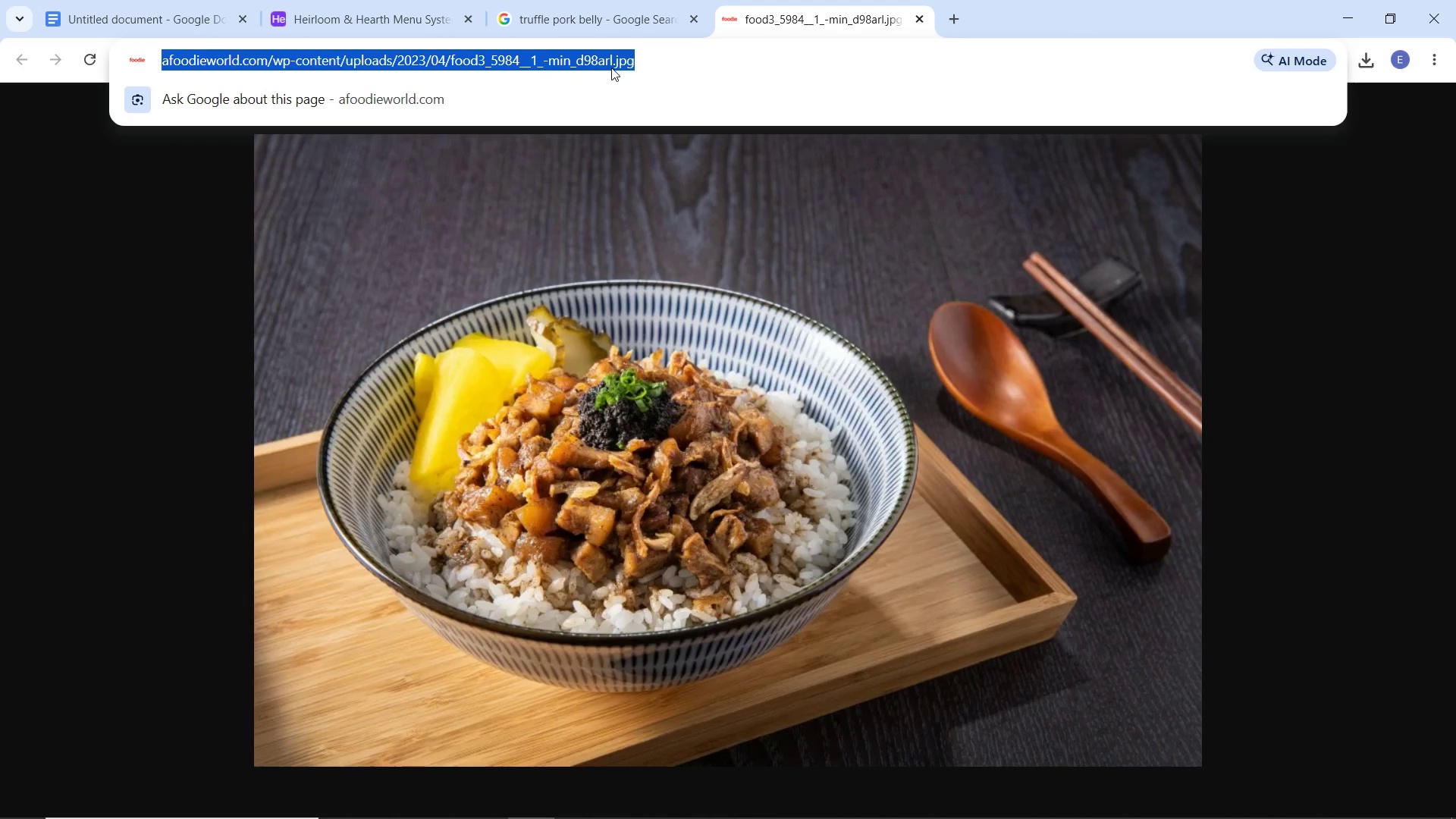 
key(Control+V)
 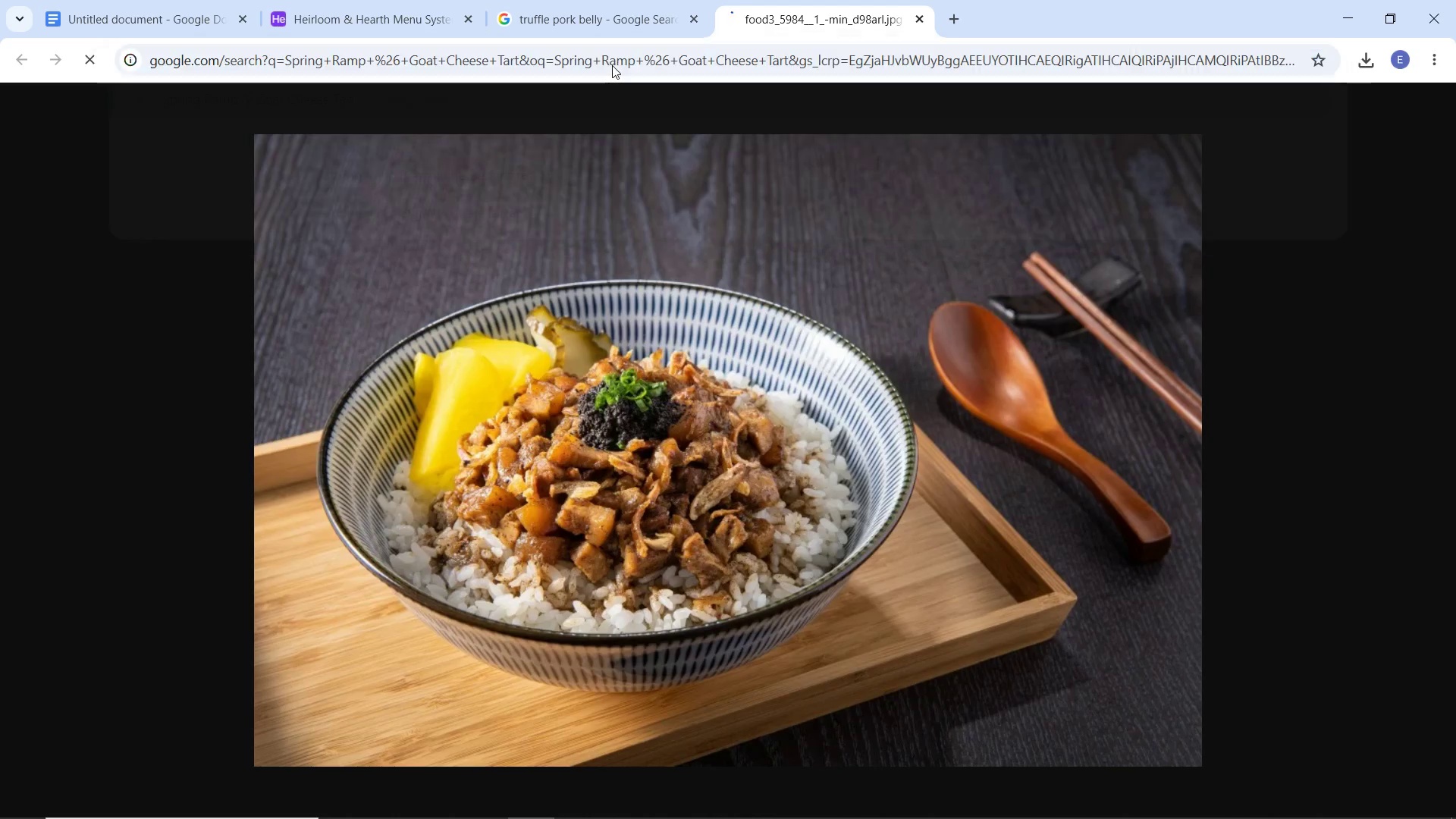 
key(Enter)
 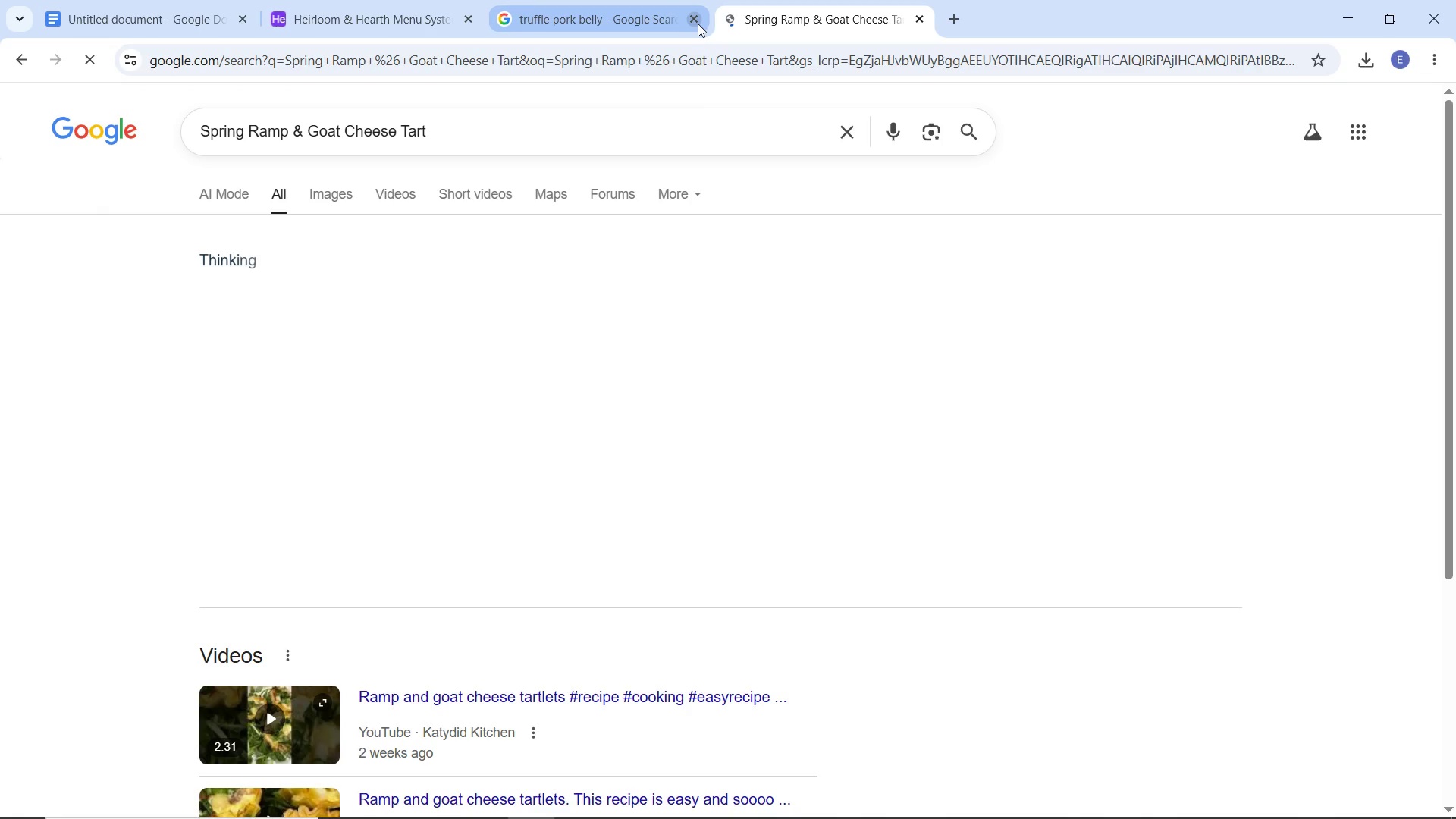 
left_click([698, 24])
 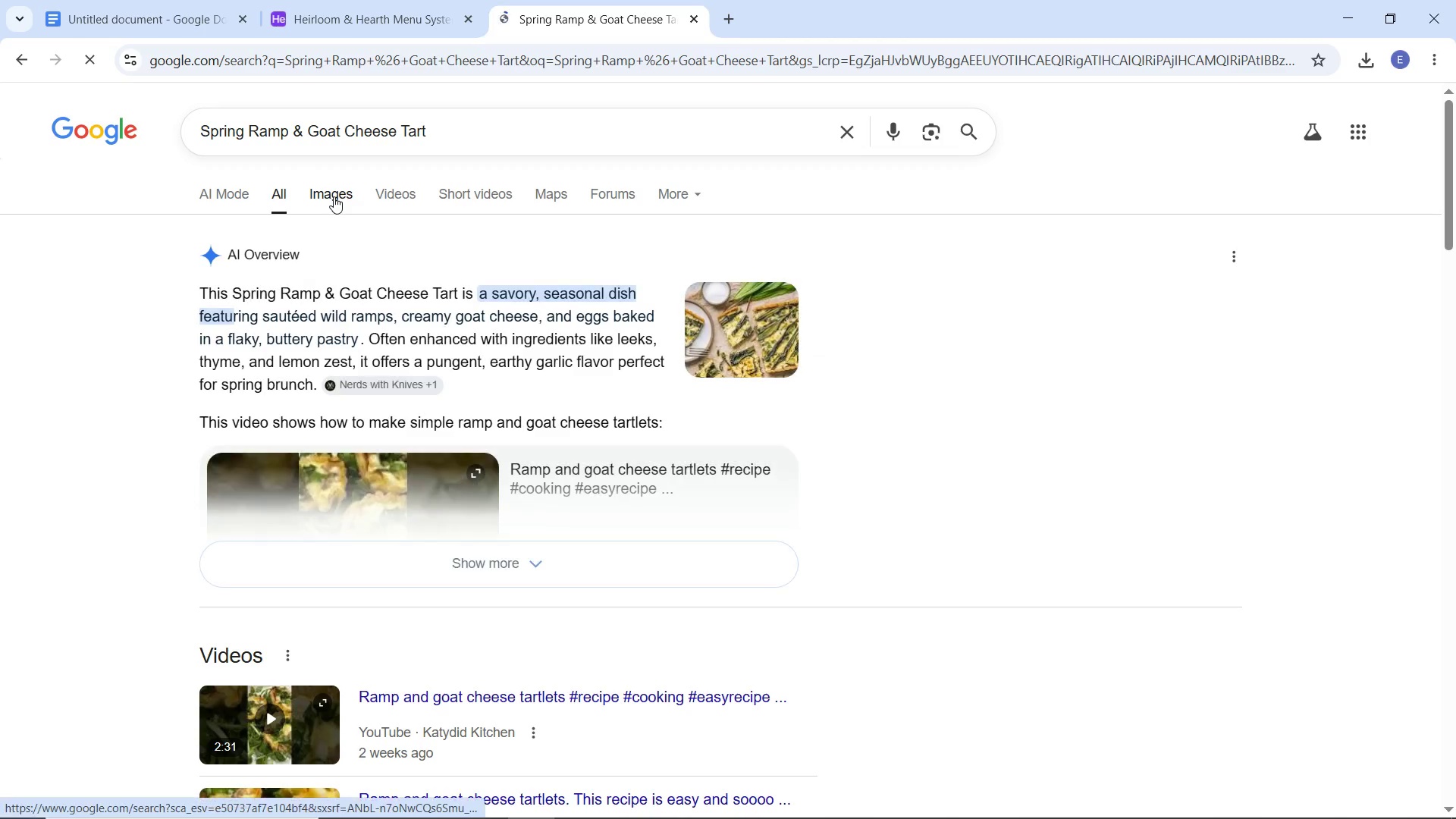 
left_click([334, 196])
 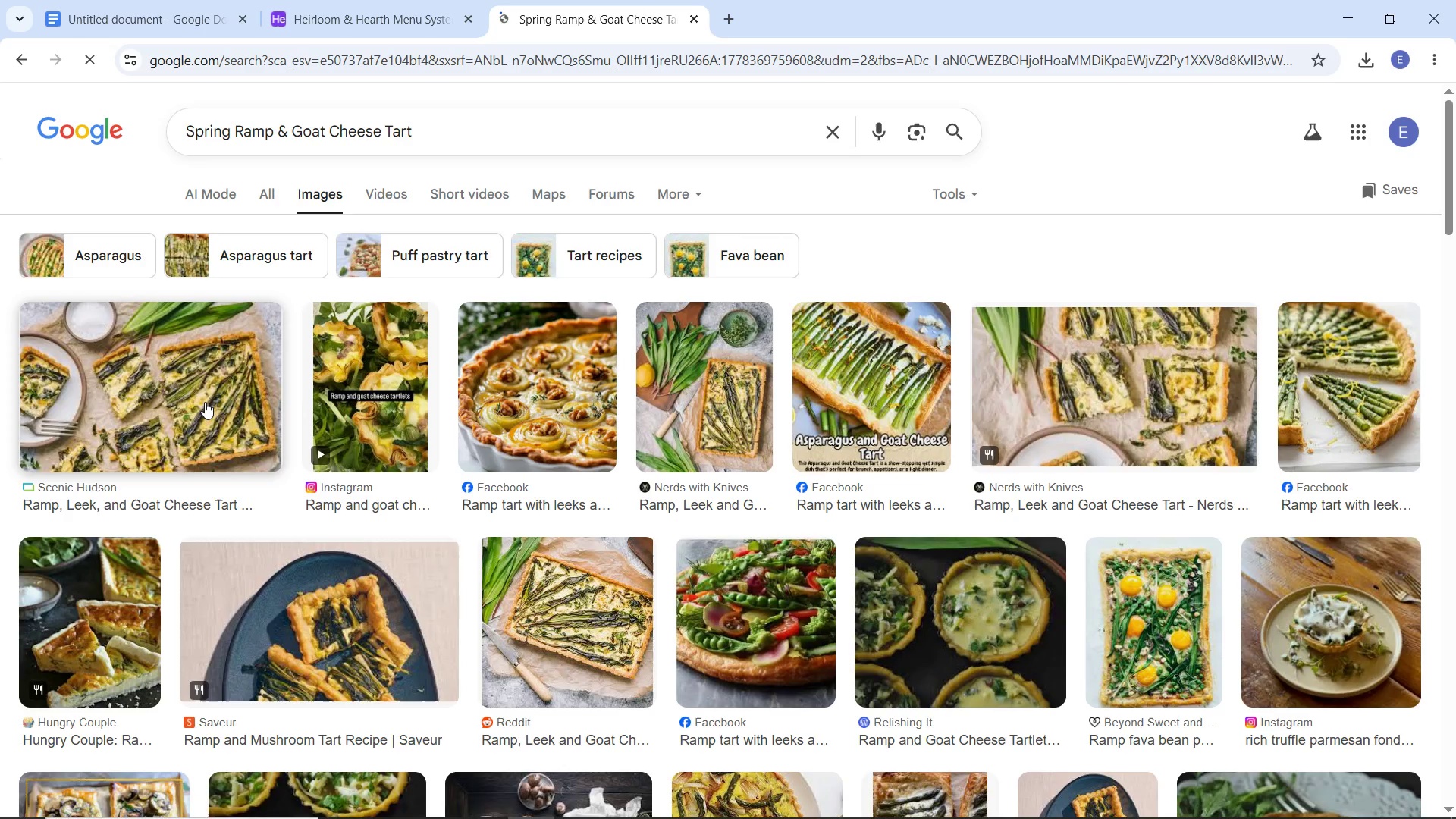 
wait(5.05)
 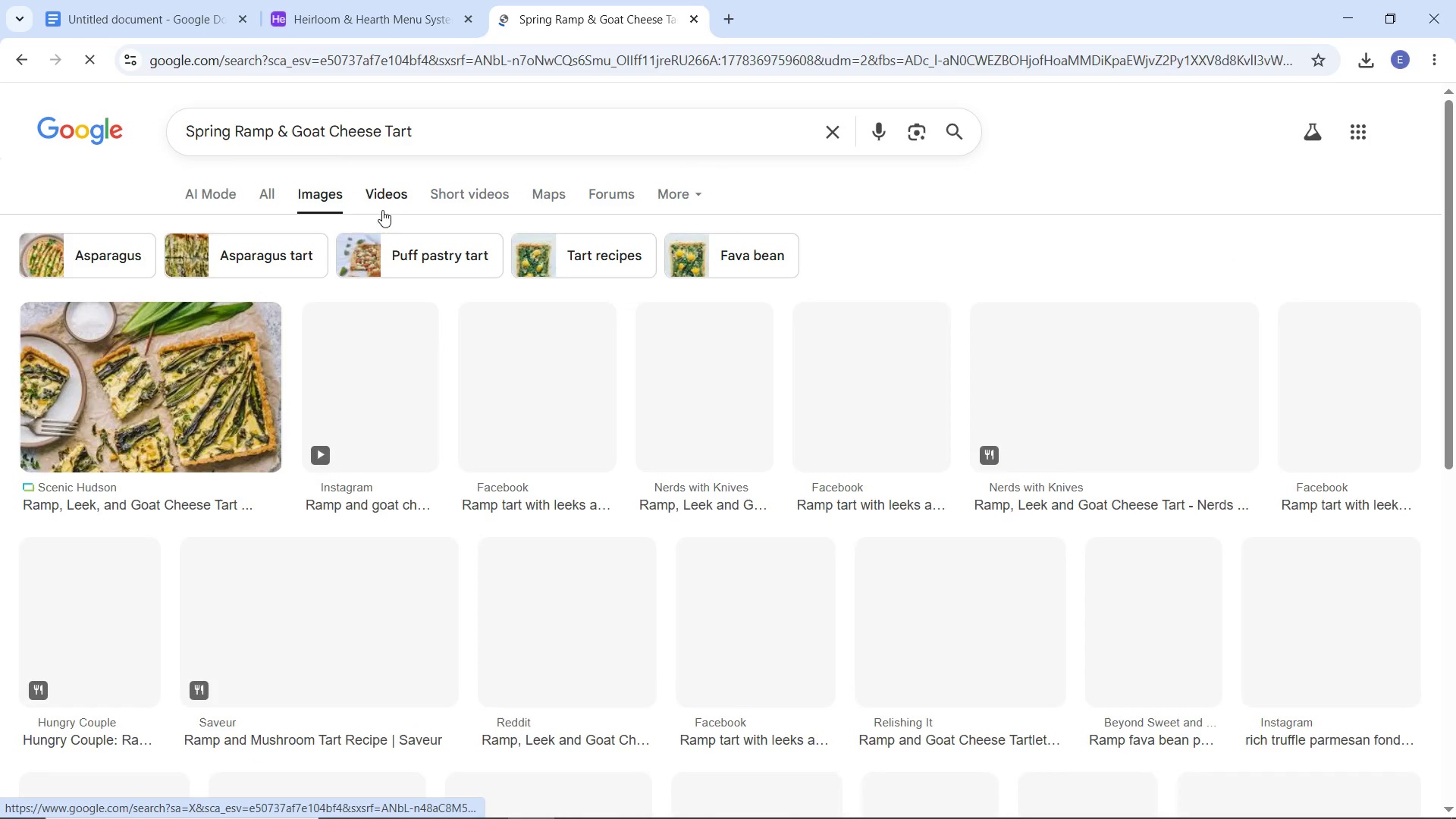 
left_click([205, 402])
 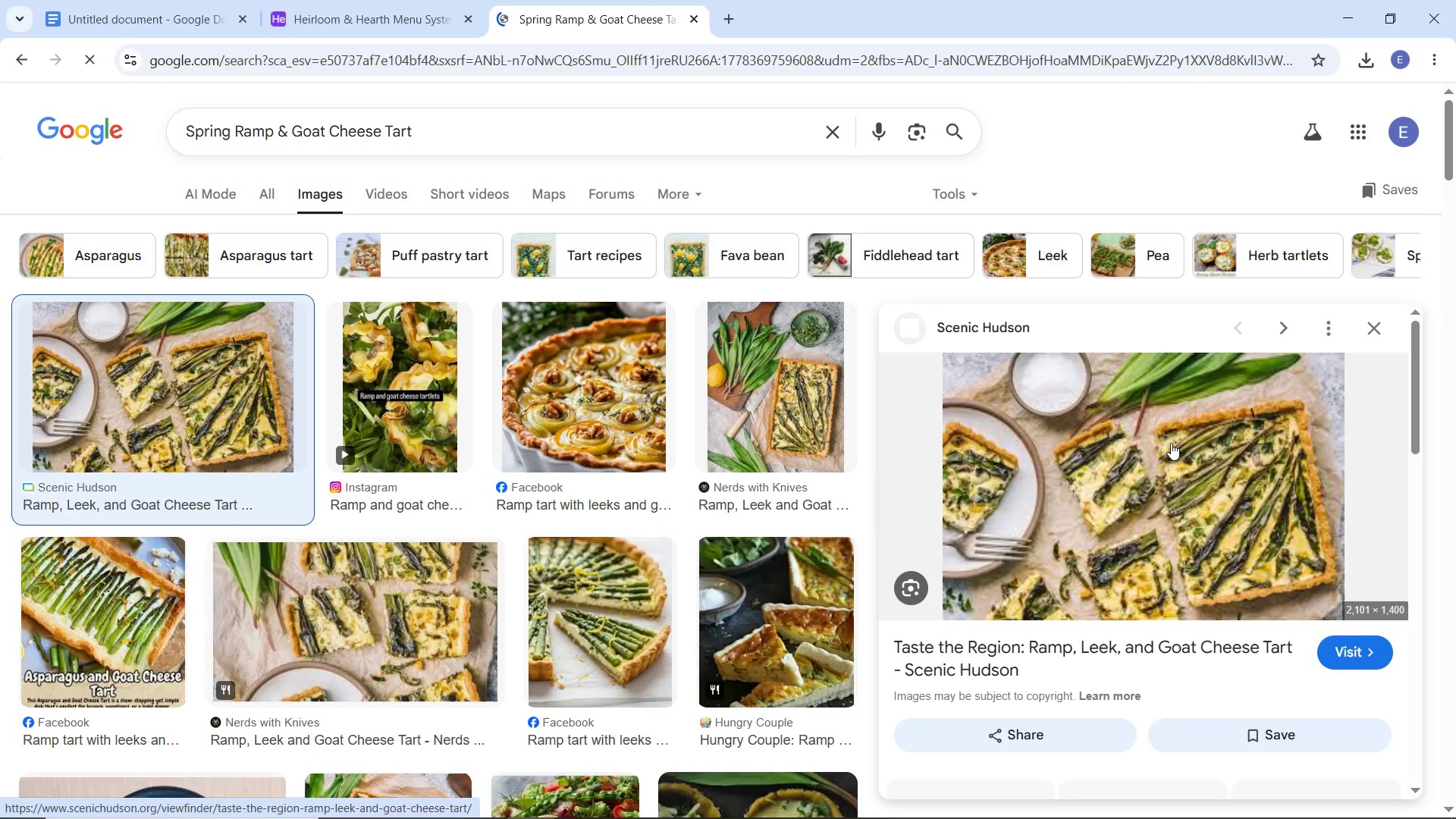 
mouse_move([1178, 439])
 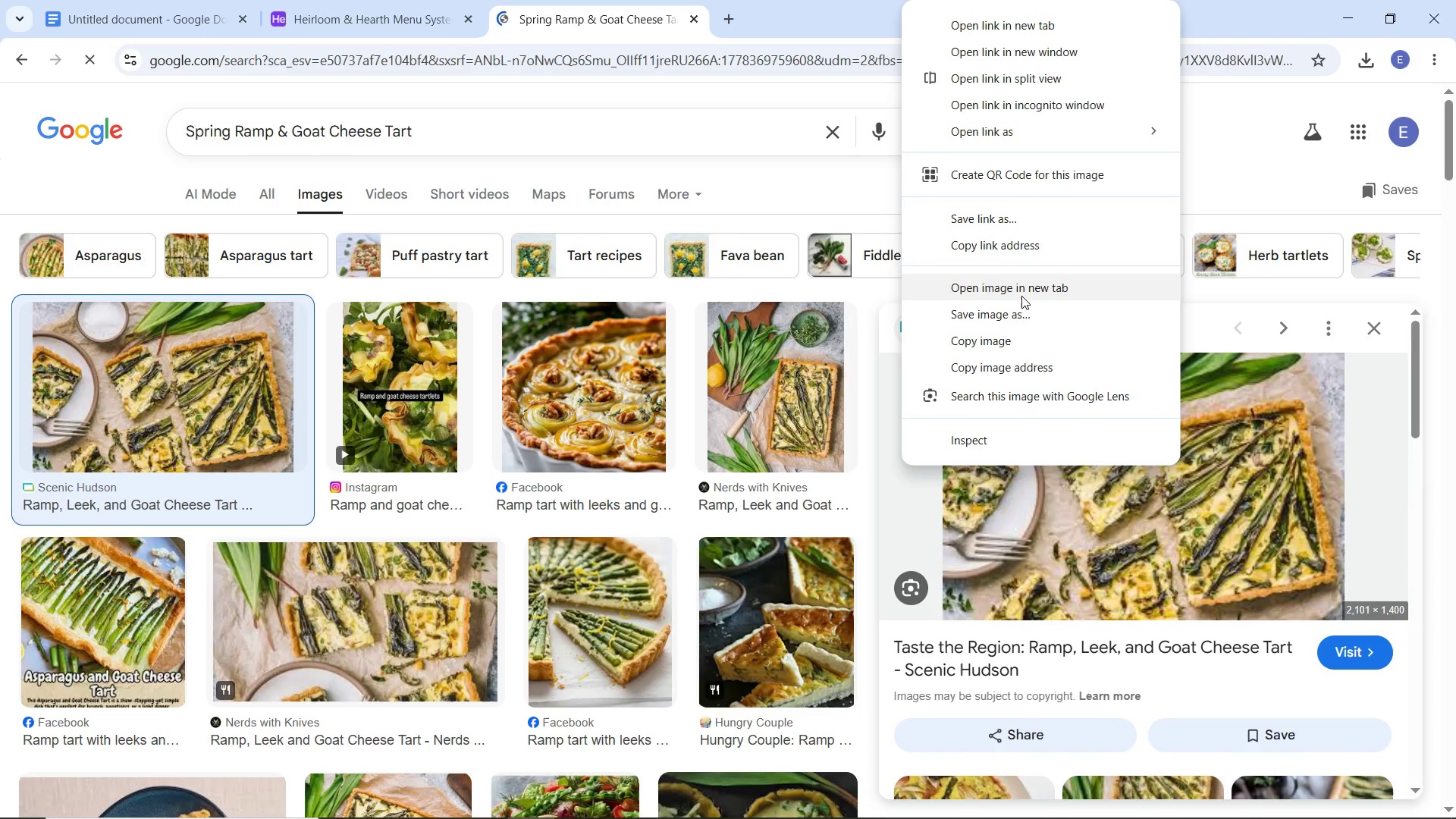 
left_click([1021, 296])
 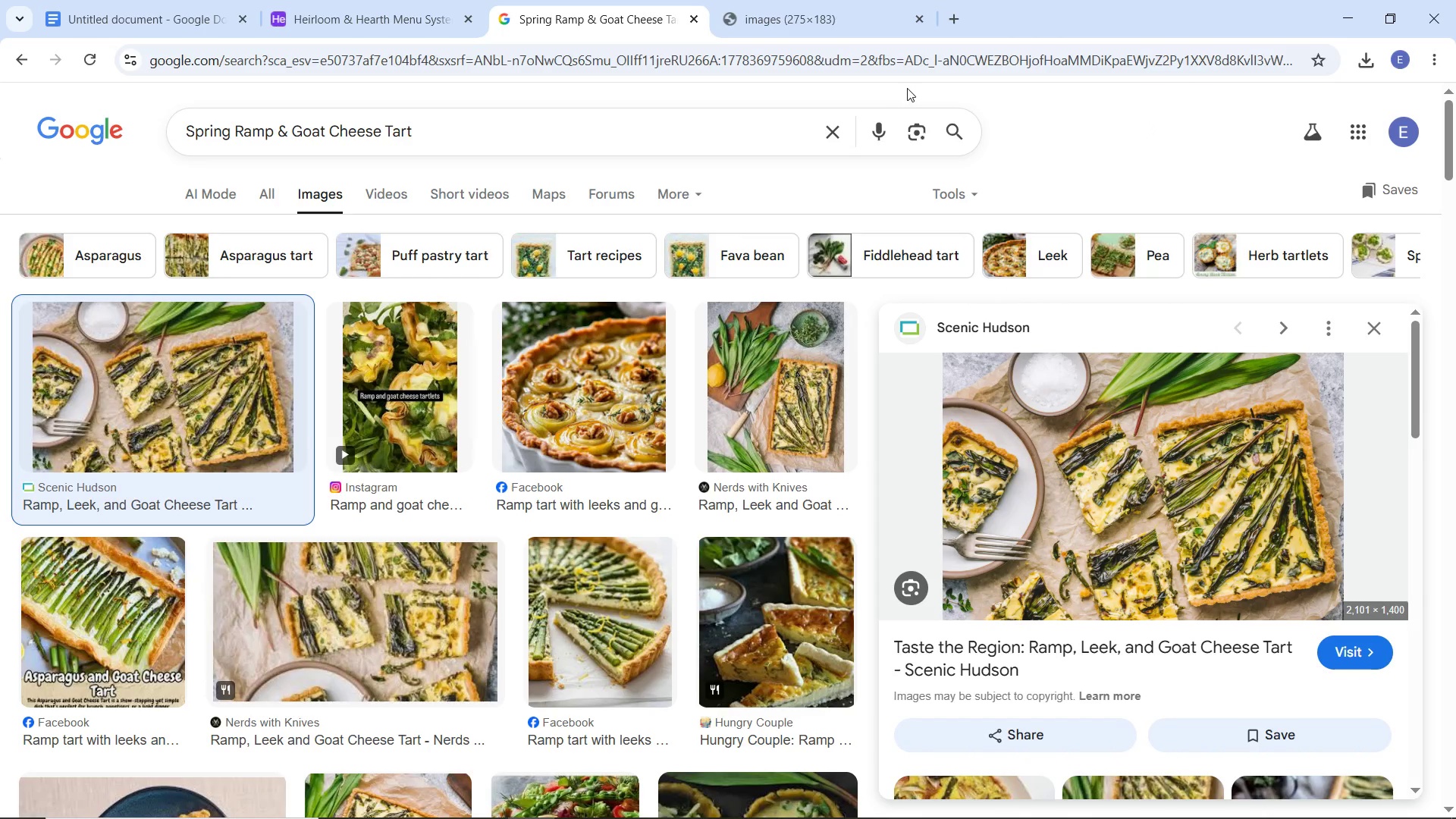 
left_click([814, 26])
 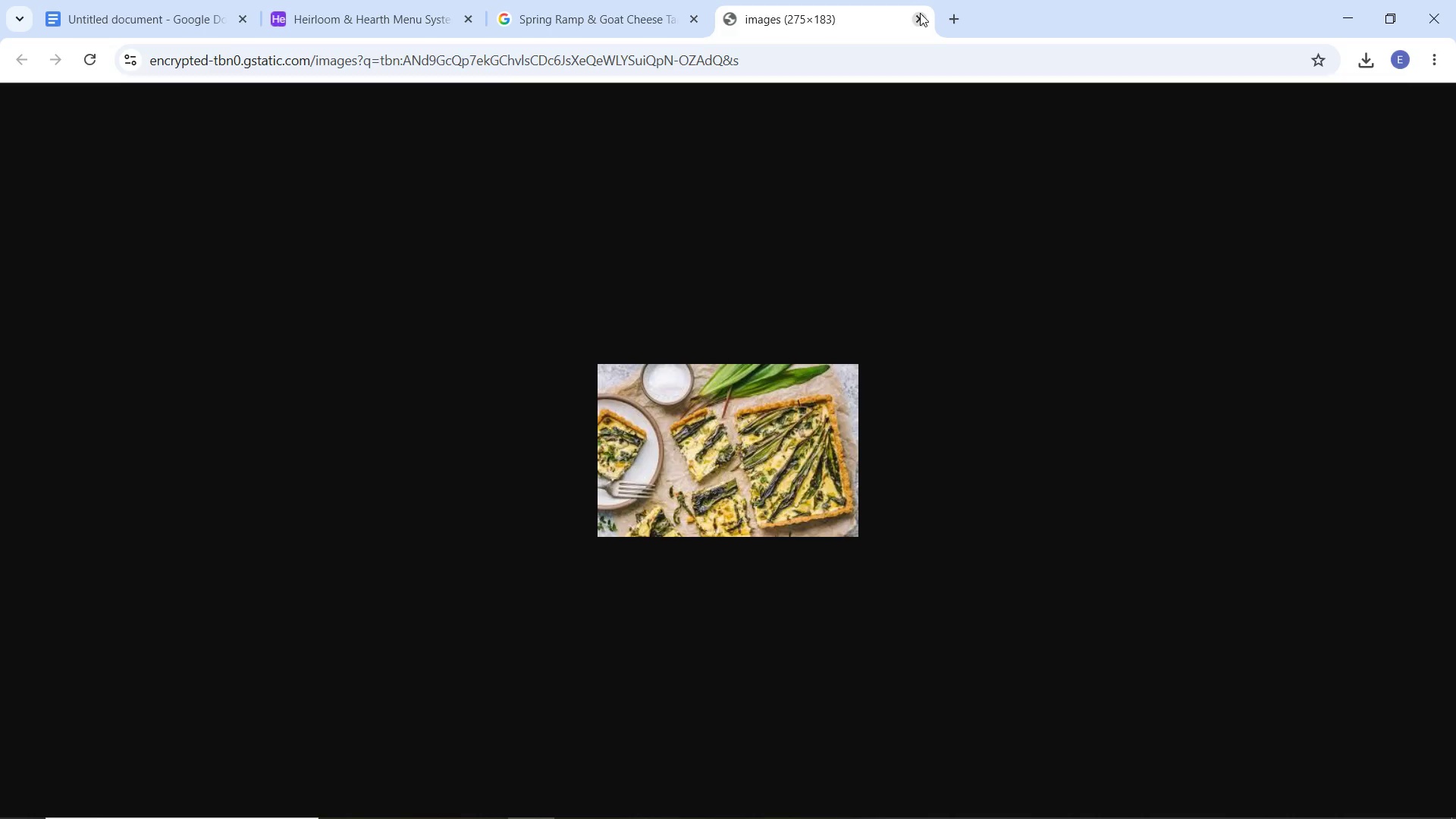 
left_click([920, 13])
 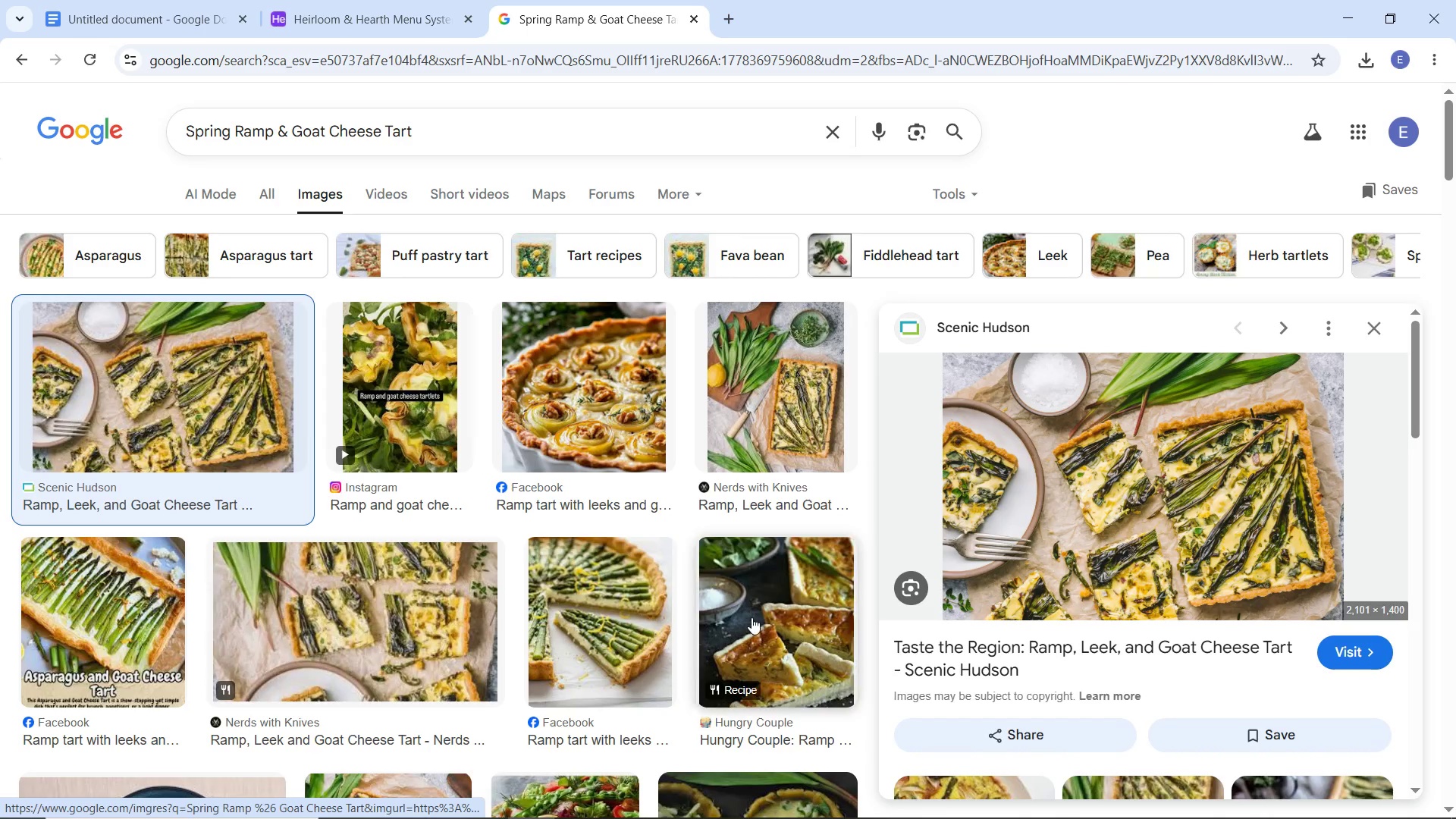 
left_click([745, 601])
 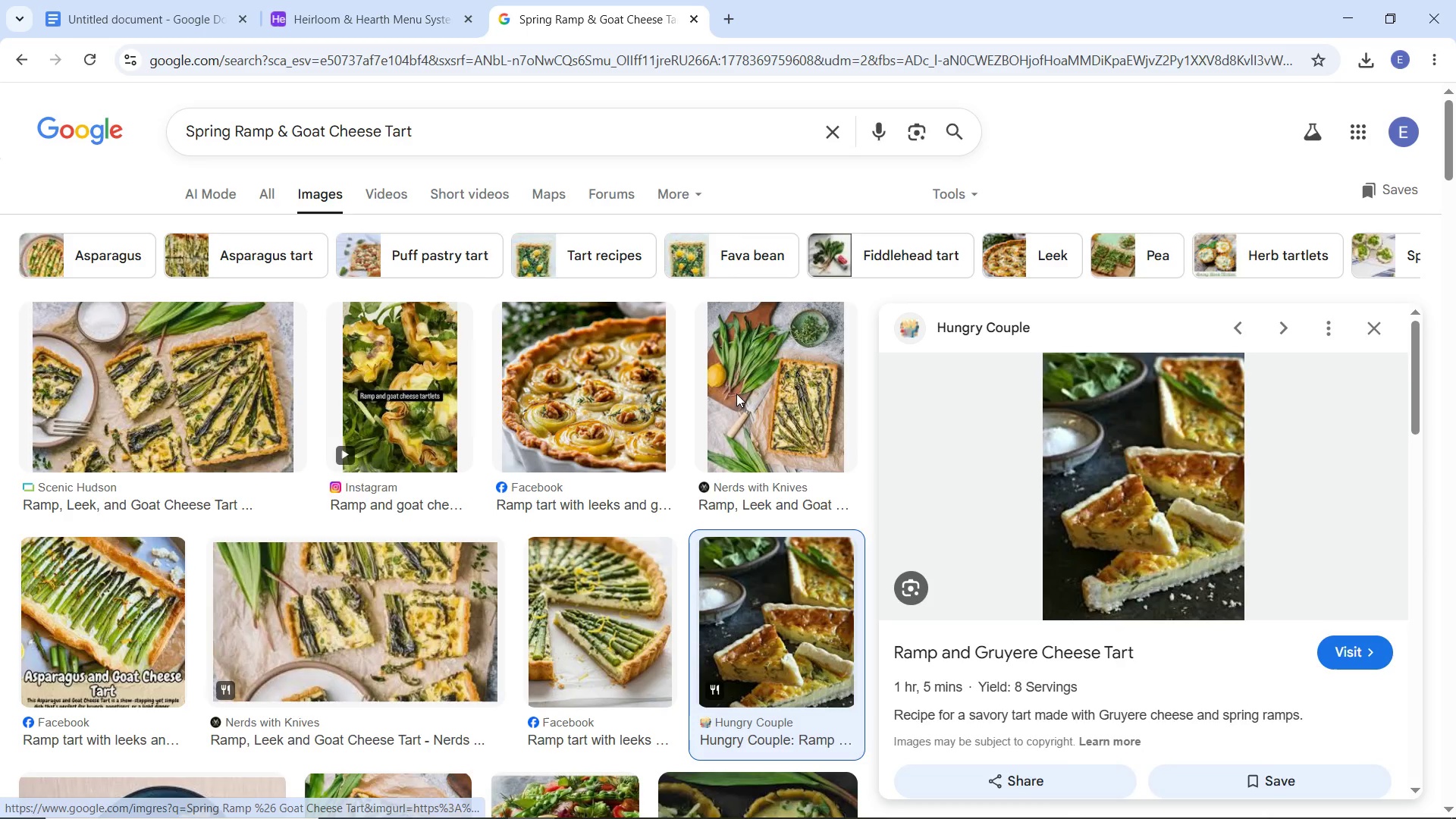 
wait(8.2)
 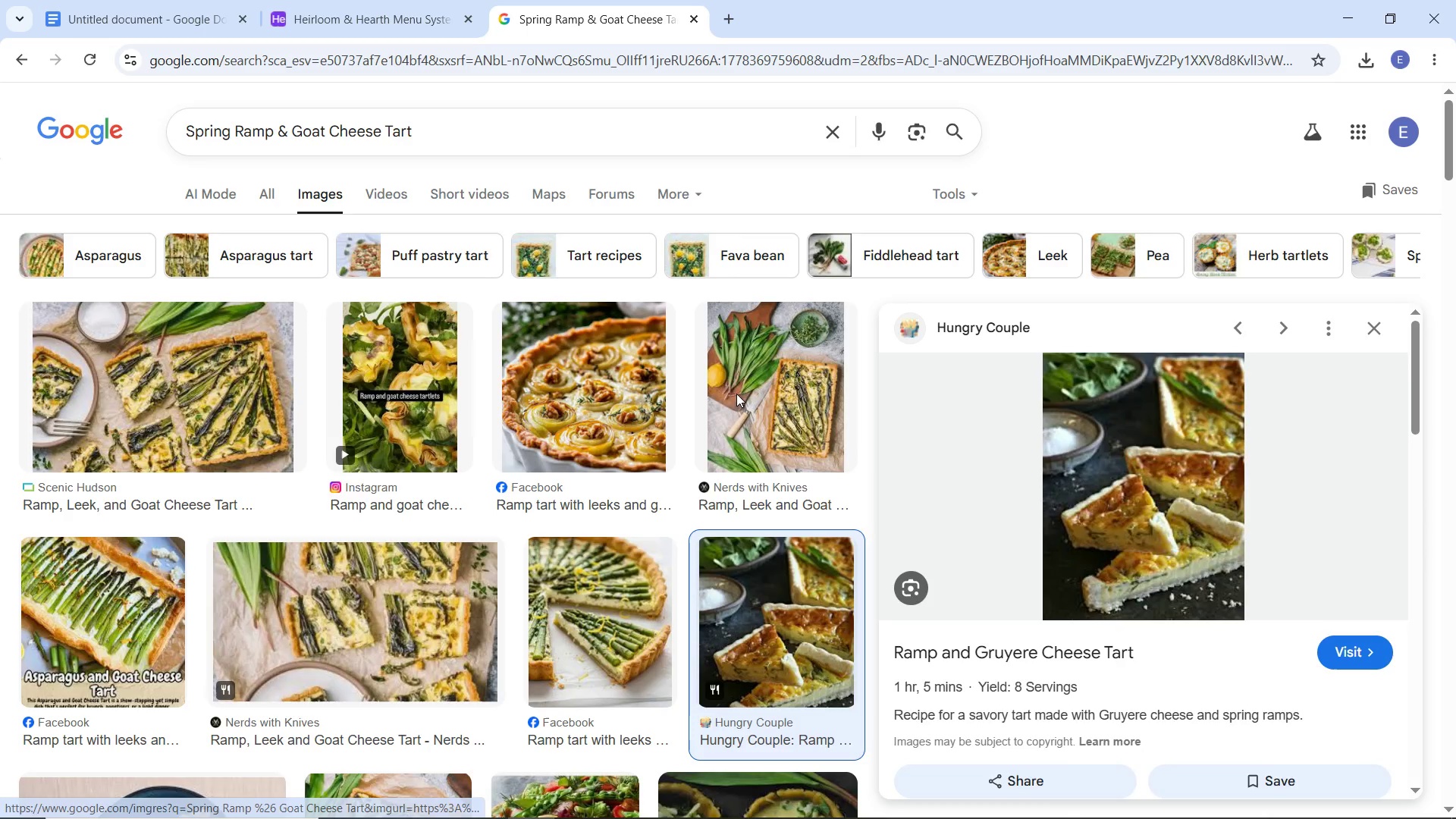 
right_click([1135, 475])
 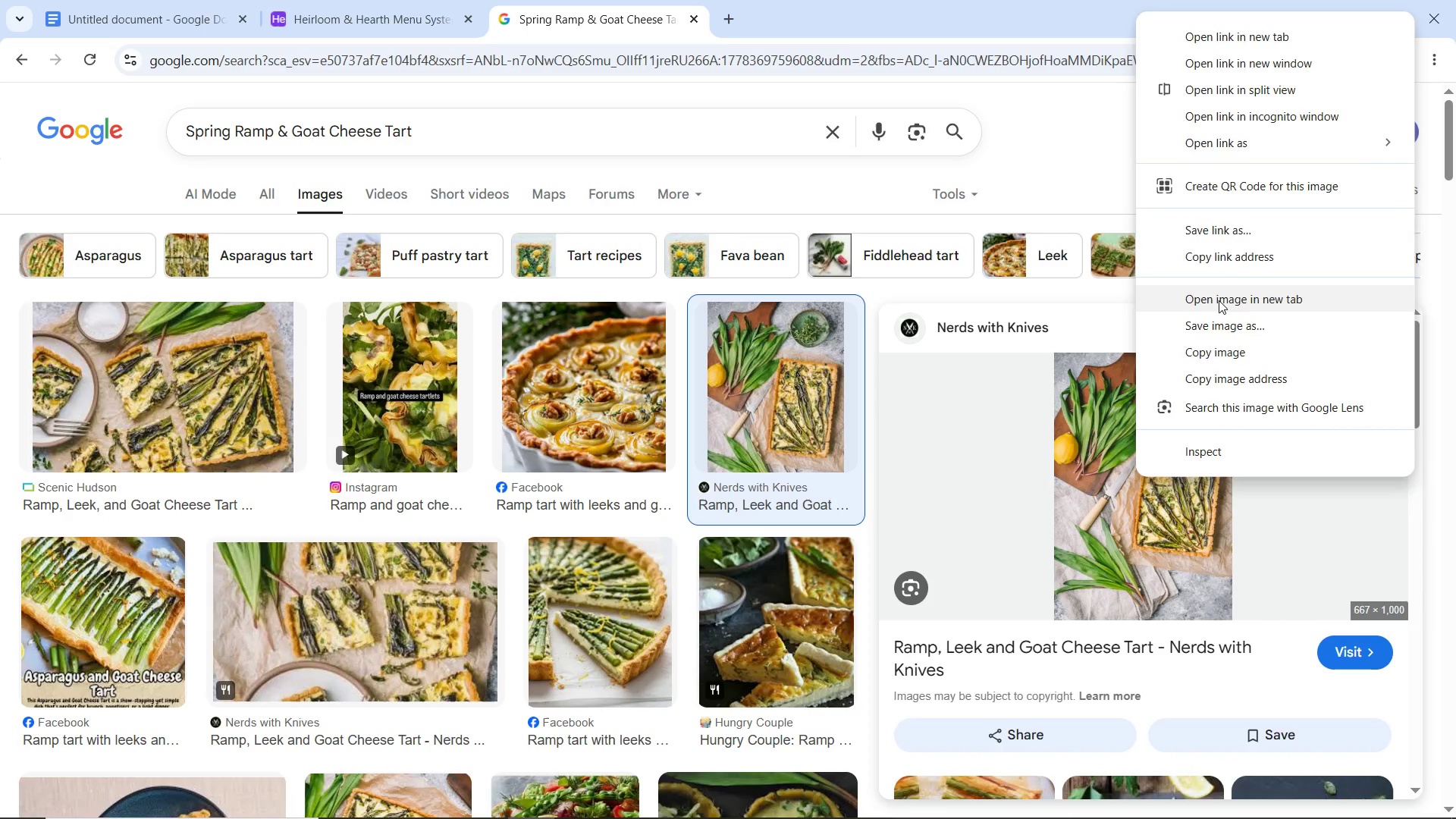 
left_click([1219, 300])
 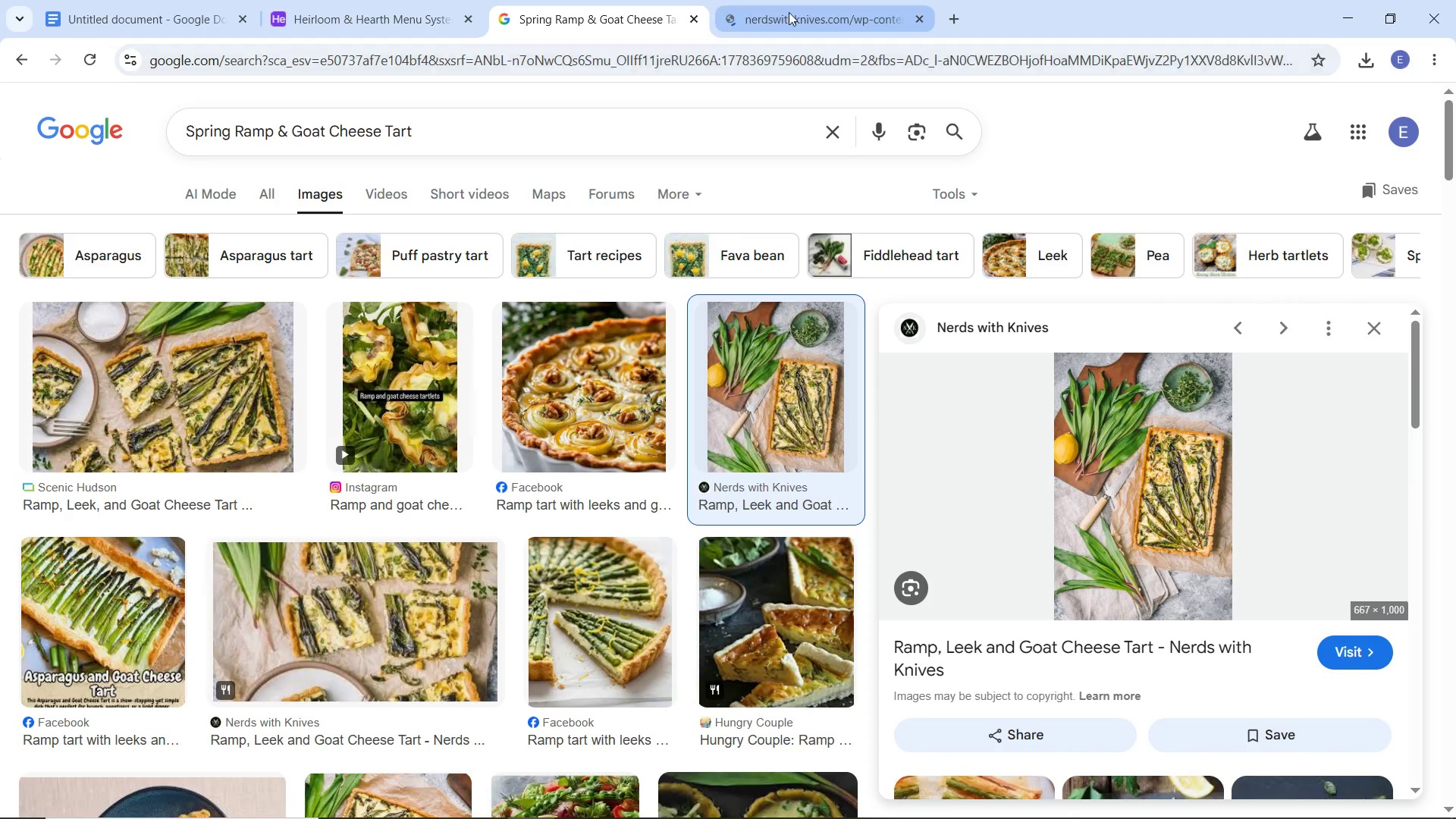 
left_click([789, 12])
 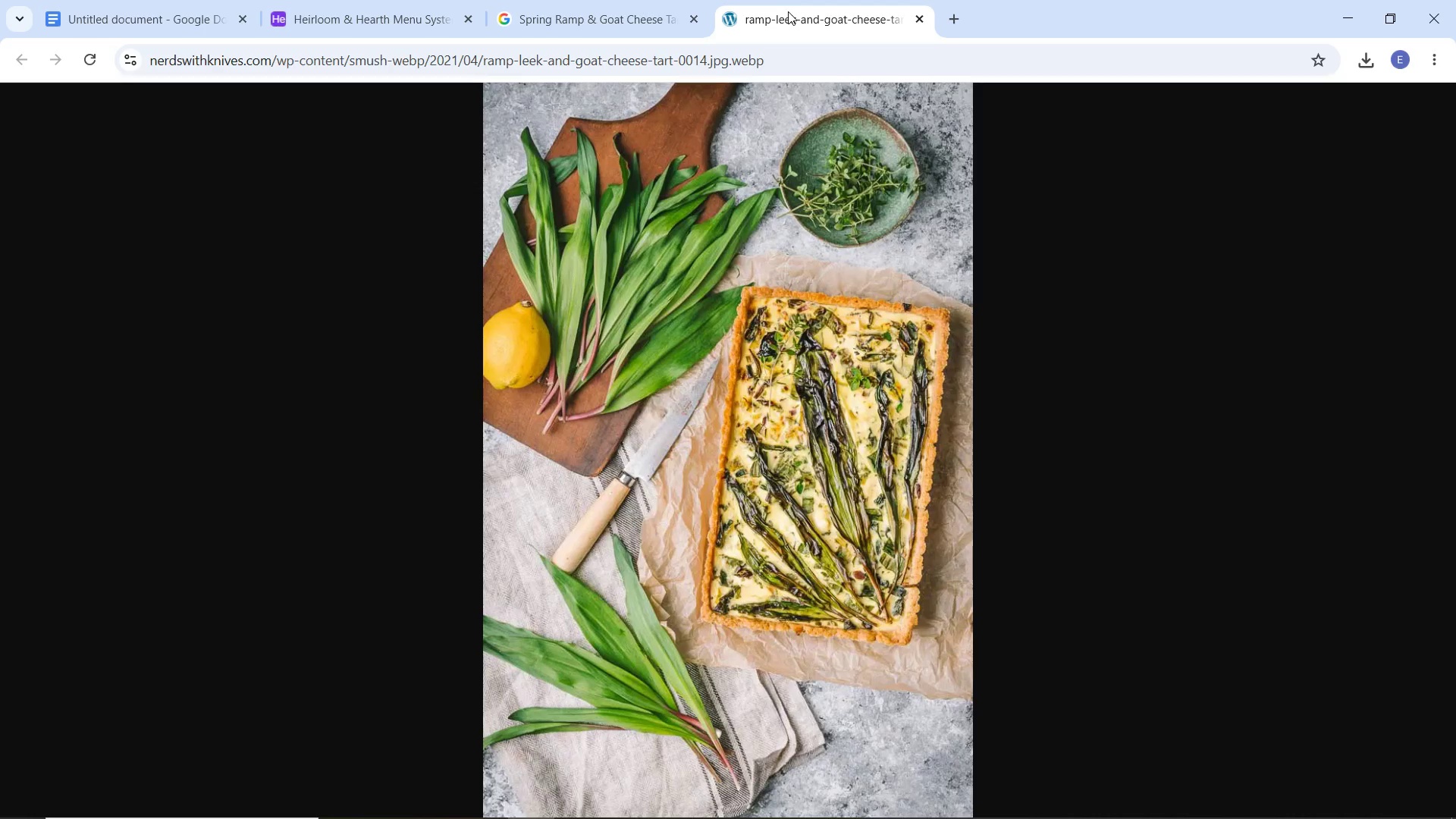 
wait(5.12)
 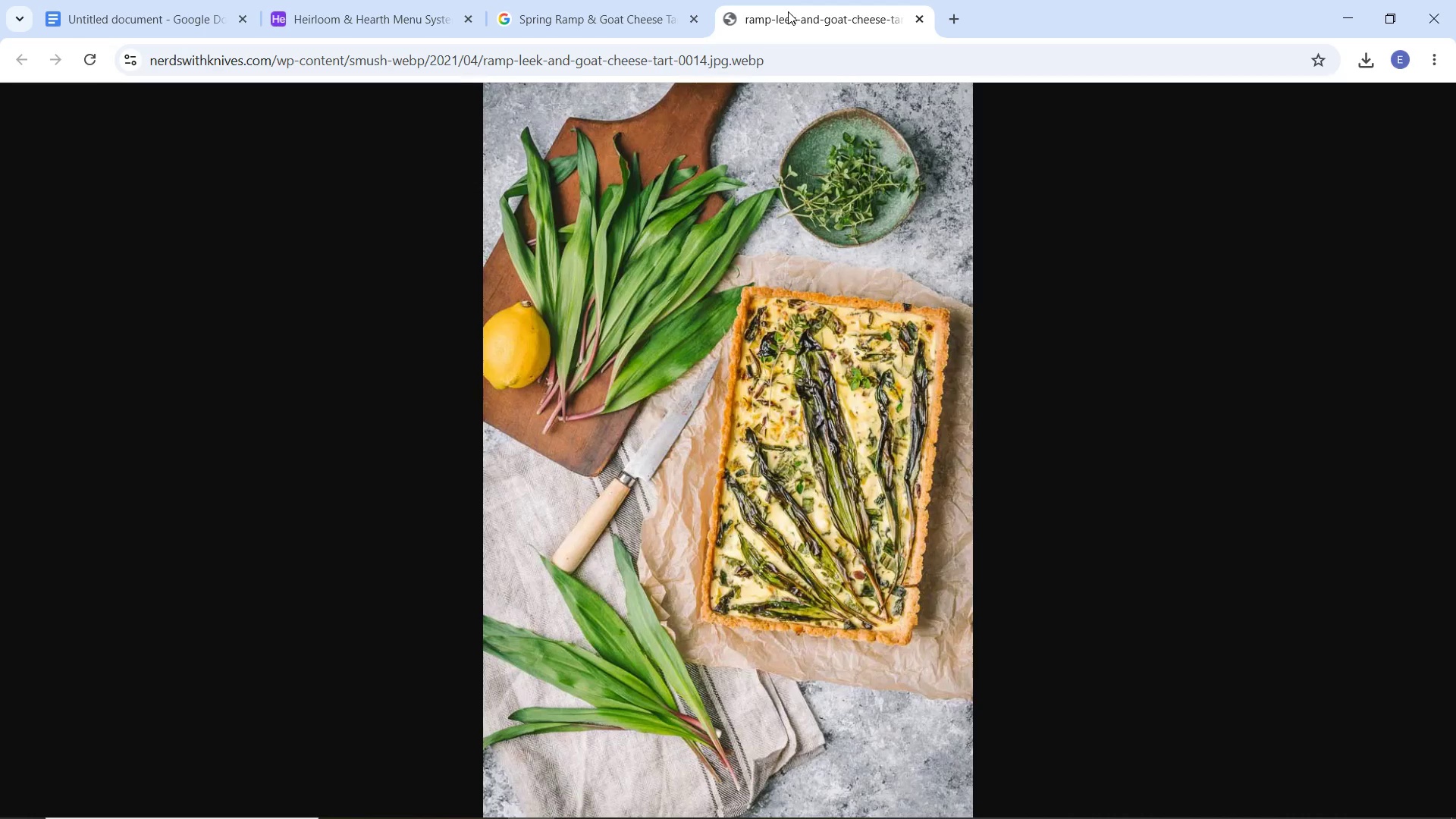 
right_click([782, 402])
 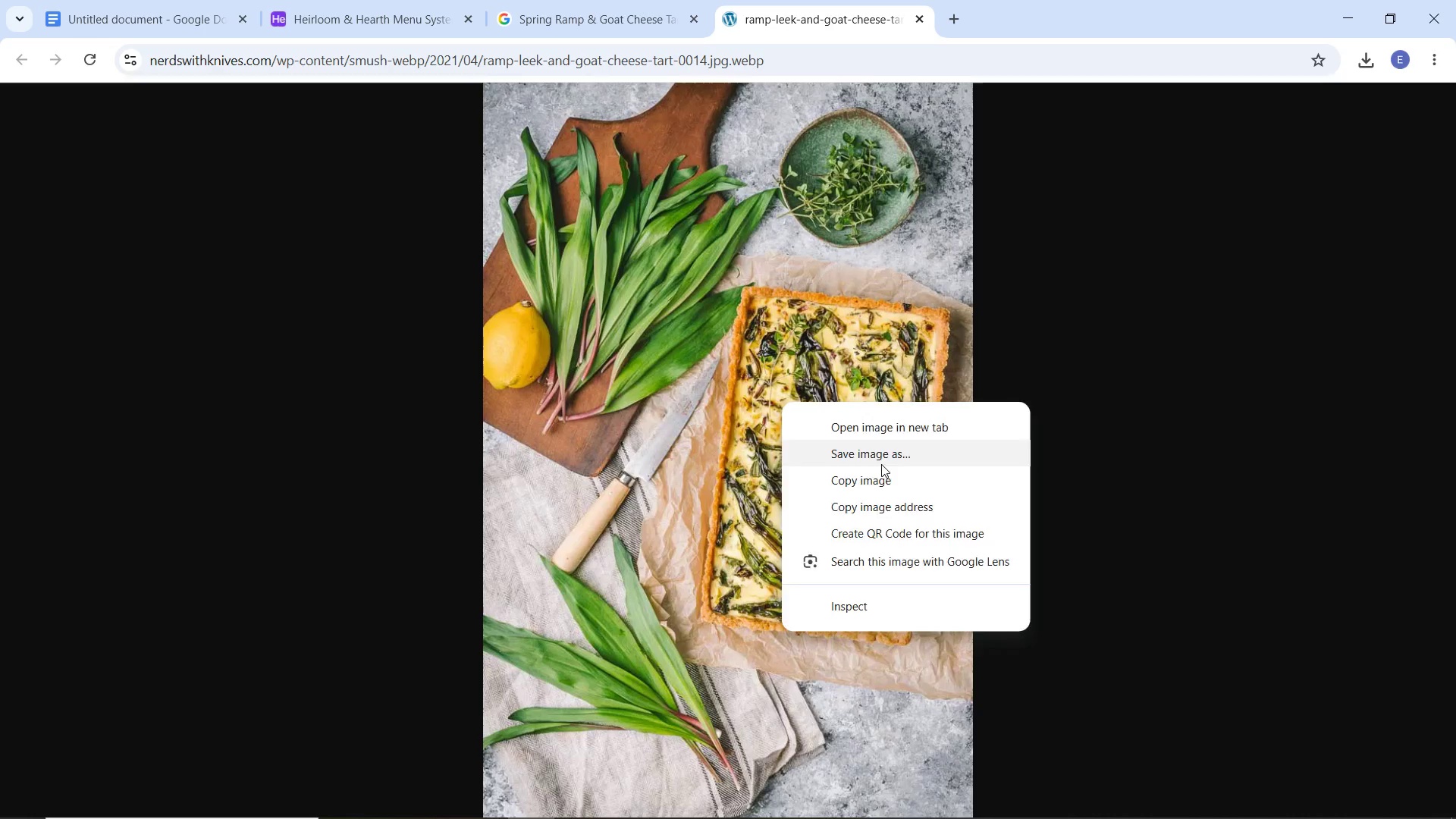 
left_click([881, 464])
 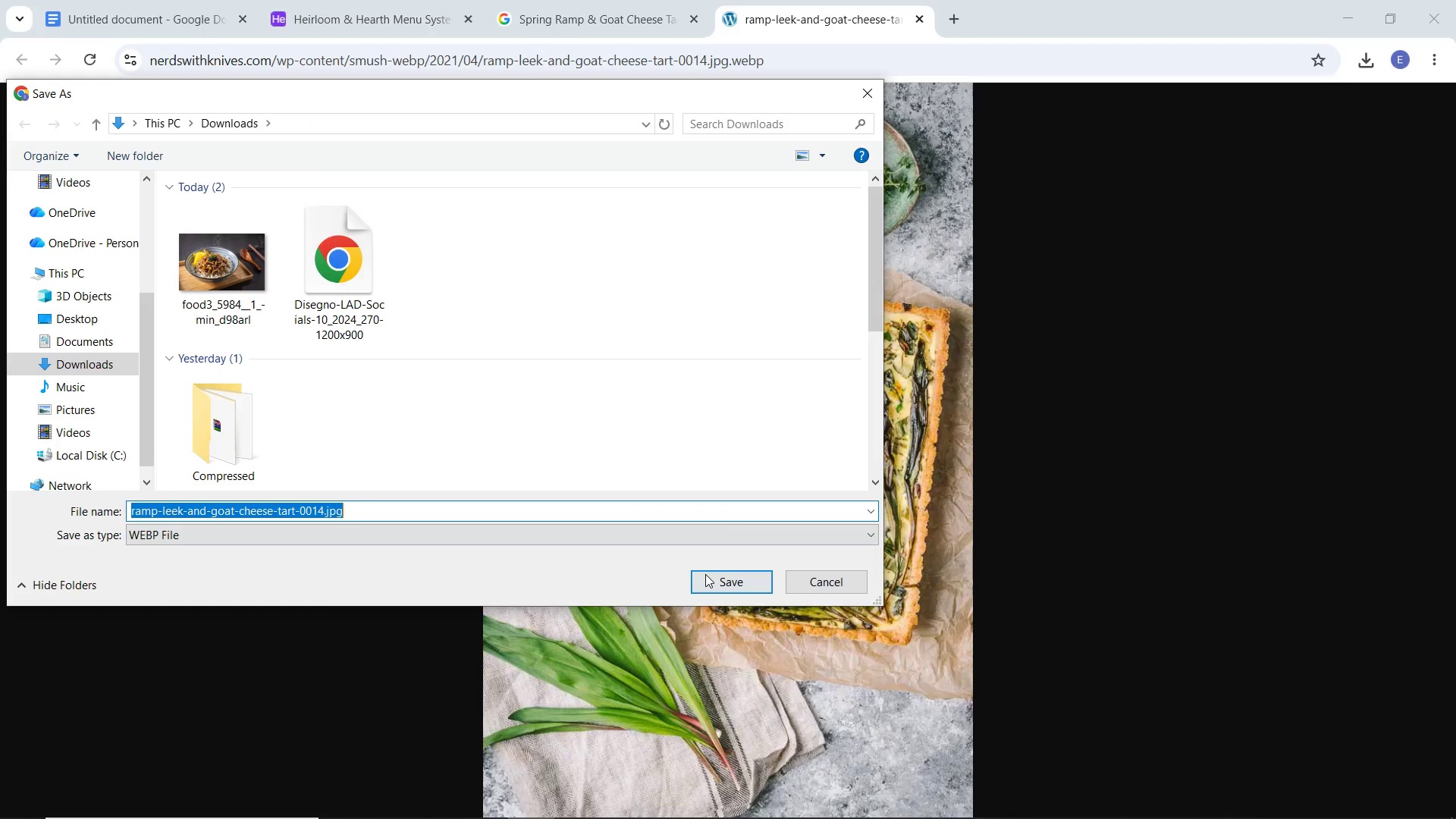 
left_click([708, 576])
 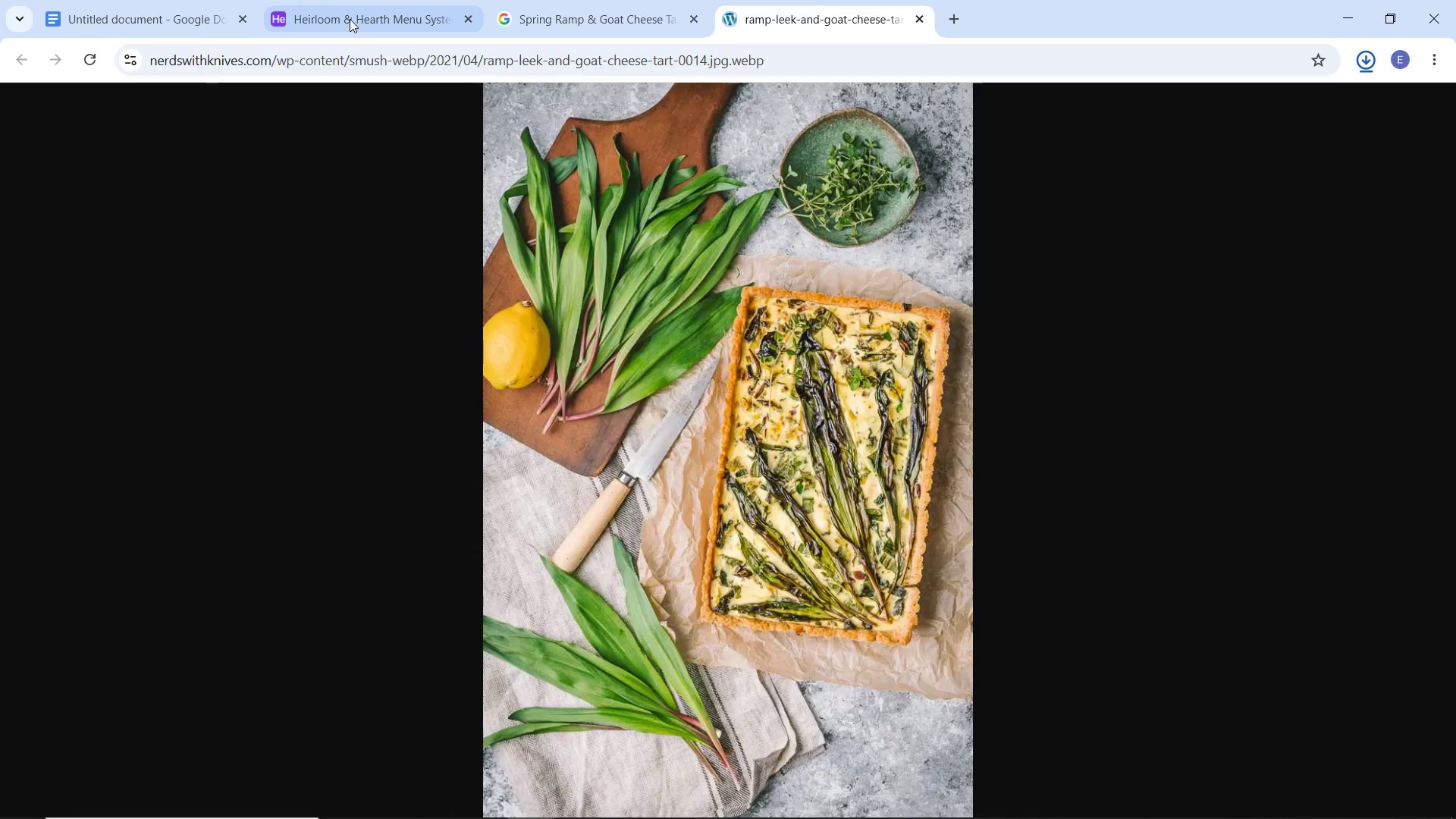 
left_click([350, 19])
 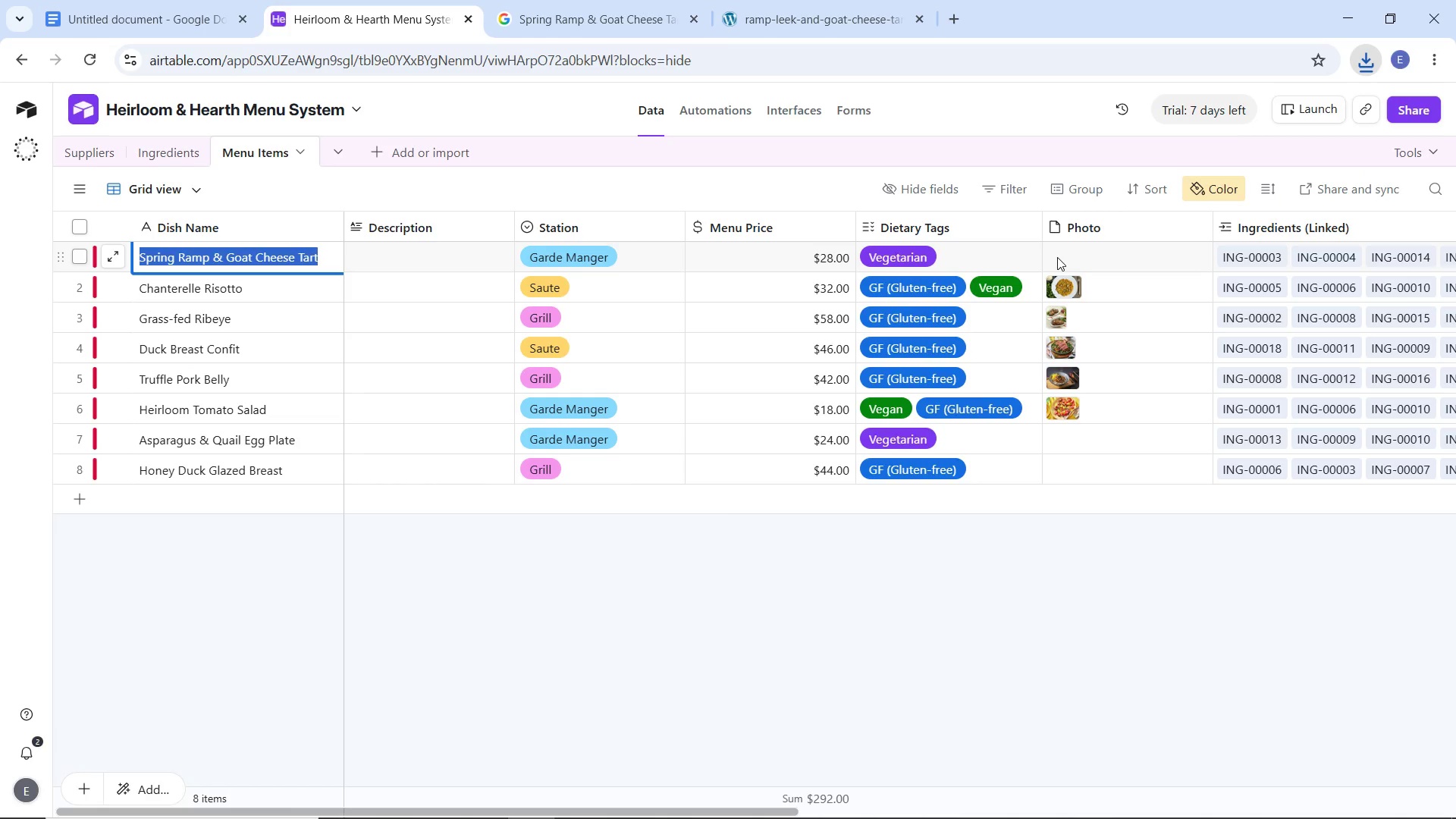 
double_click([1057, 257])
 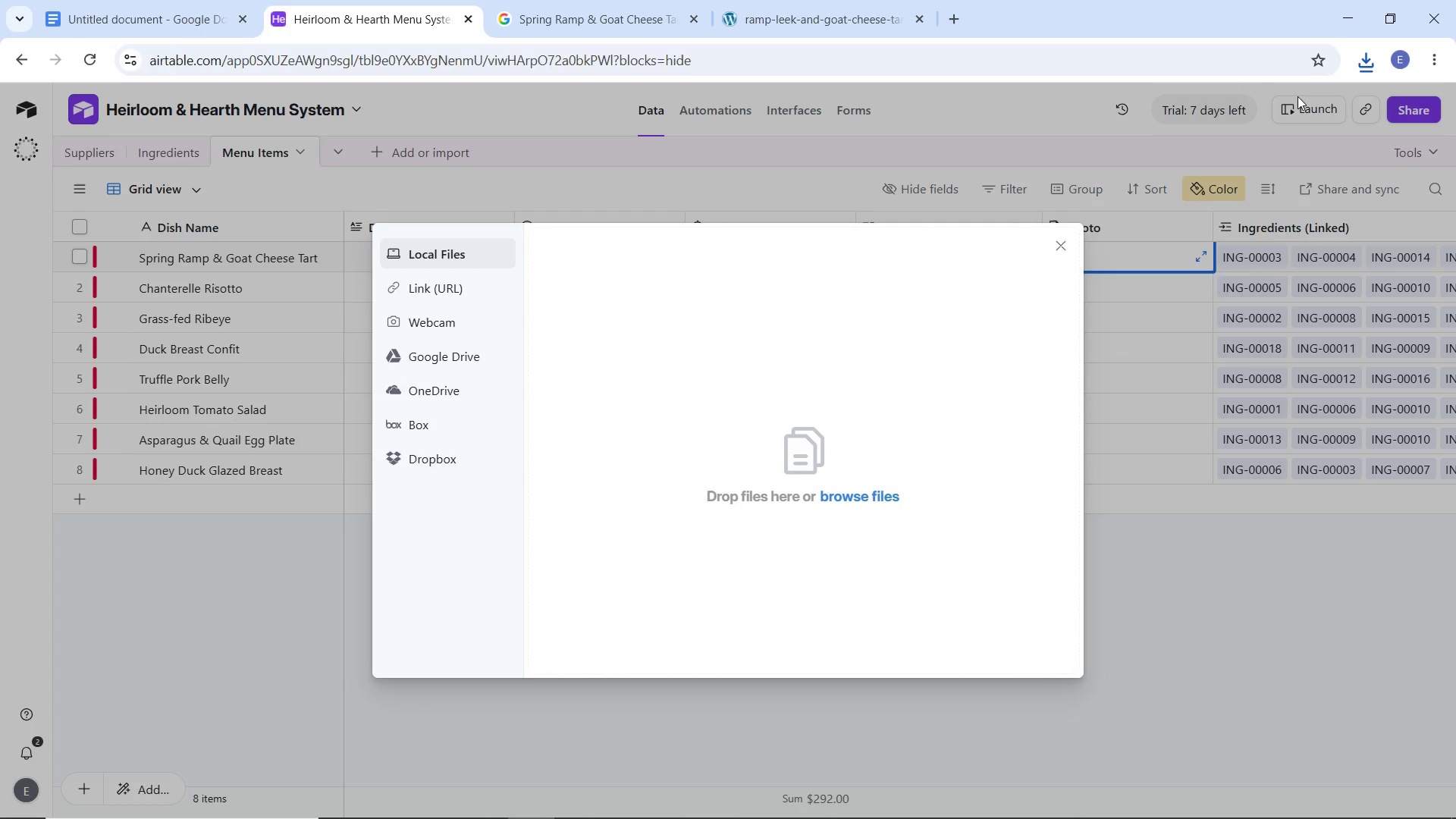 
left_click([1363, 64])
 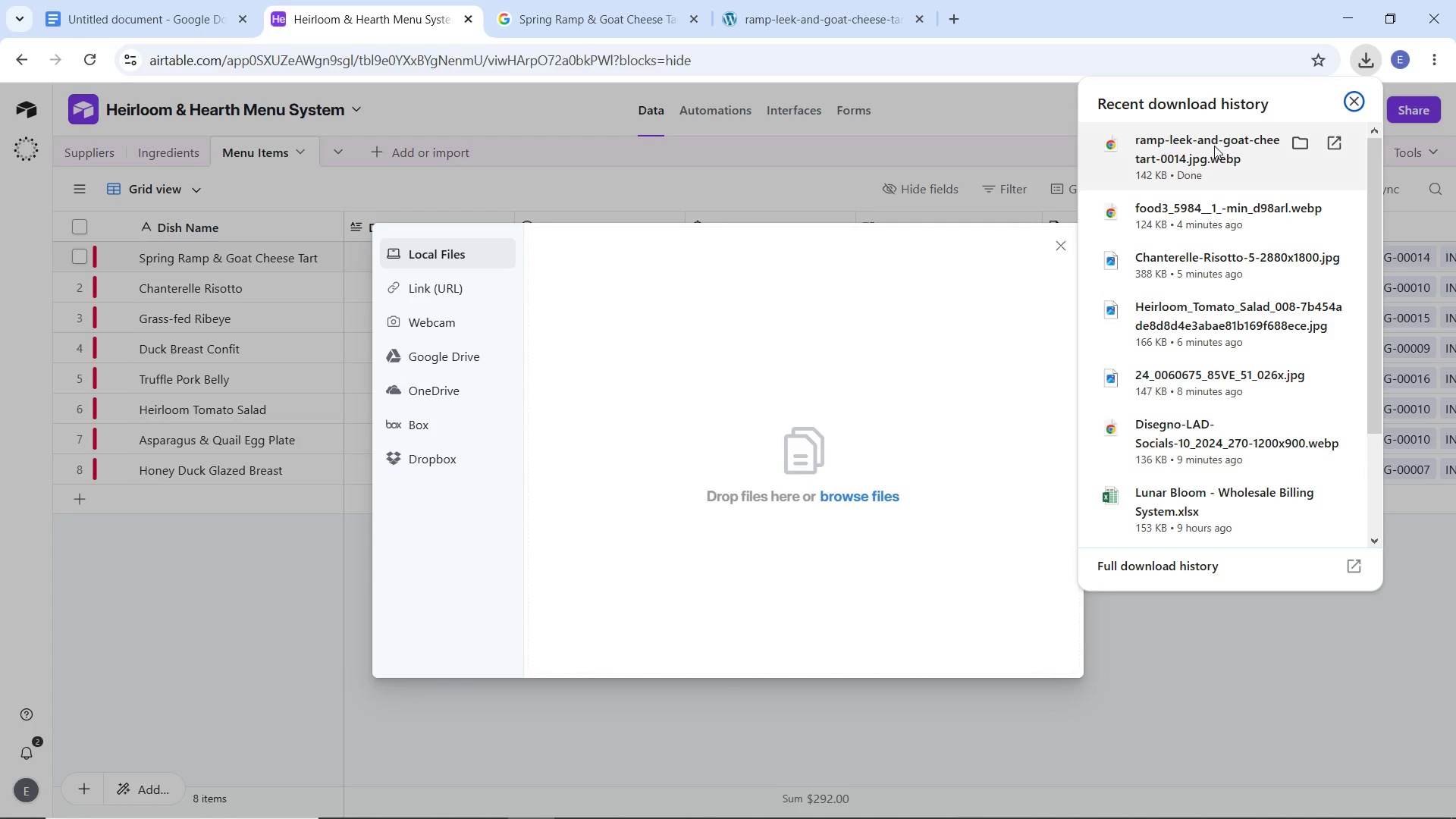 
left_click_drag(start_coordinate=[1214, 146], to_coordinate=[860, 460])
 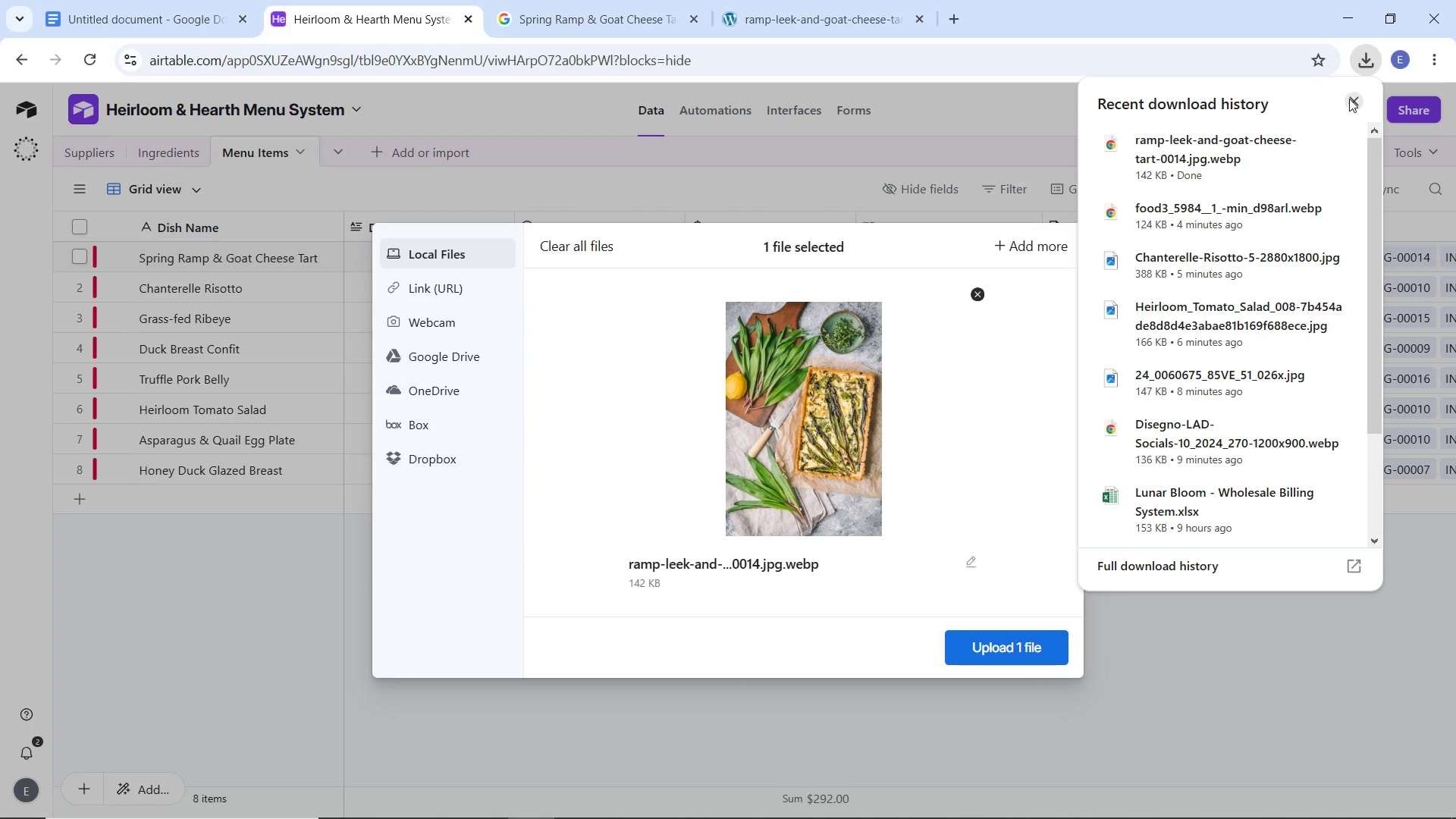 
left_click([1350, 99])
 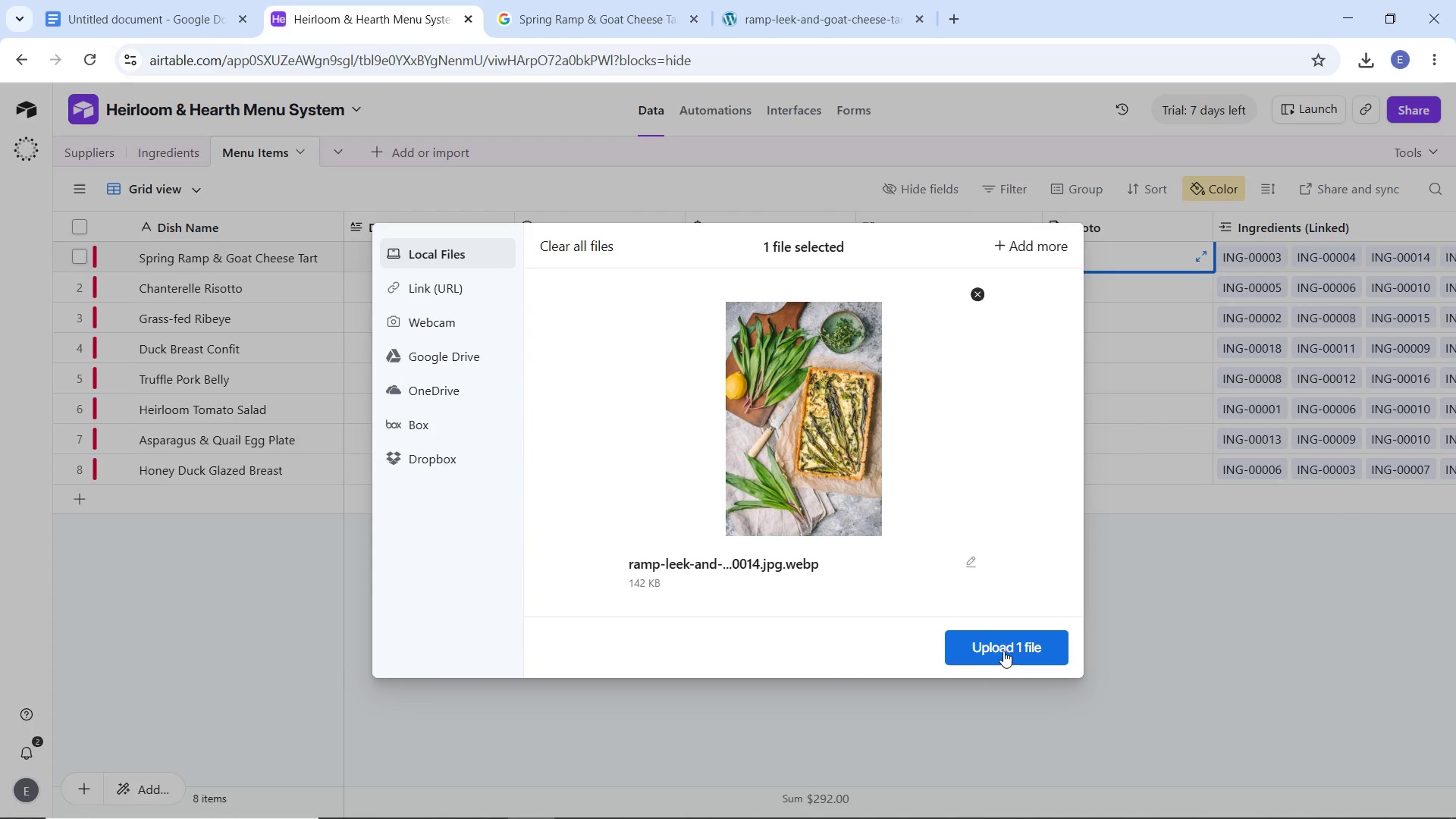 
left_click([1003, 651])
 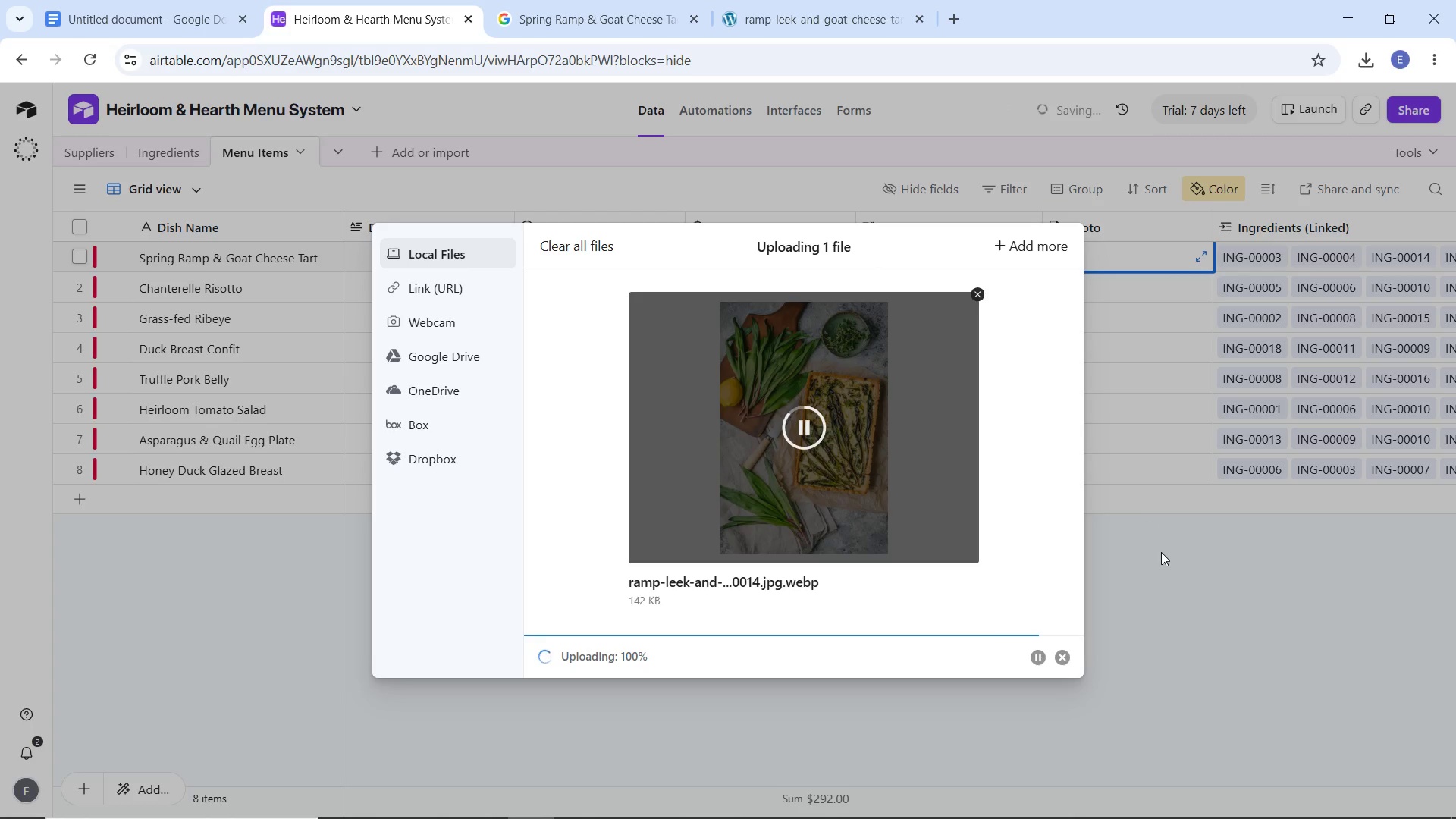 
wait(7.8)
 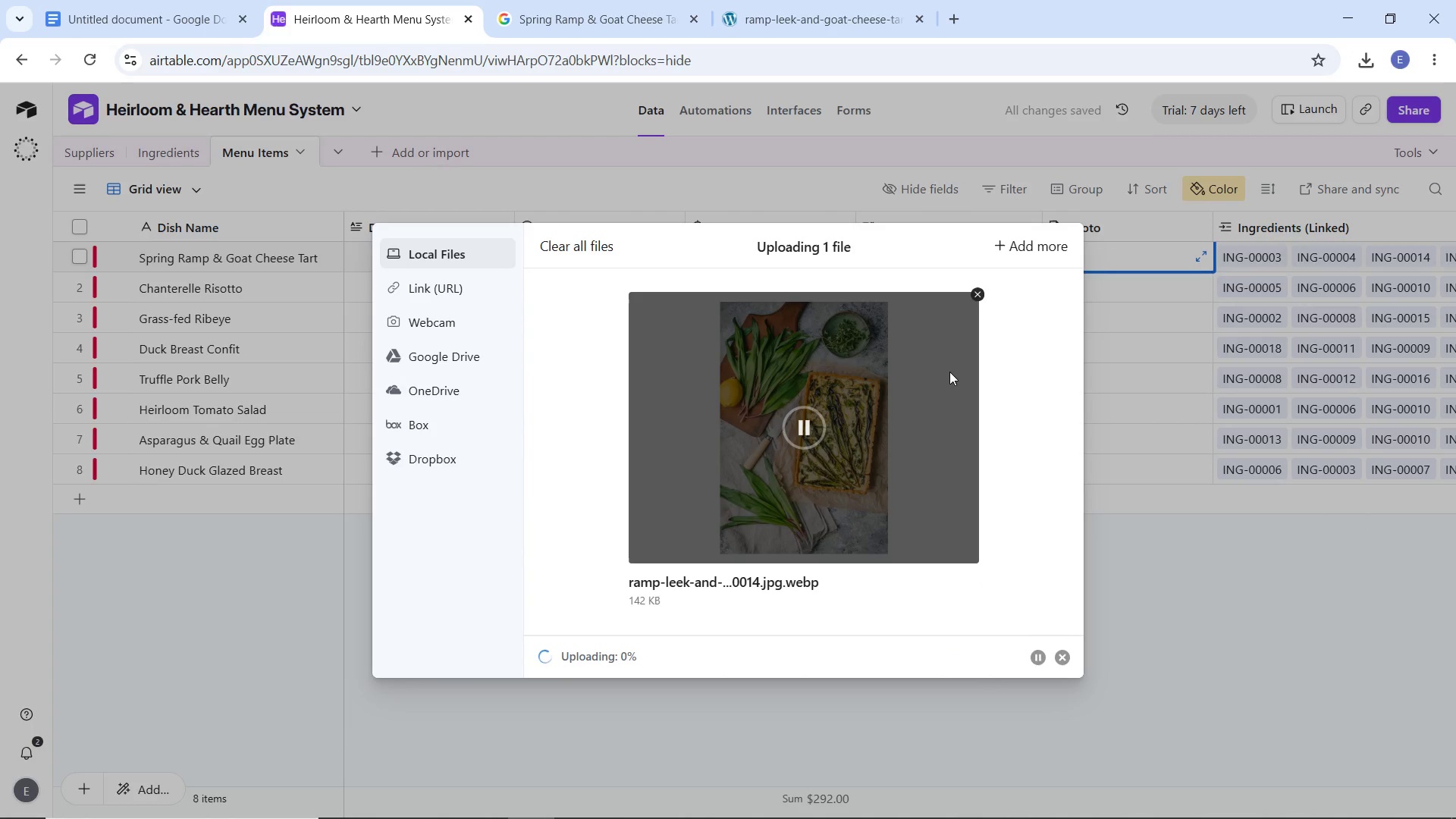 
left_click([1059, 634])
 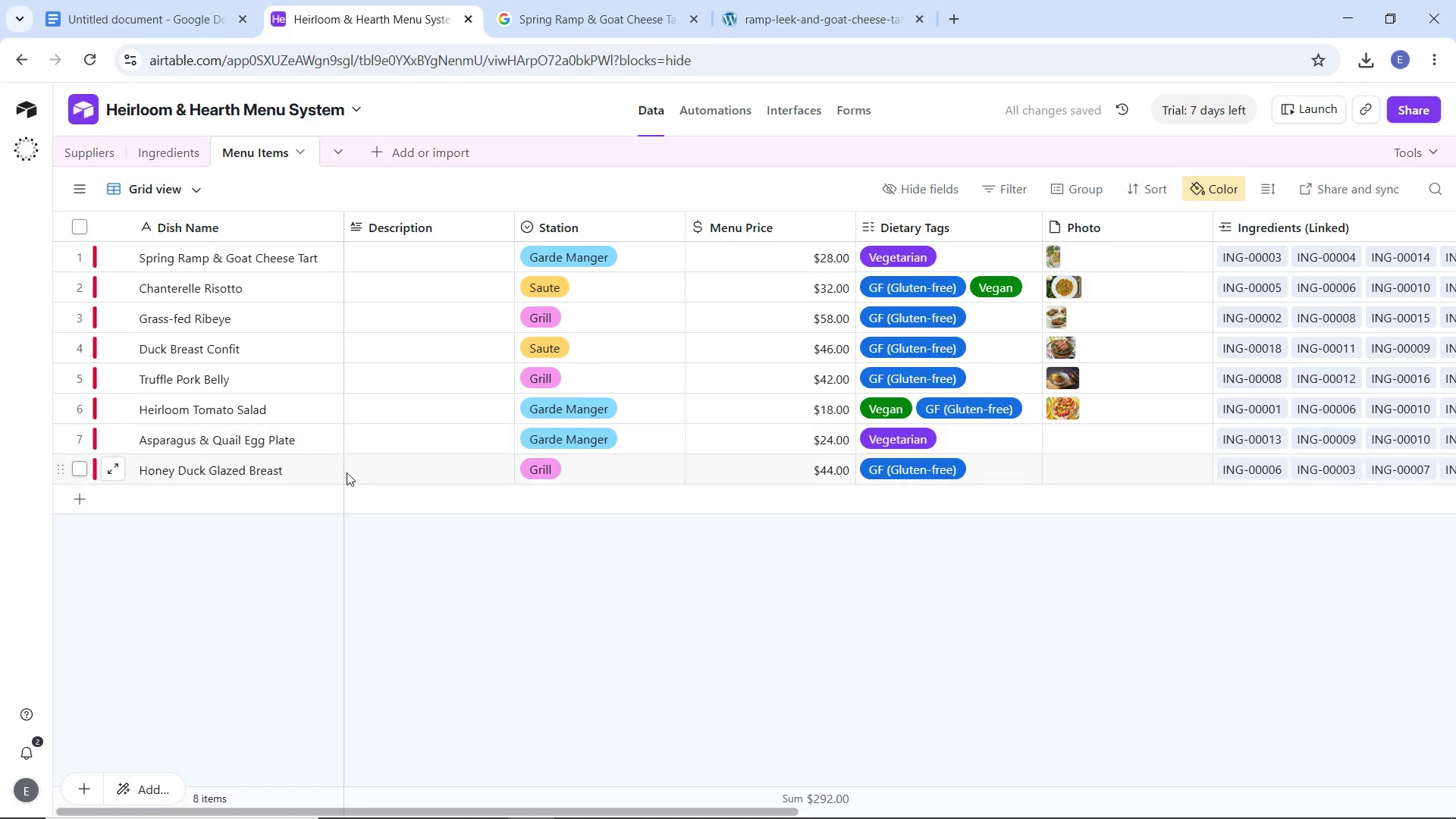 
double_click([262, 445])
 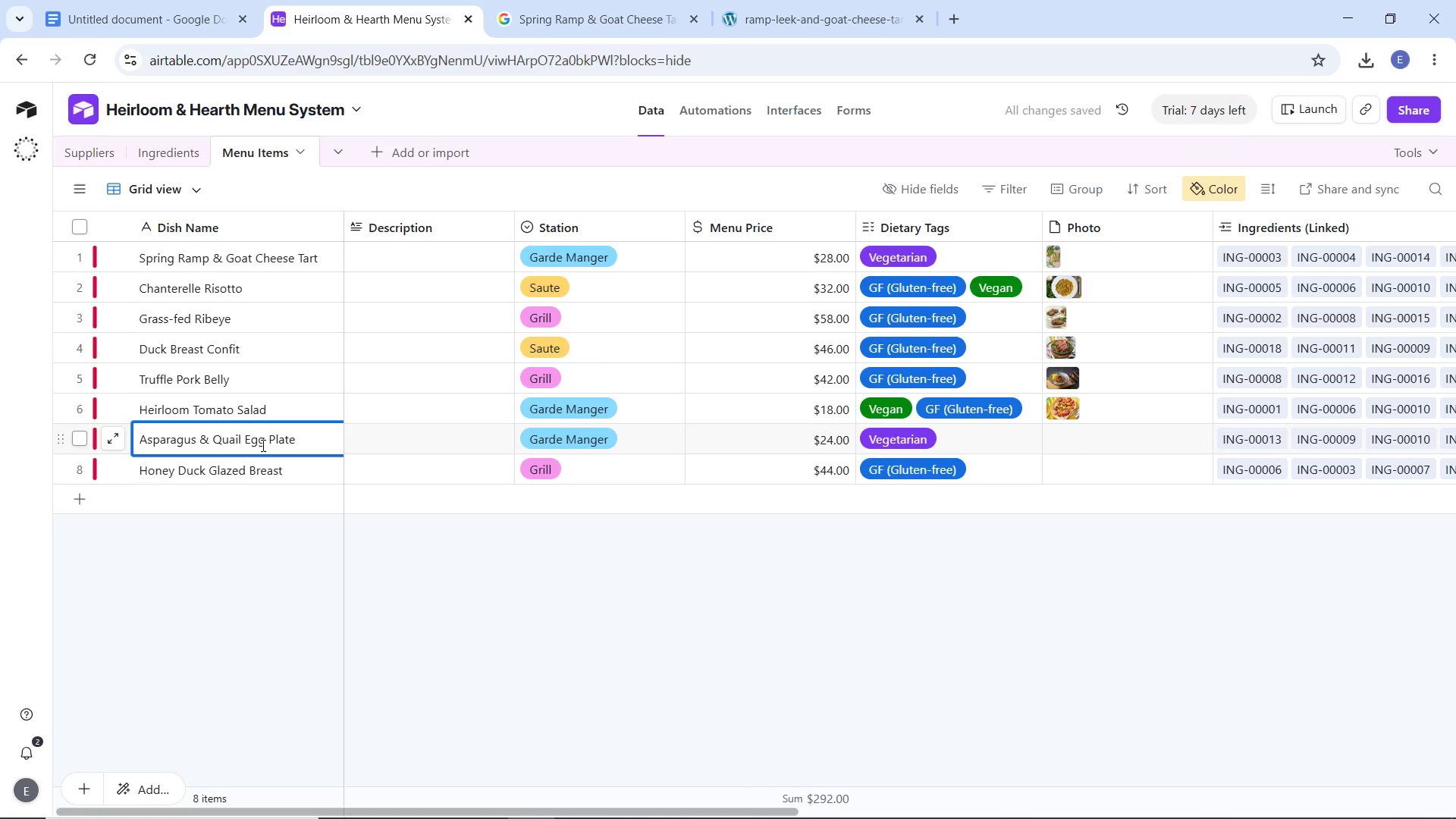 
key(Control+A)
 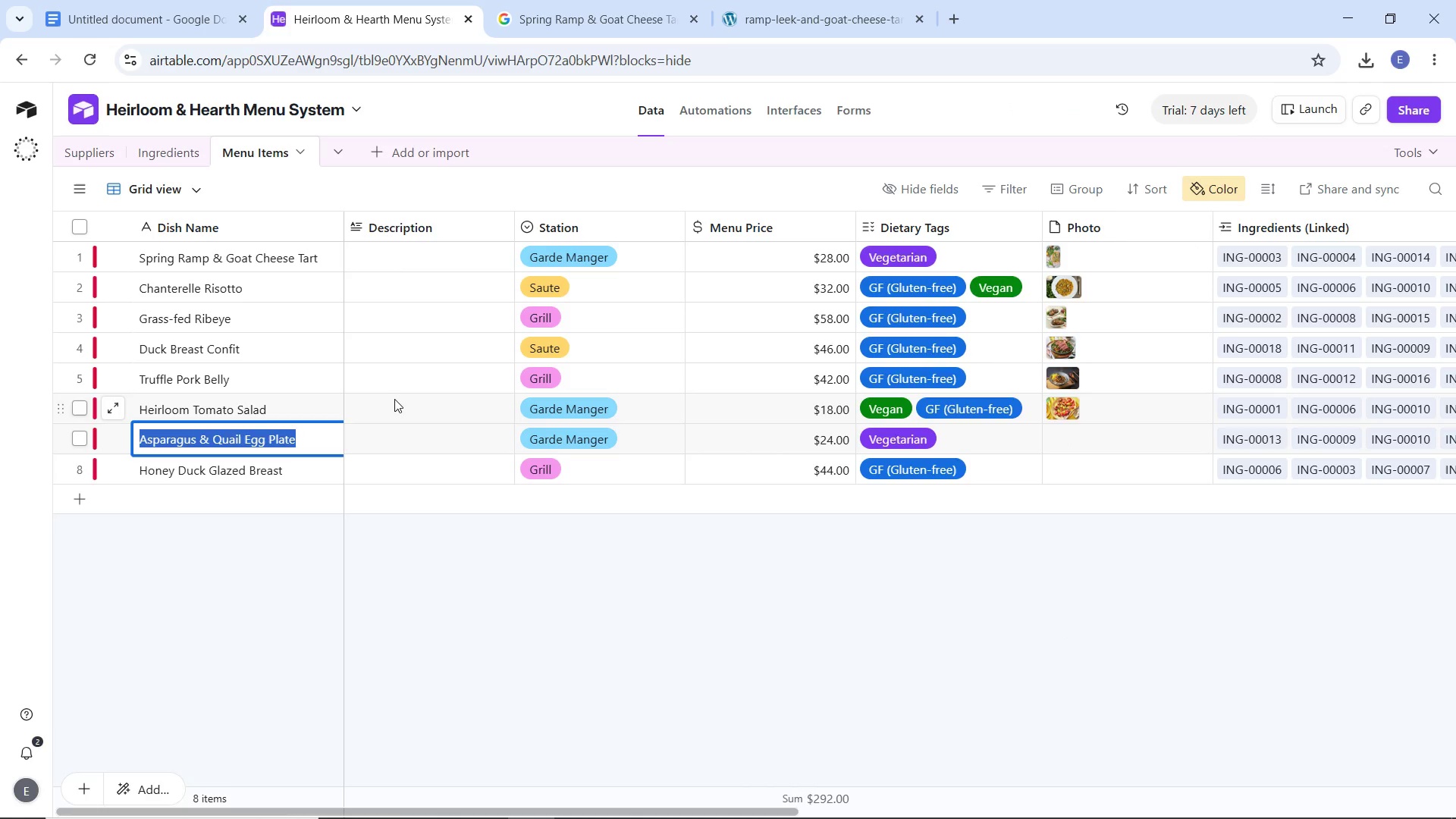 
key(Control+C)
 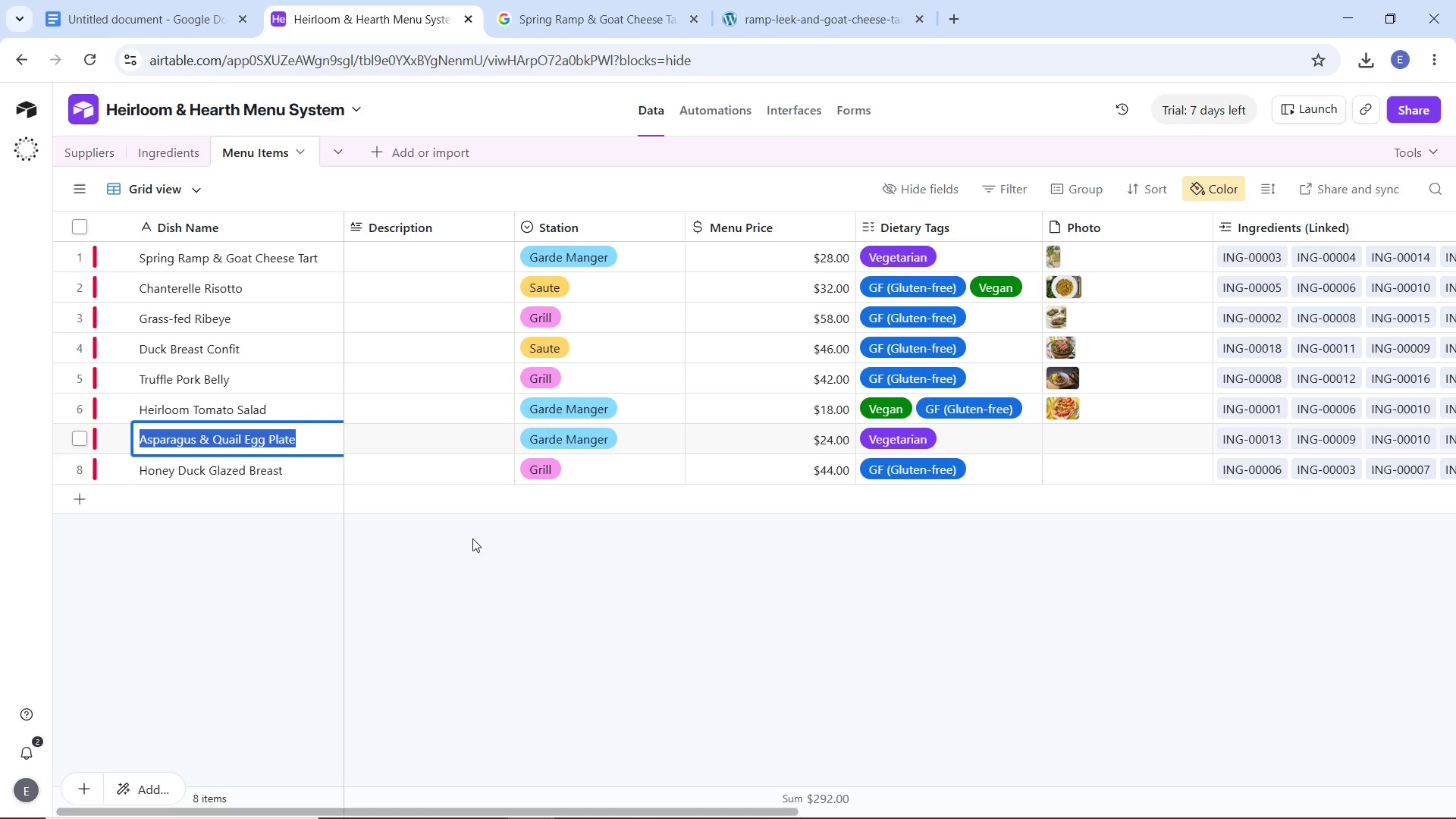 
key(Control+C)
 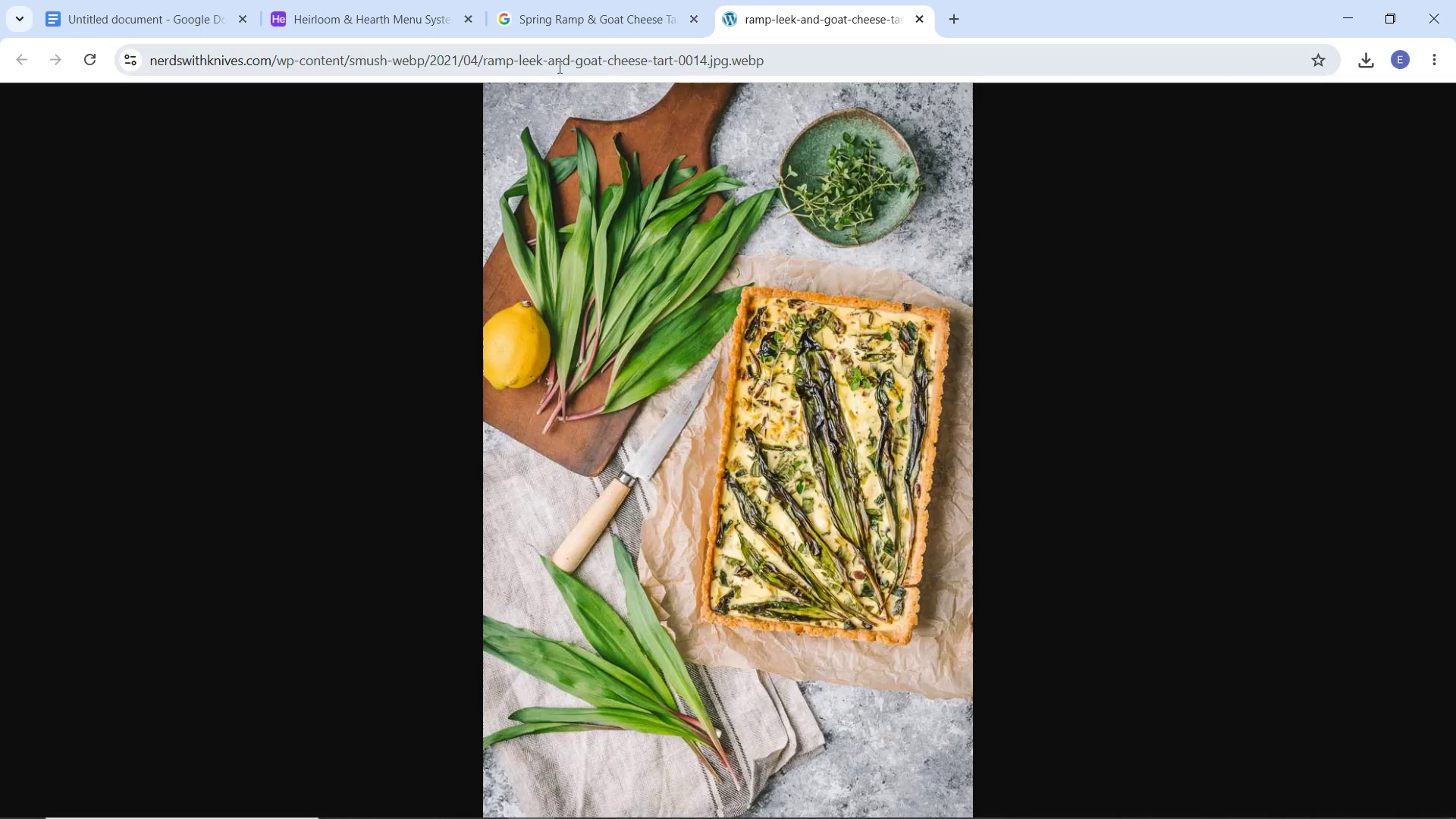 
left_click([494, 74])
 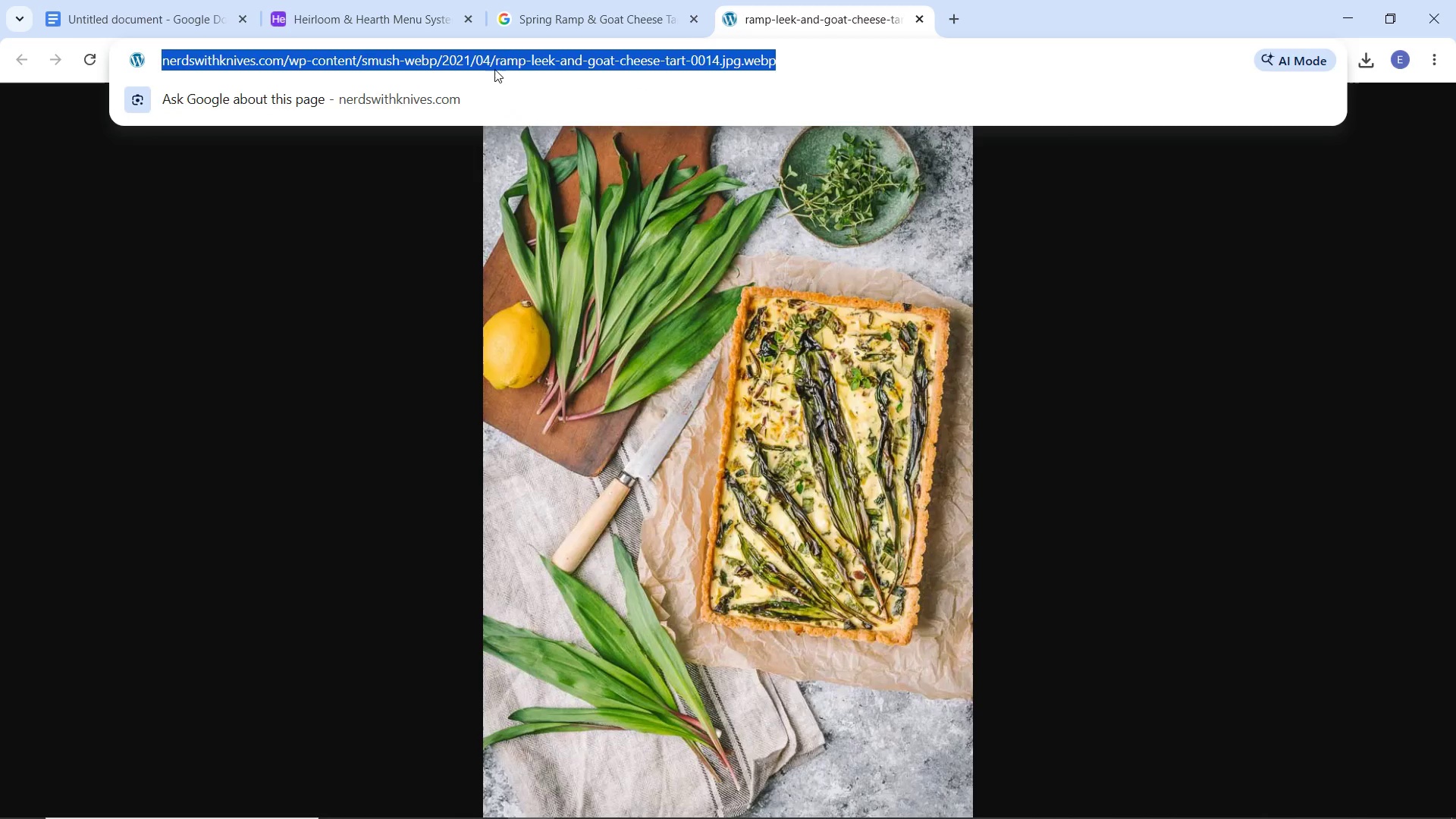 
key(Control+V)
 